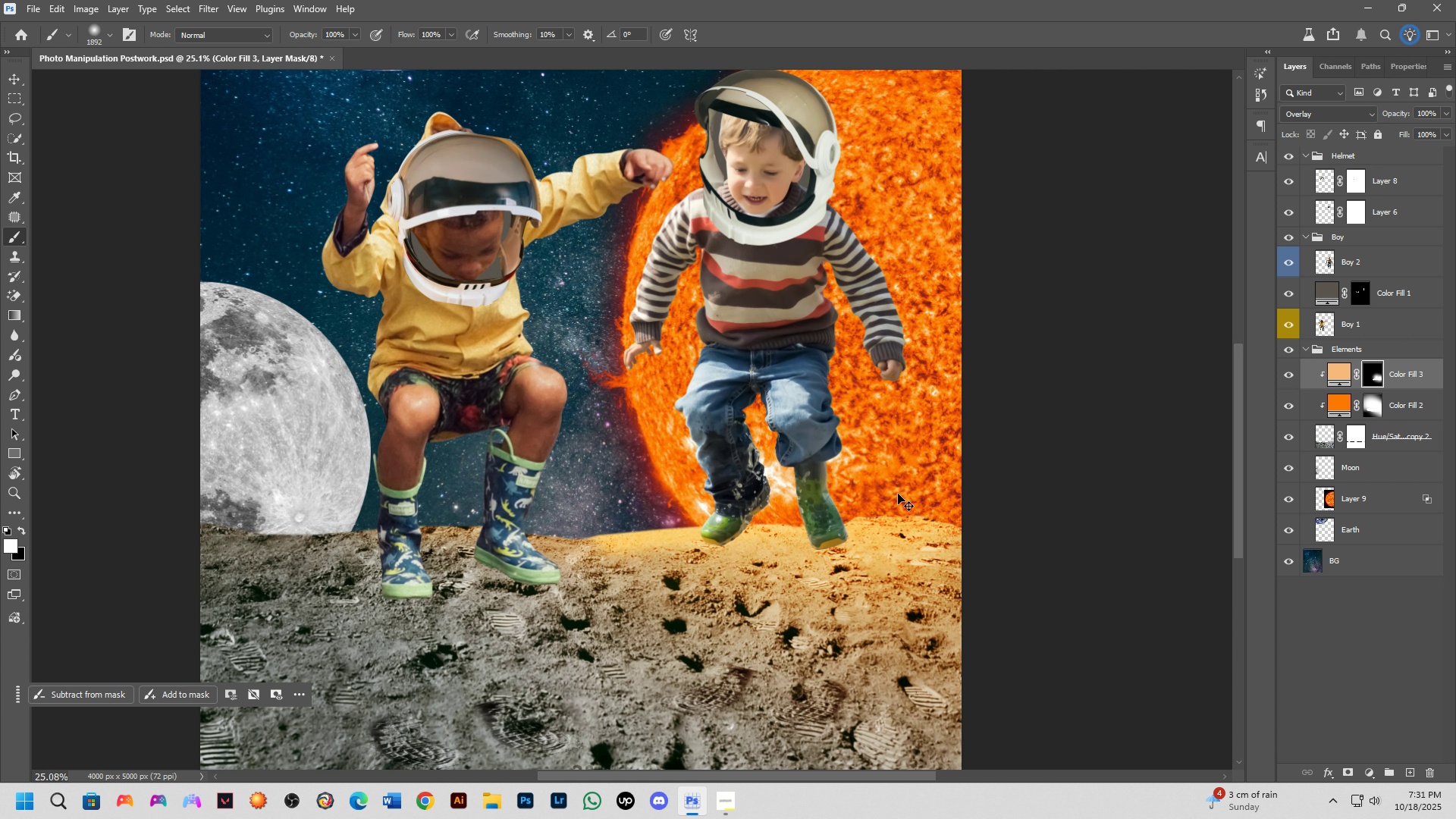 
key(Control+Z)
 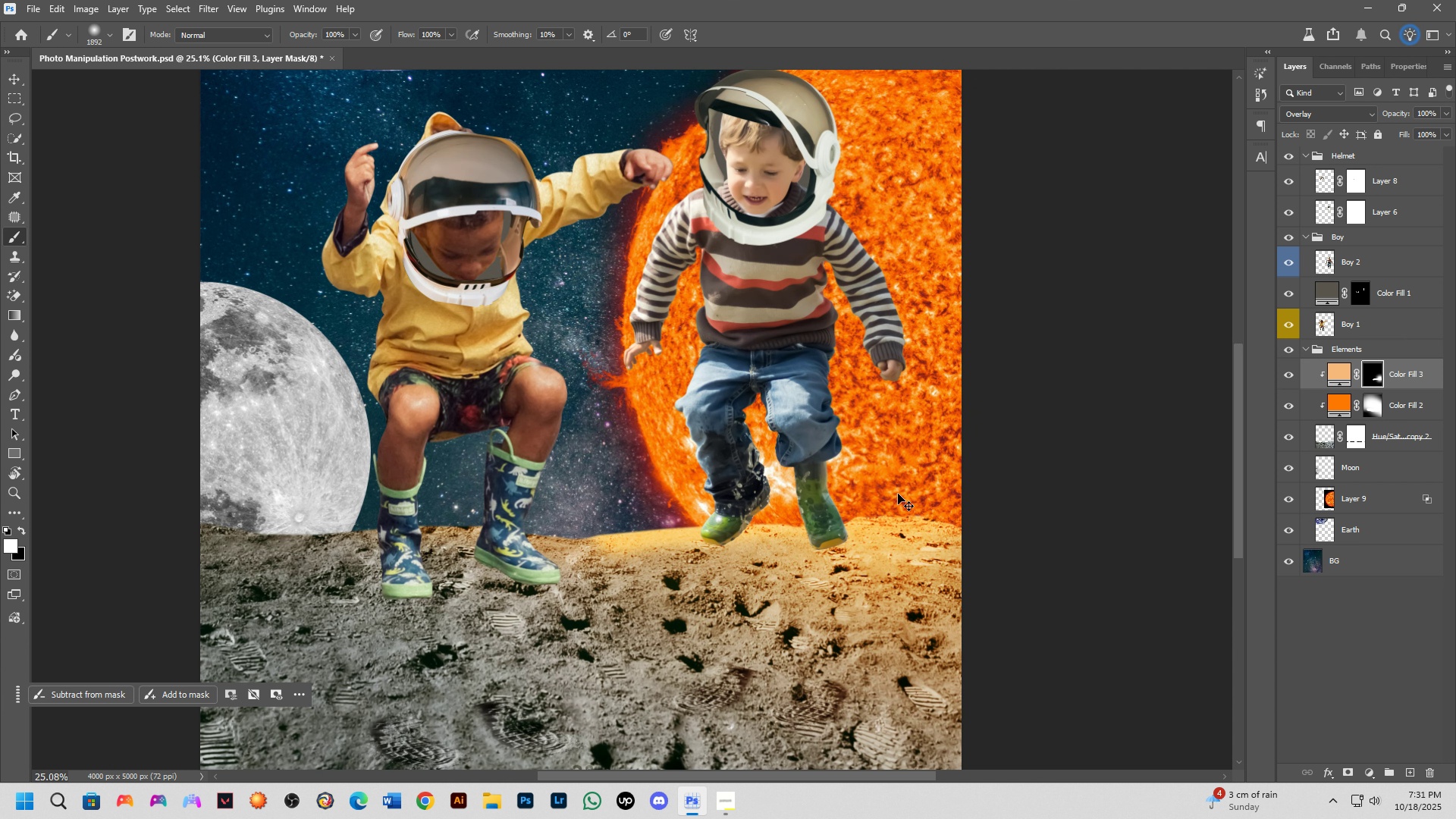 
key(Control+Z)
 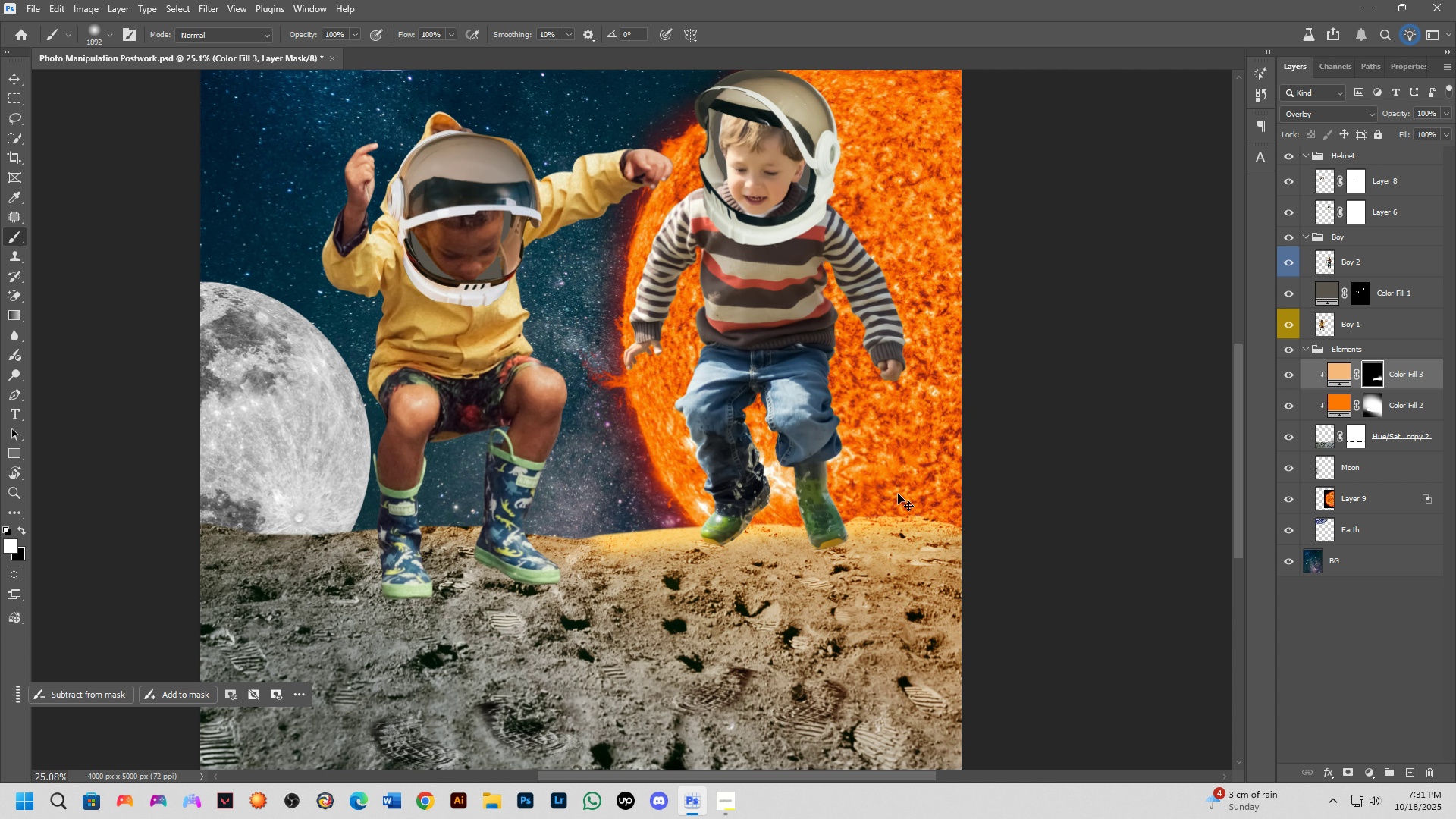 
key(Control+Z)
 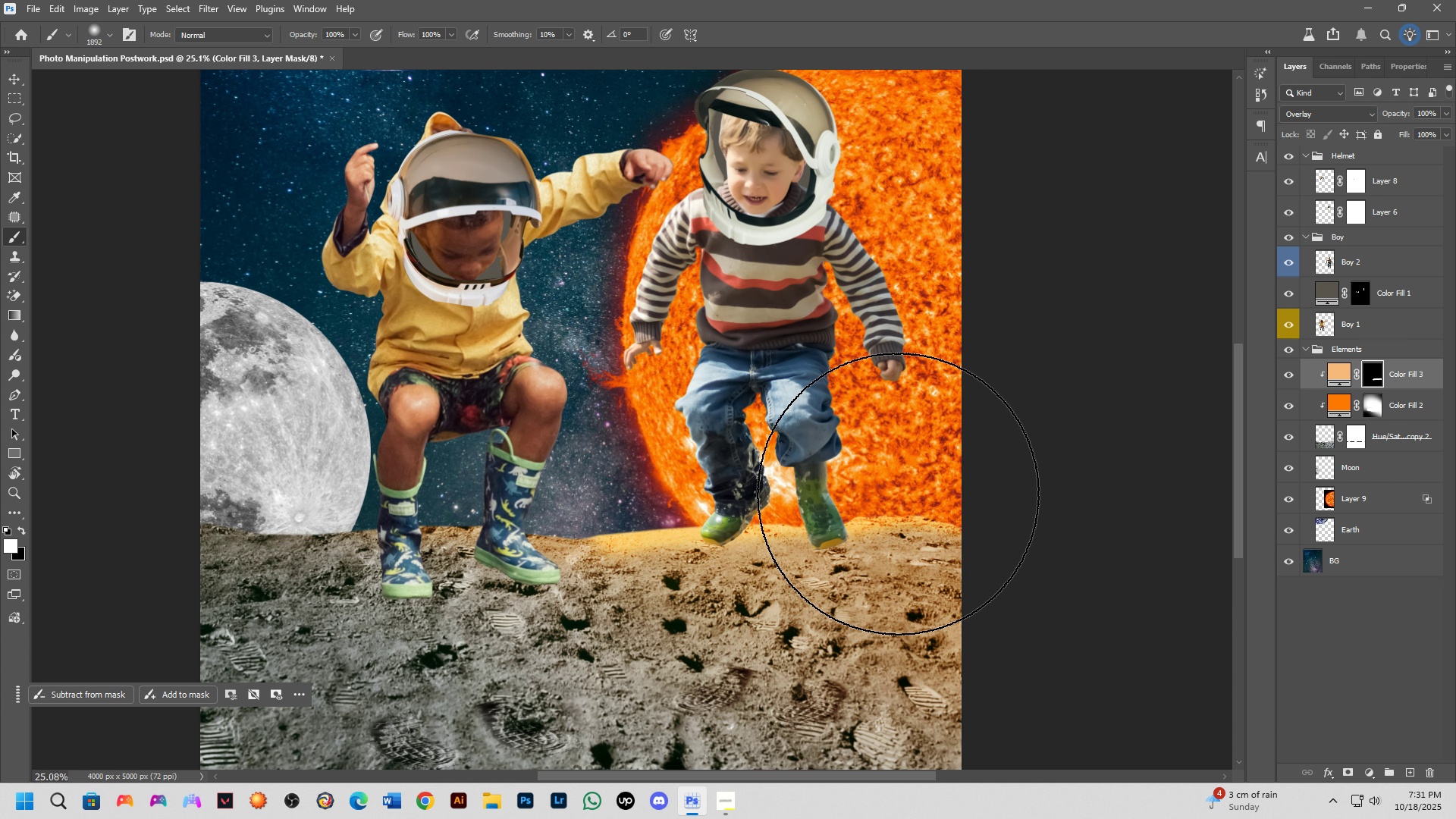 
key(Control+Z)
 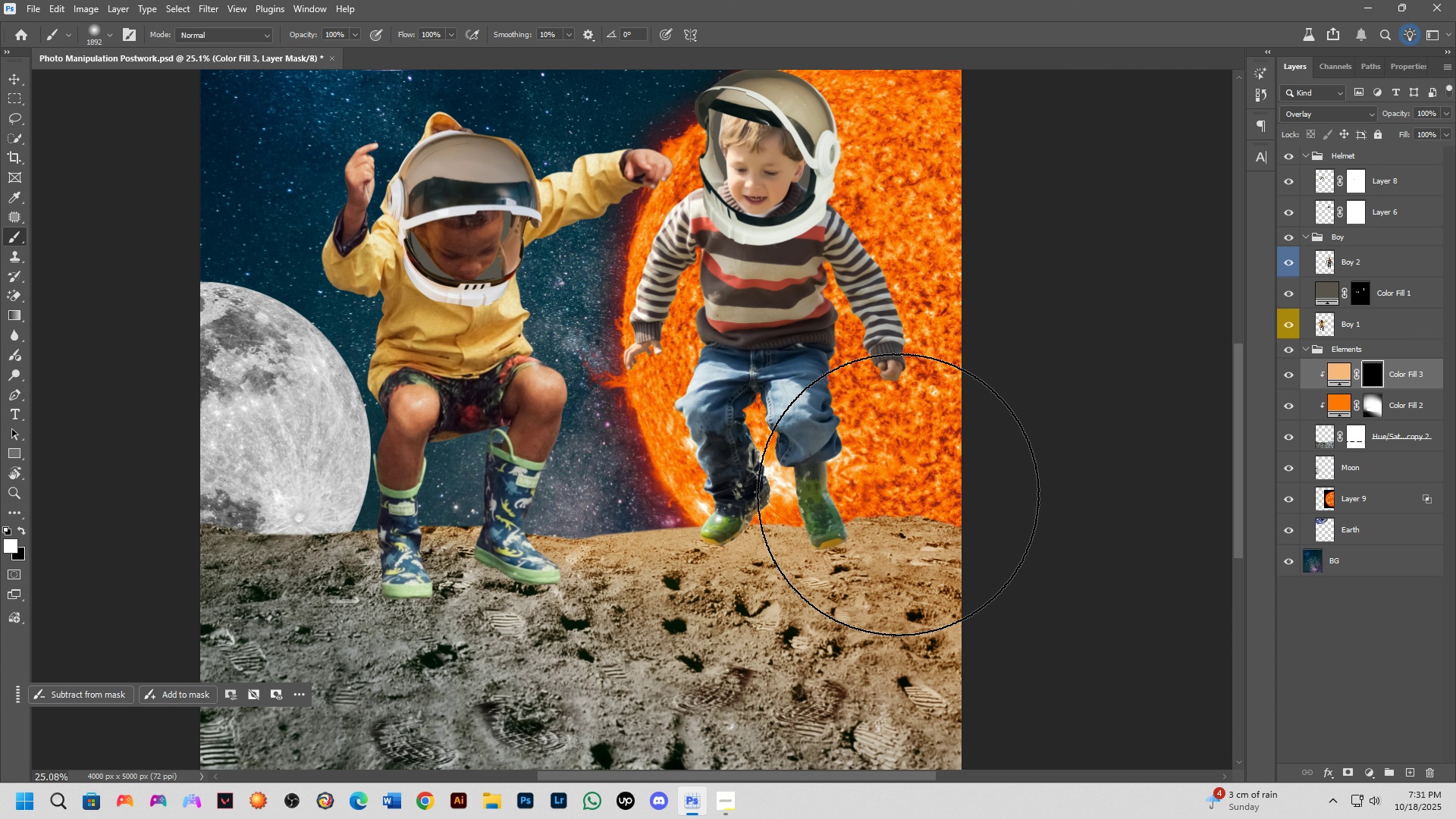 
hold_key(key=AltLeft, duration=0.88)
 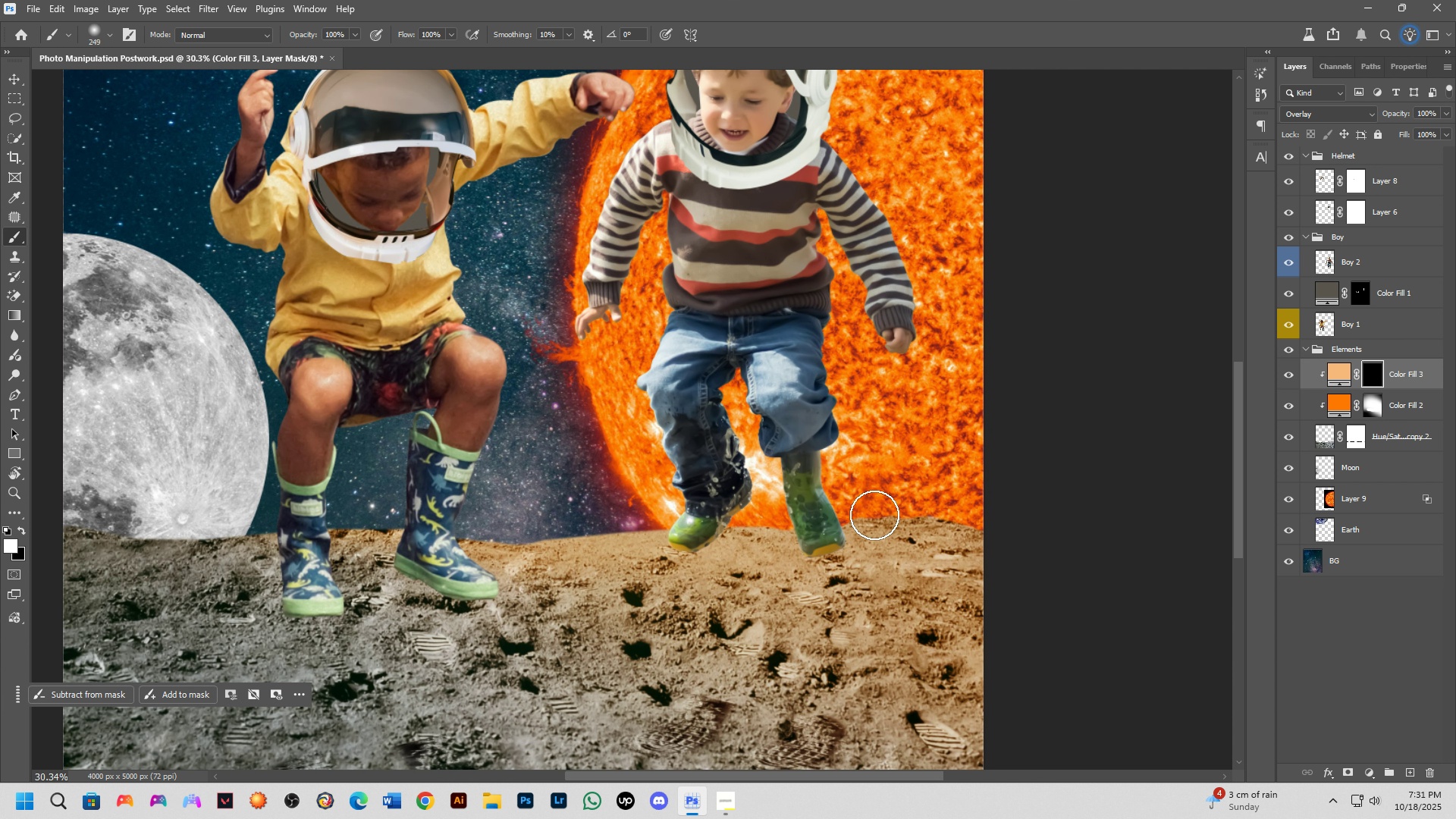 
scroll: coordinate [867, 513], scroll_direction: up, amount: 3.0
 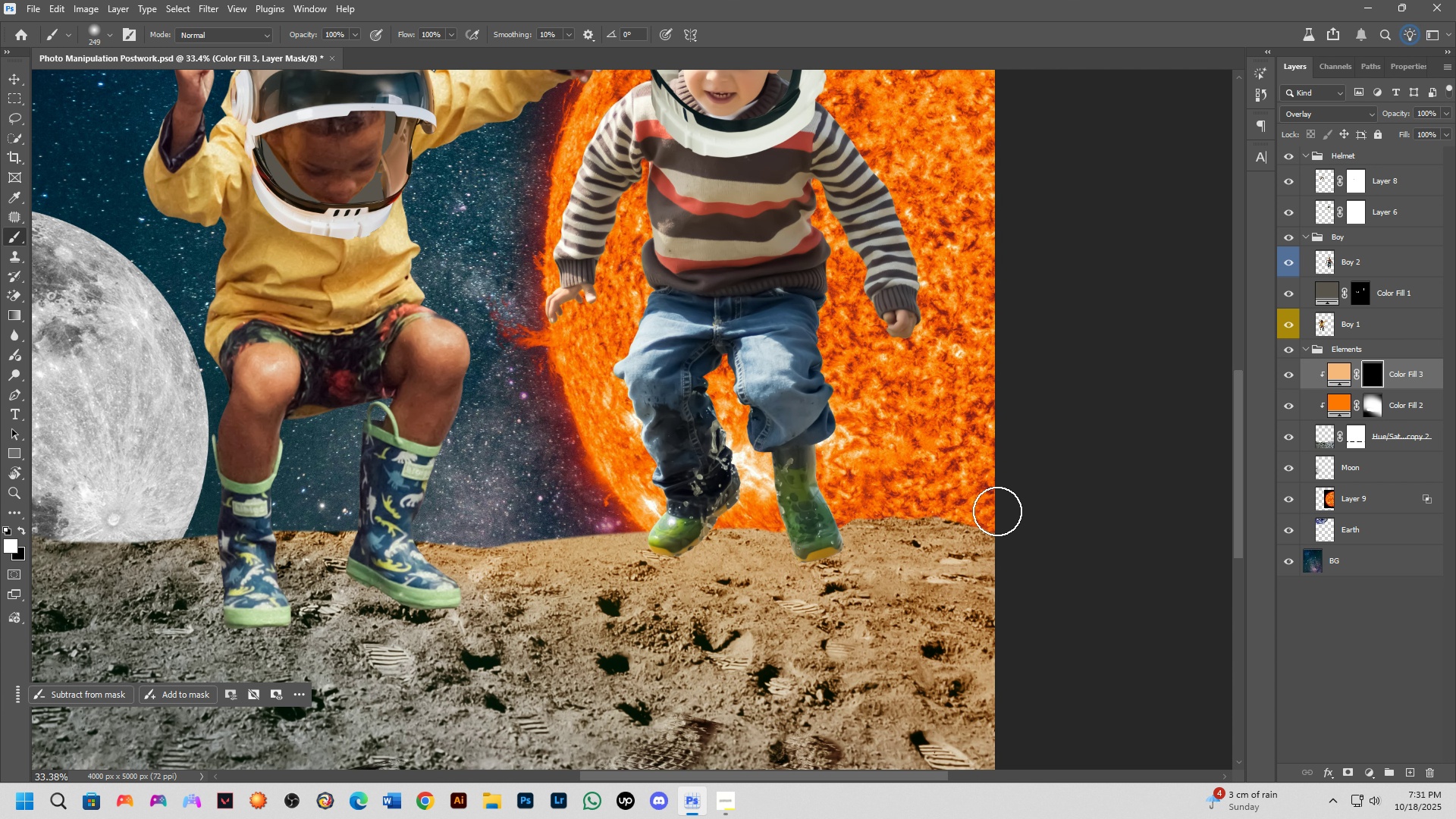 
hold_key(key=AltLeft, duration=0.38)
 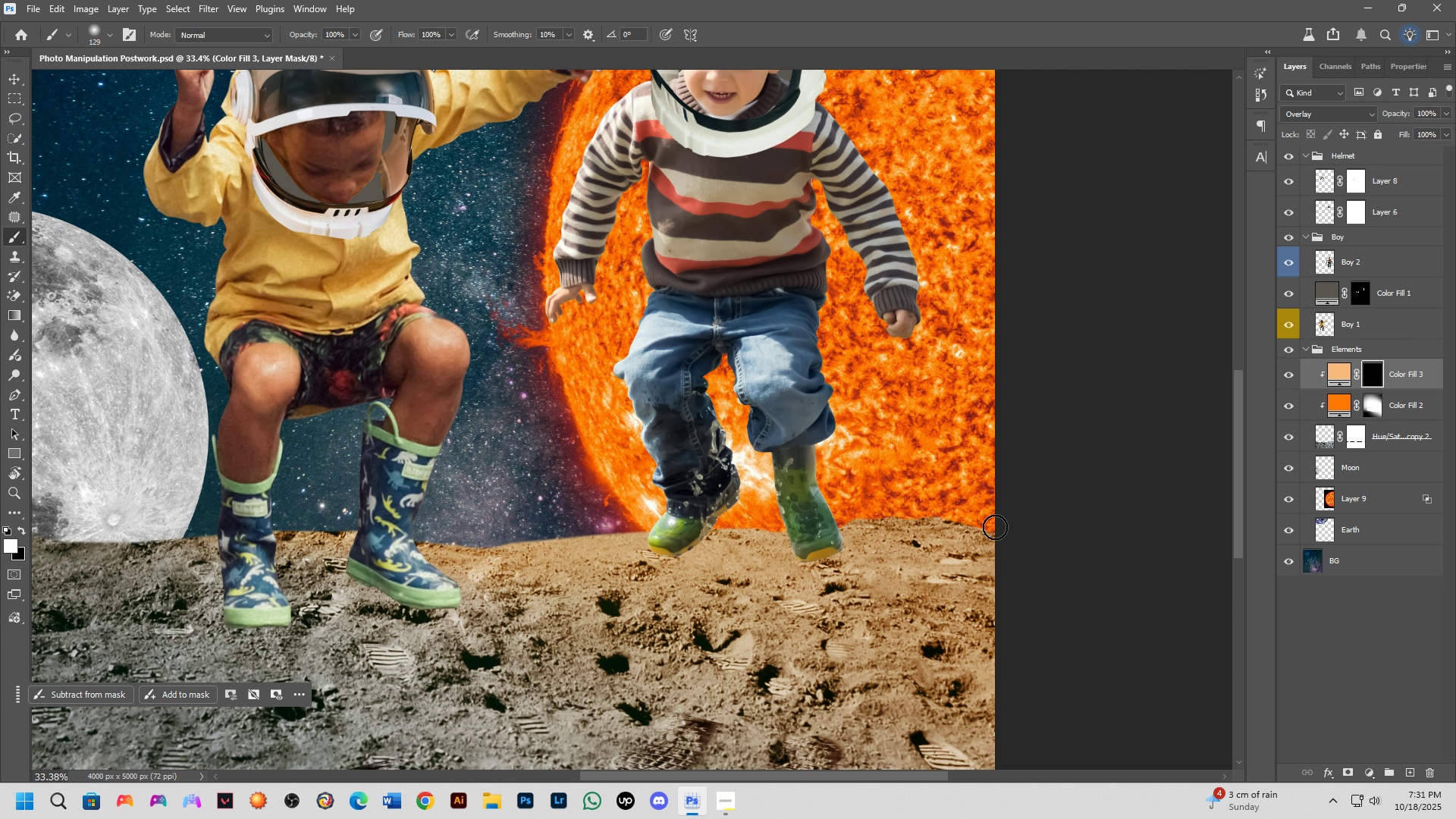 
left_click([995, 527])
 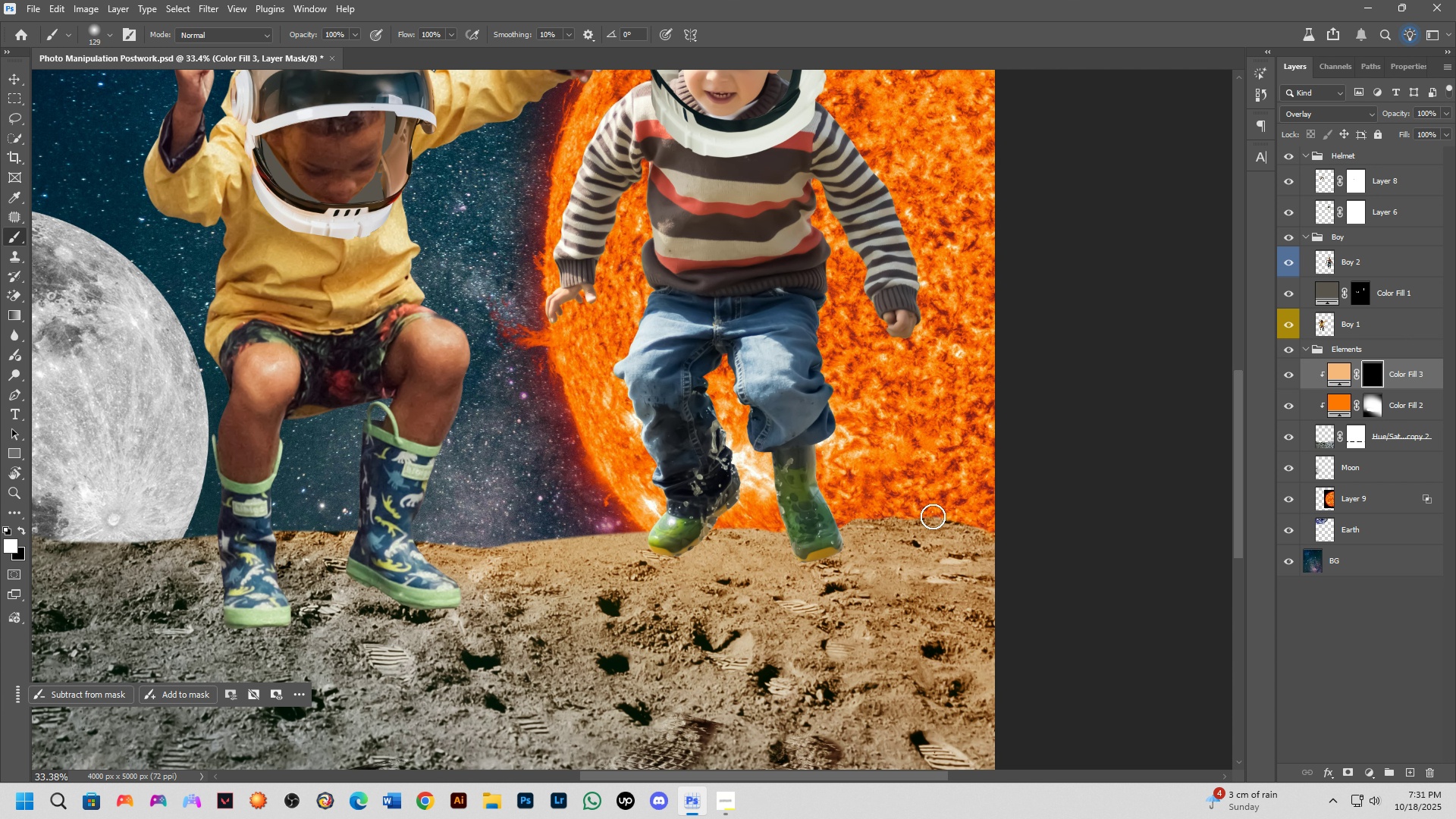 
hold_key(key=ShiftLeft, duration=0.41)
double_click([926, 513])
 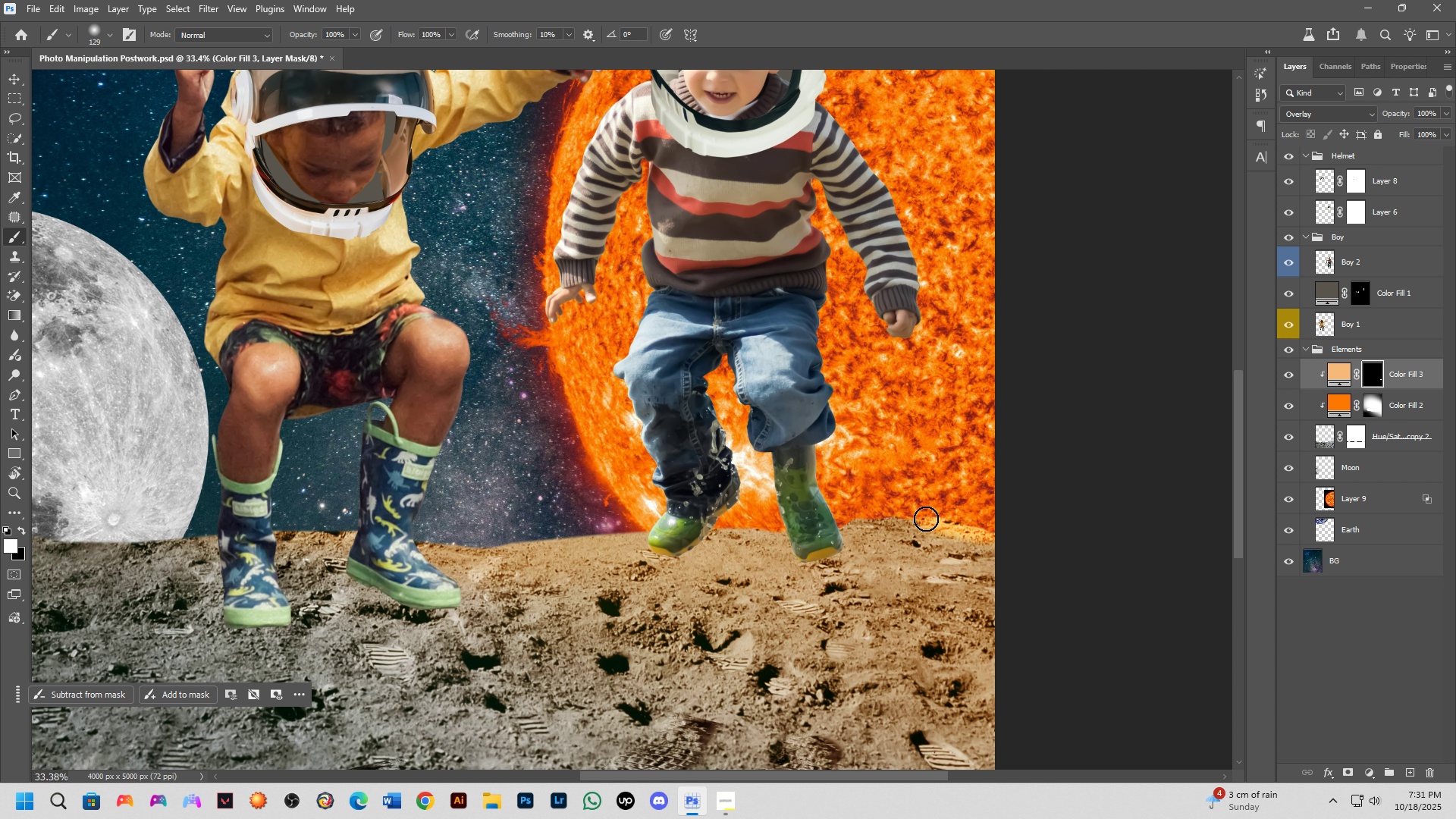 
hold_key(key=AltLeft, duration=0.32)
 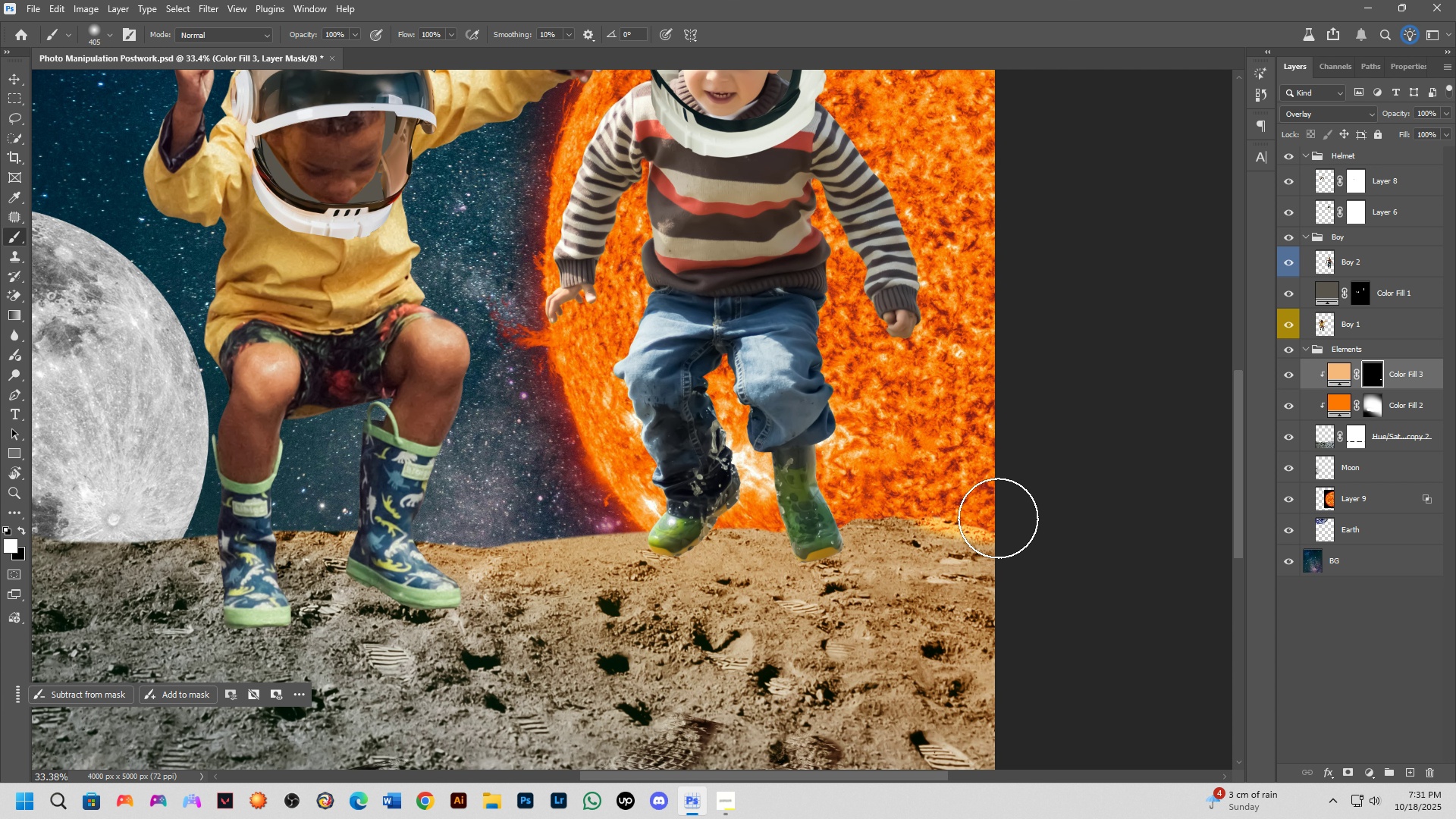 
left_click_drag(start_coordinate=[998, 518], to_coordinate=[335, 471])
 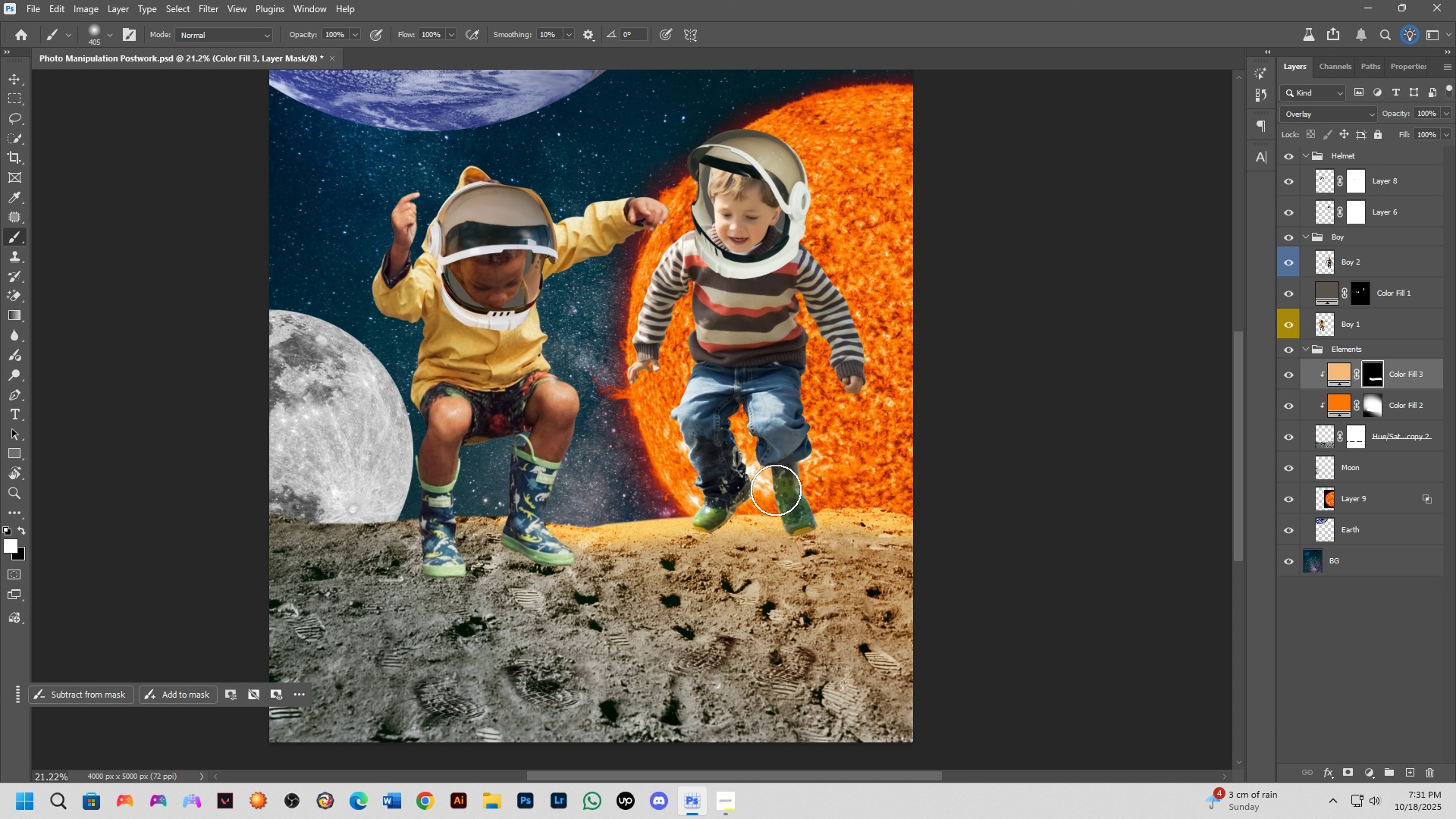 
scroll: coordinate [788, 500], scroll_direction: down, amount: 6.0
 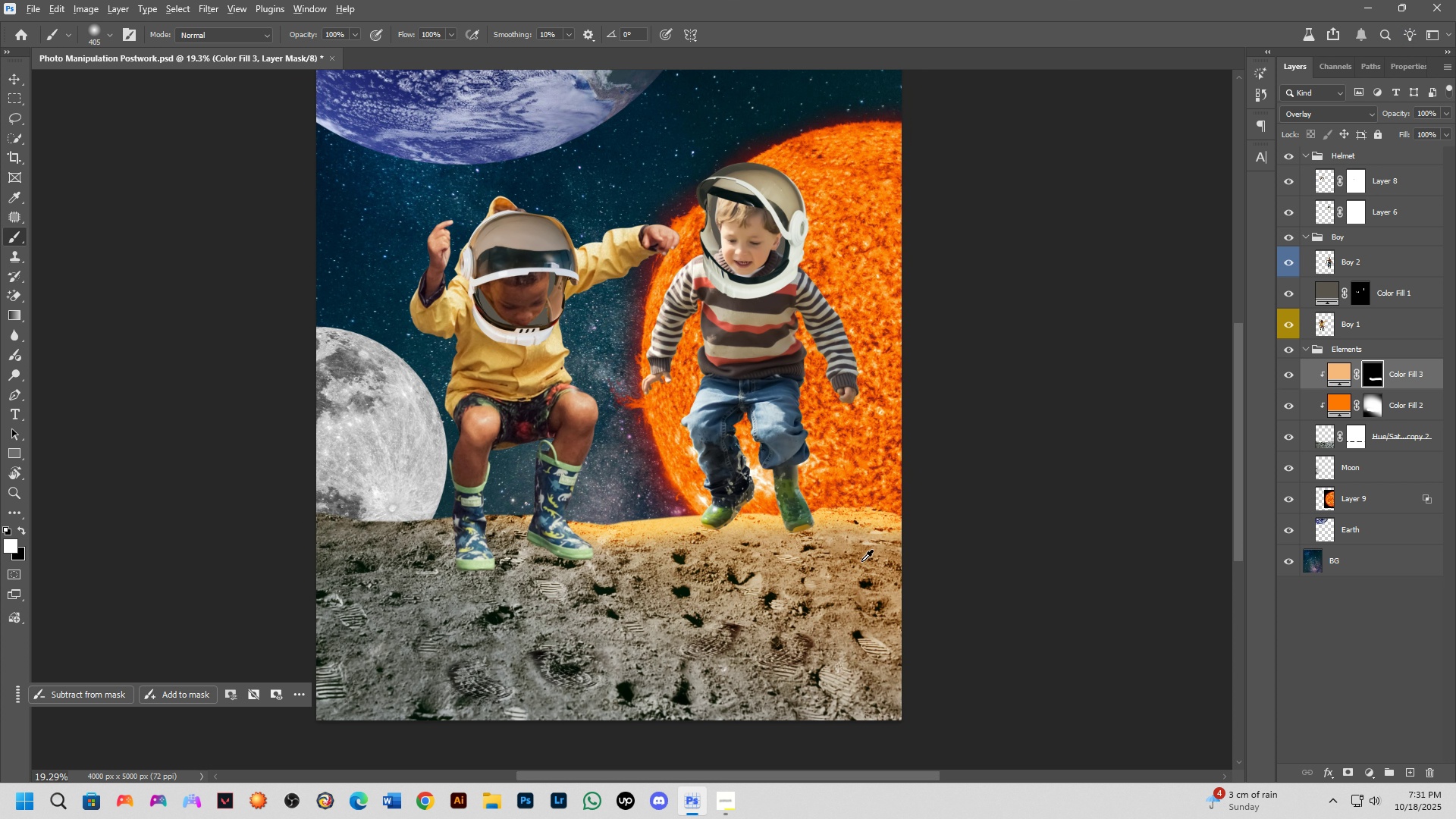 
hold_key(key=AltLeft, duration=0.42)
 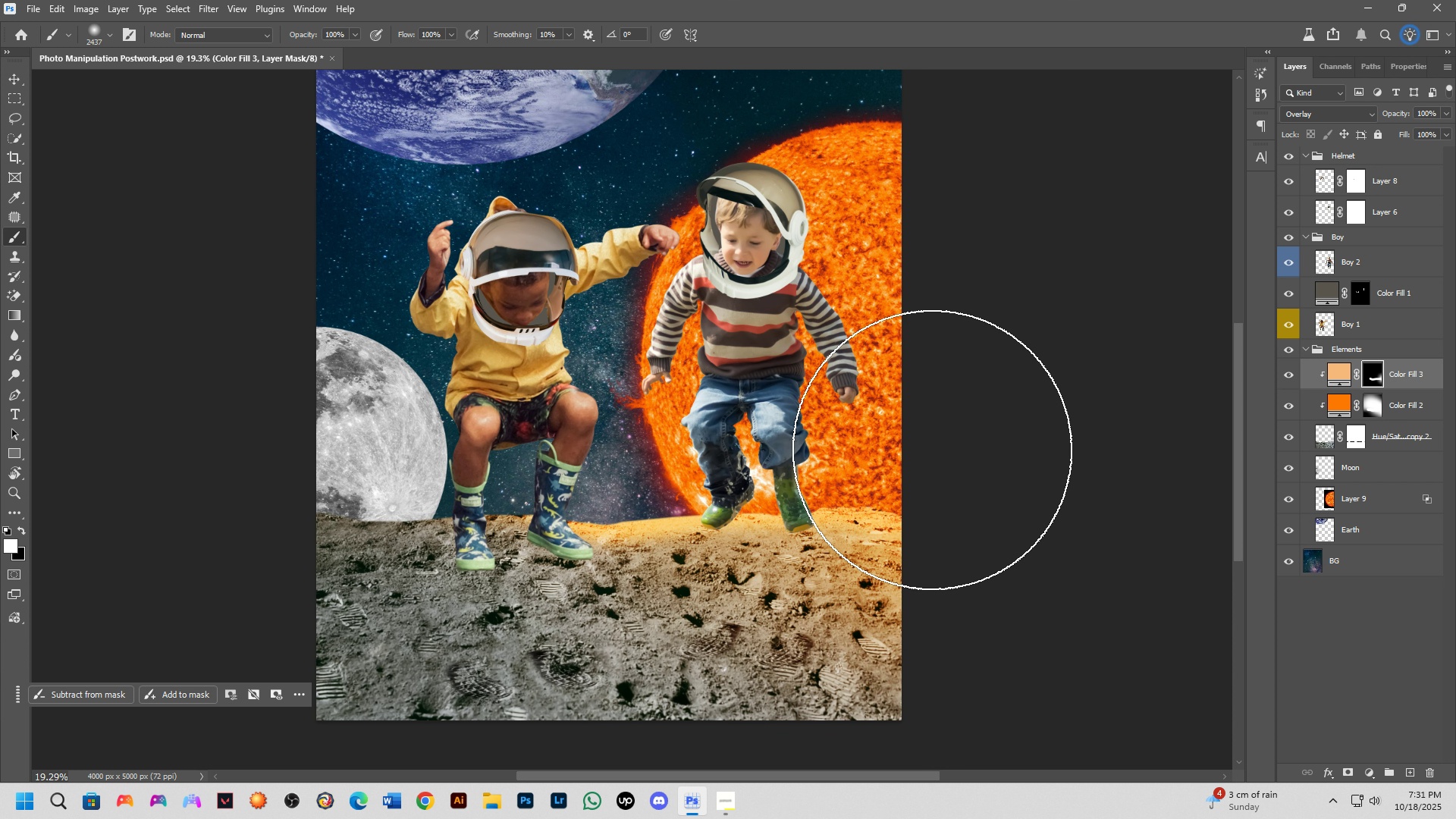 
scroll: coordinate [938, 447], scroll_direction: down, amount: 5.0
 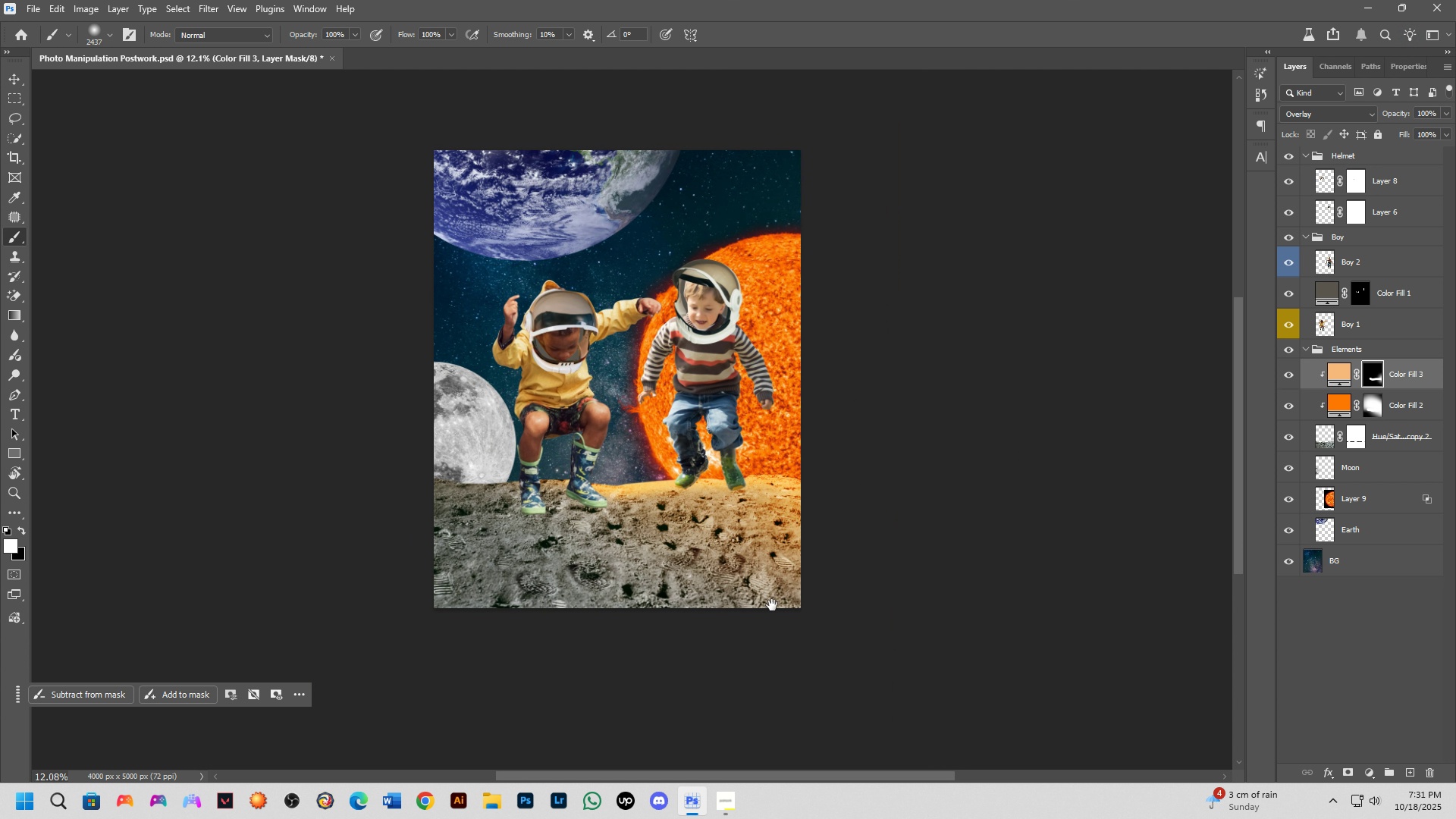 
hold_key(key=Space, duration=1.07)
 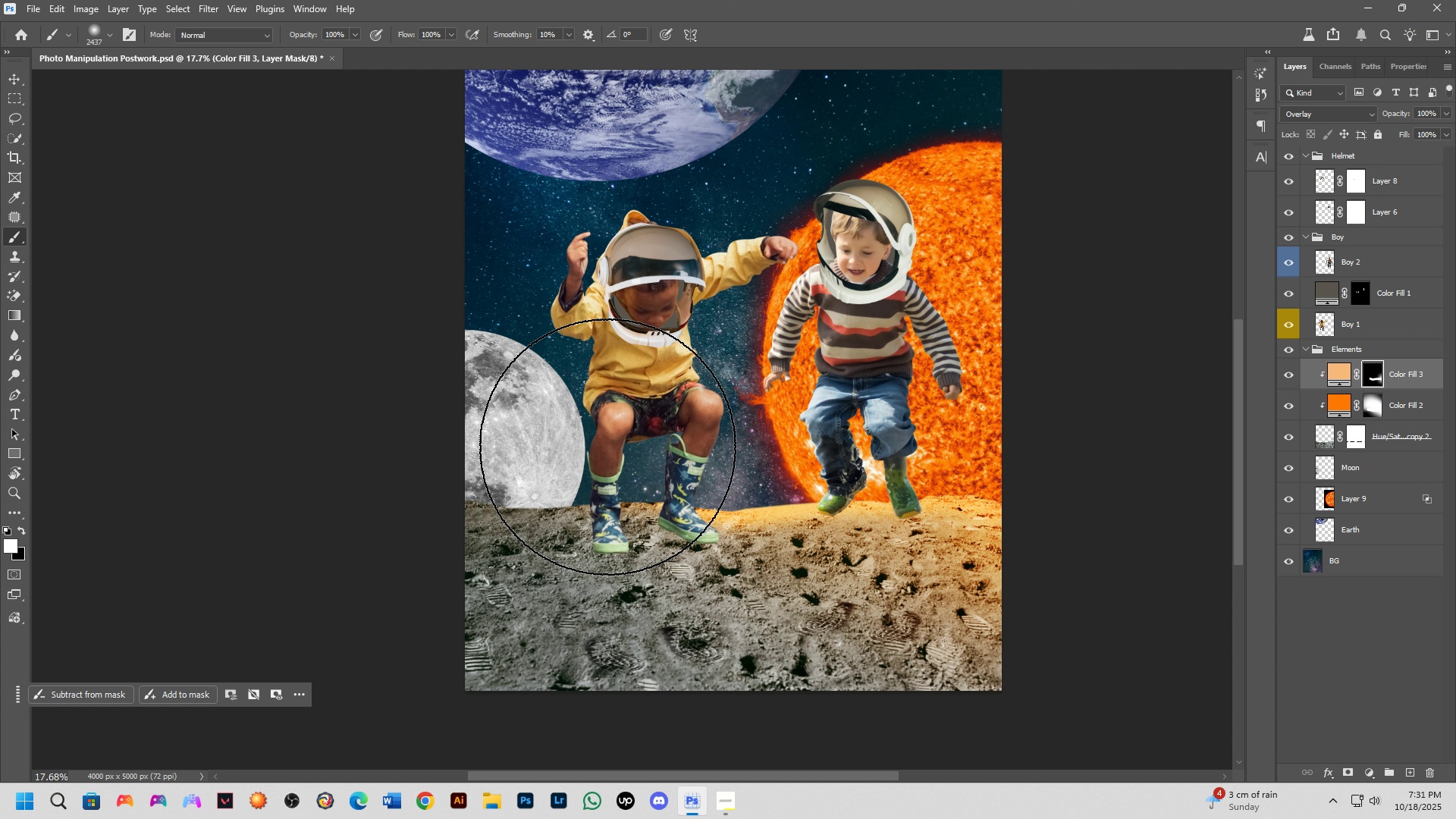 
left_click_drag(start_coordinate=[714, 562], to_coordinate=[776, 570])
 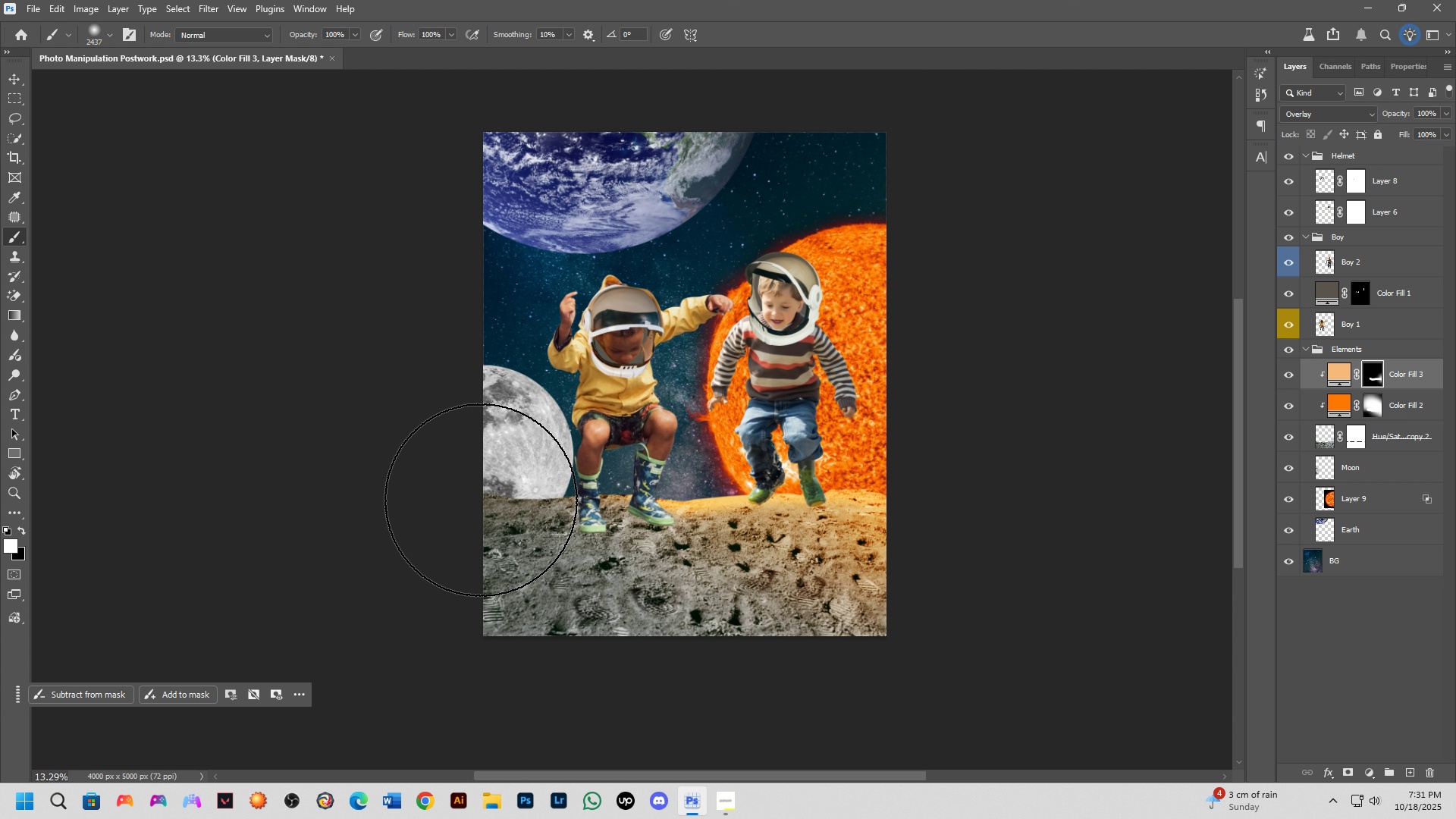 
scroll: coordinate [481, 500], scroll_direction: up, amount: 4.0
 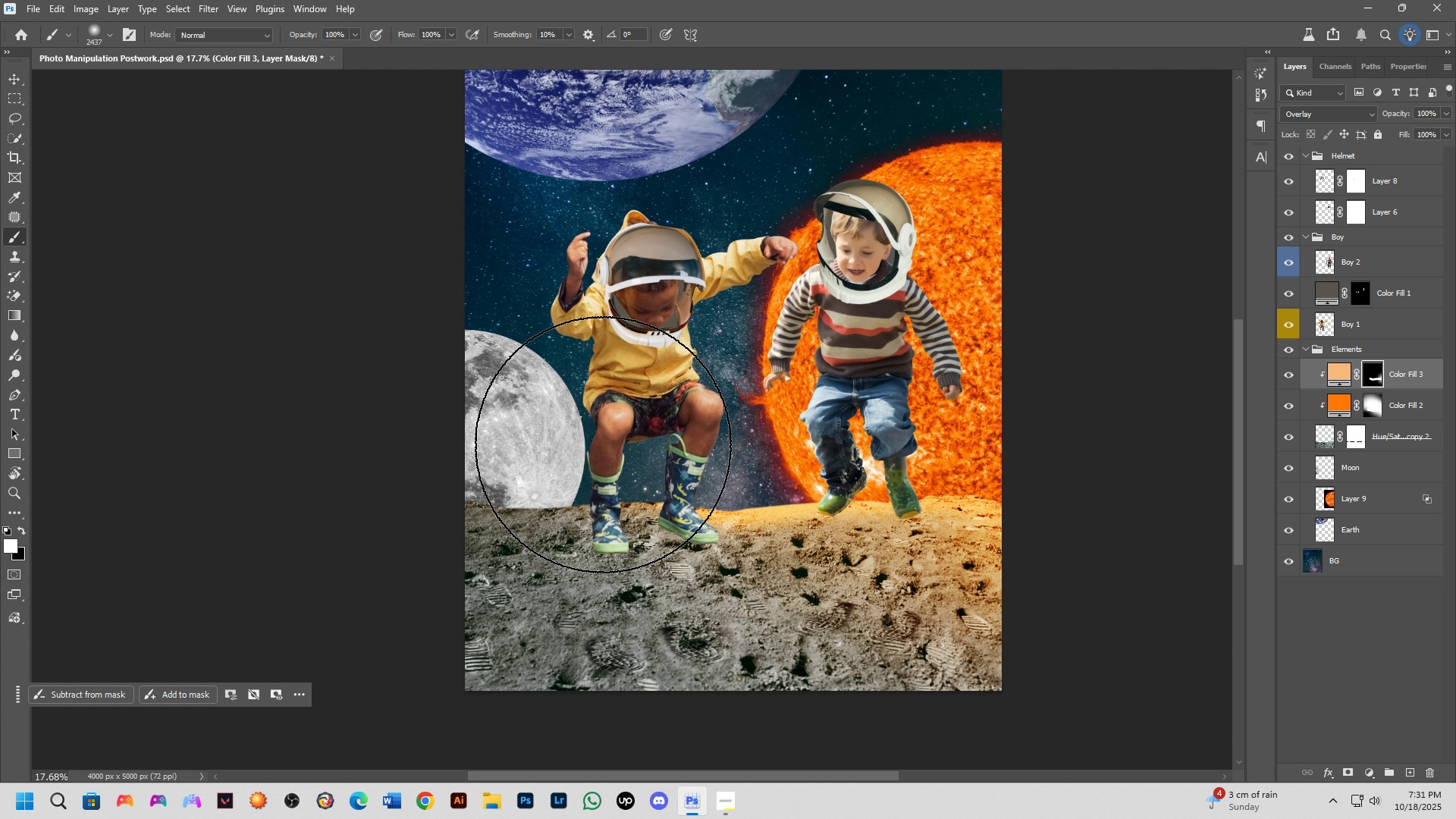 
key(Alt+AltLeft)
 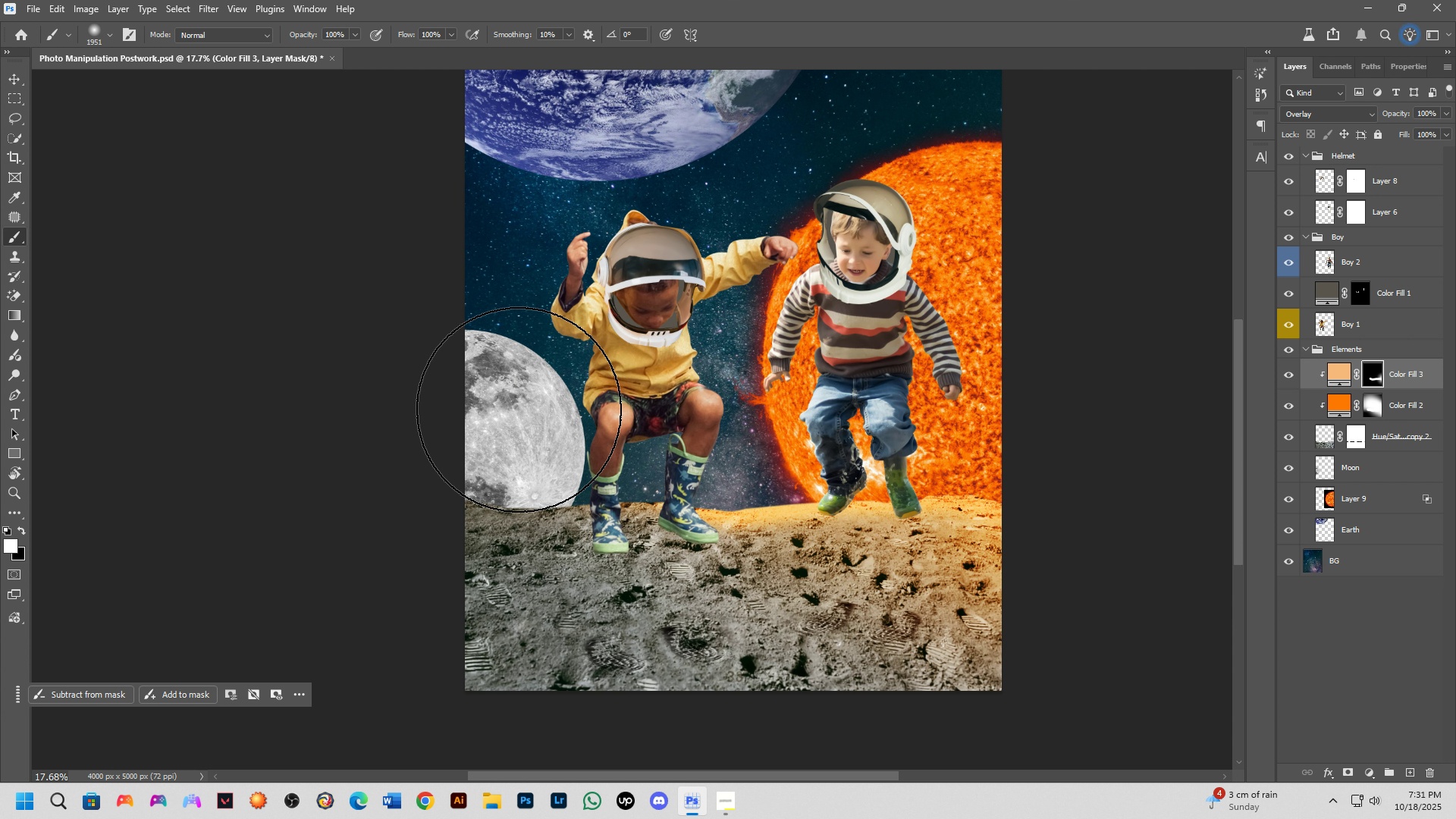 
left_click_drag(start_coordinate=[519, 410], to_coordinate=[630, 404])
 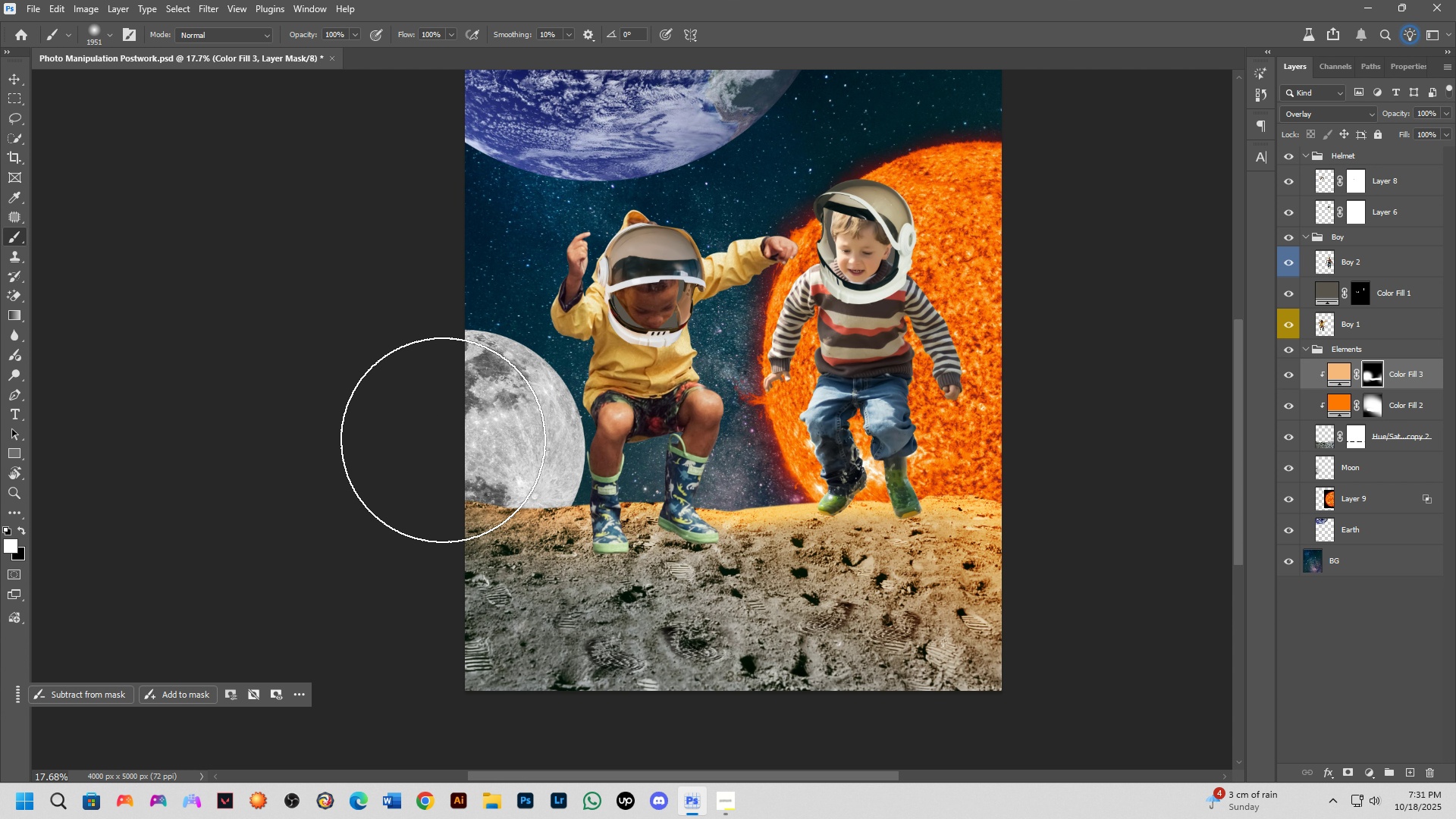 
key(Control+ControlLeft)
 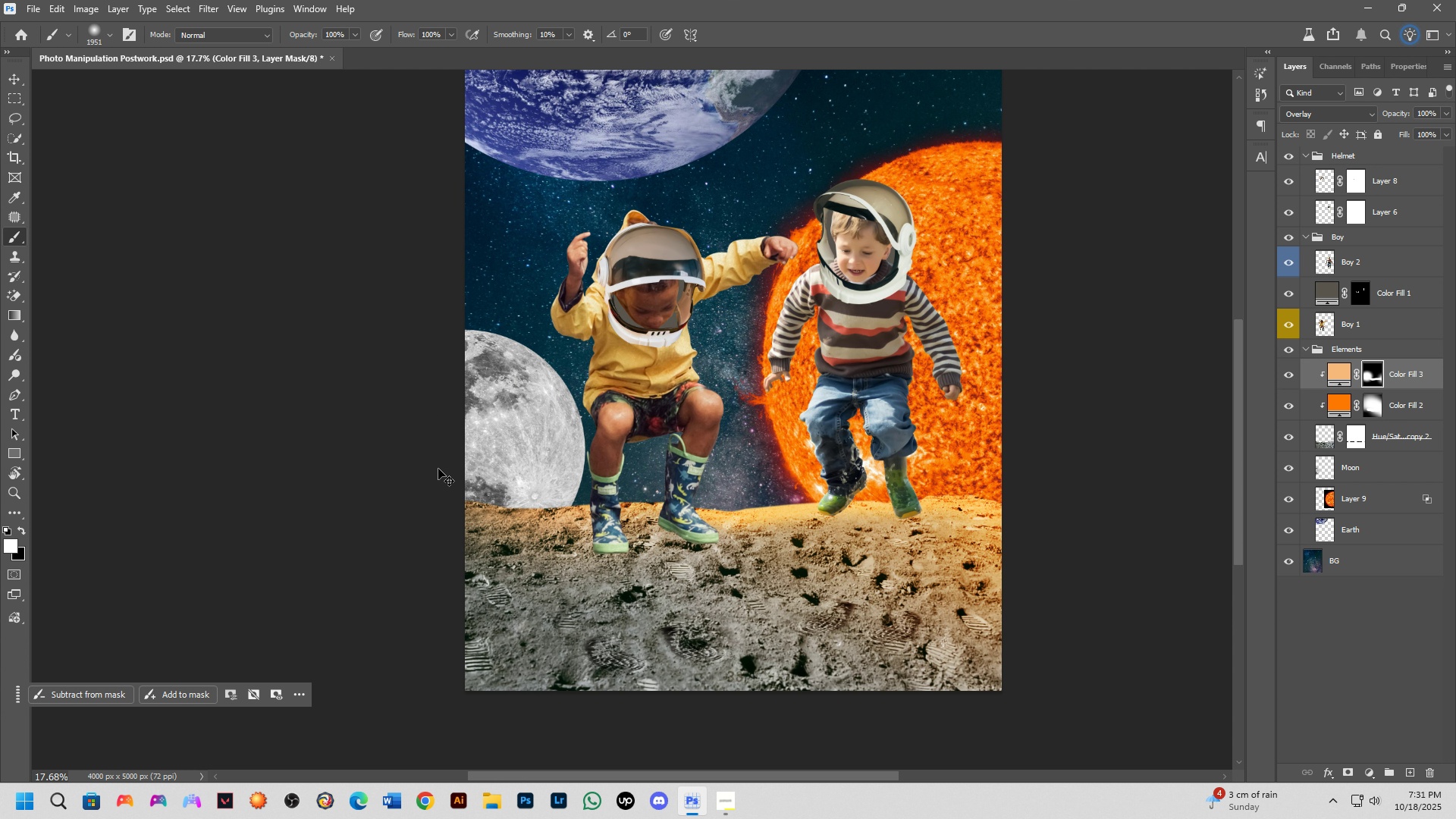 
key(Control+Z)
 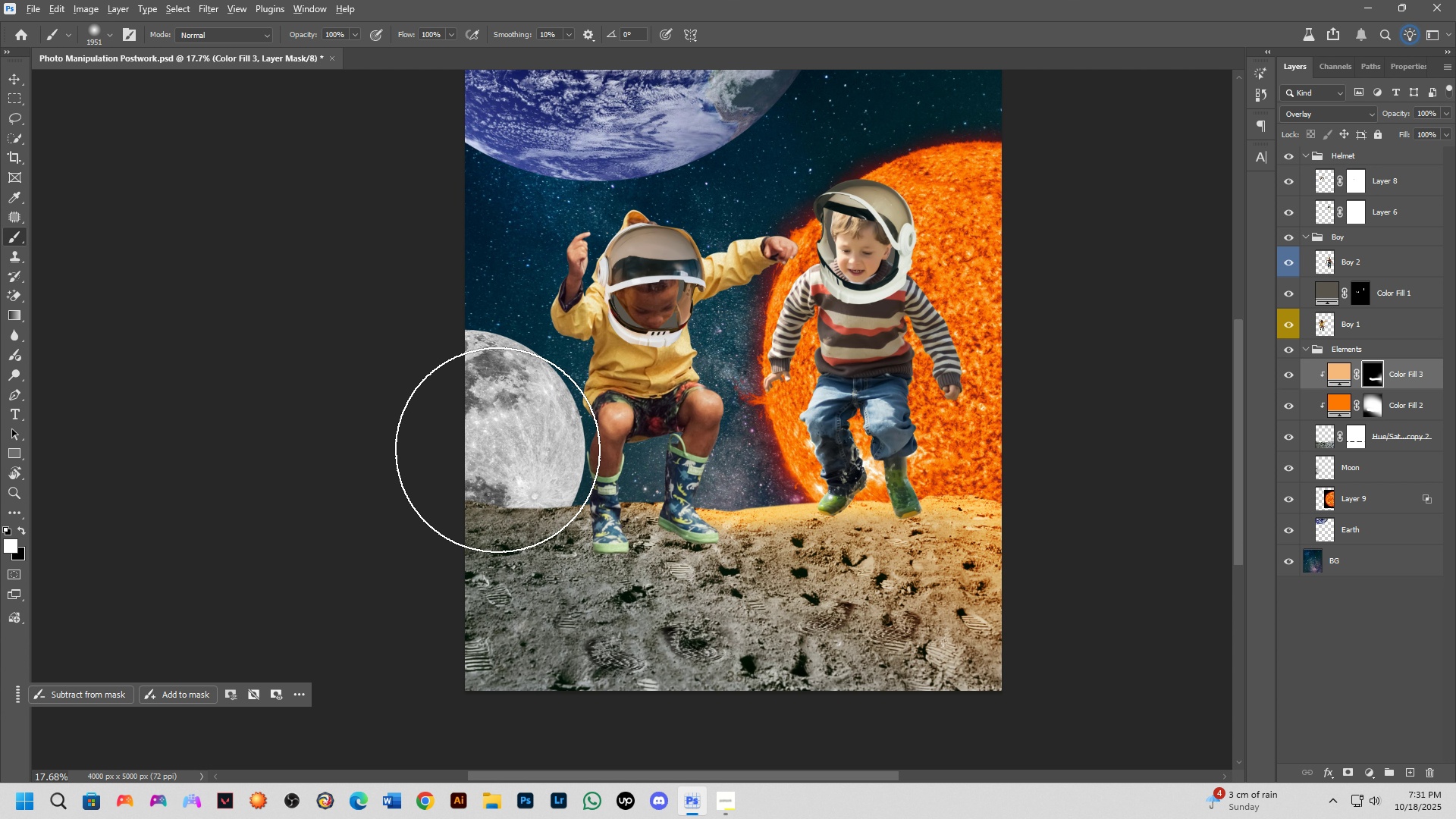 
key(Alt+AltLeft)
 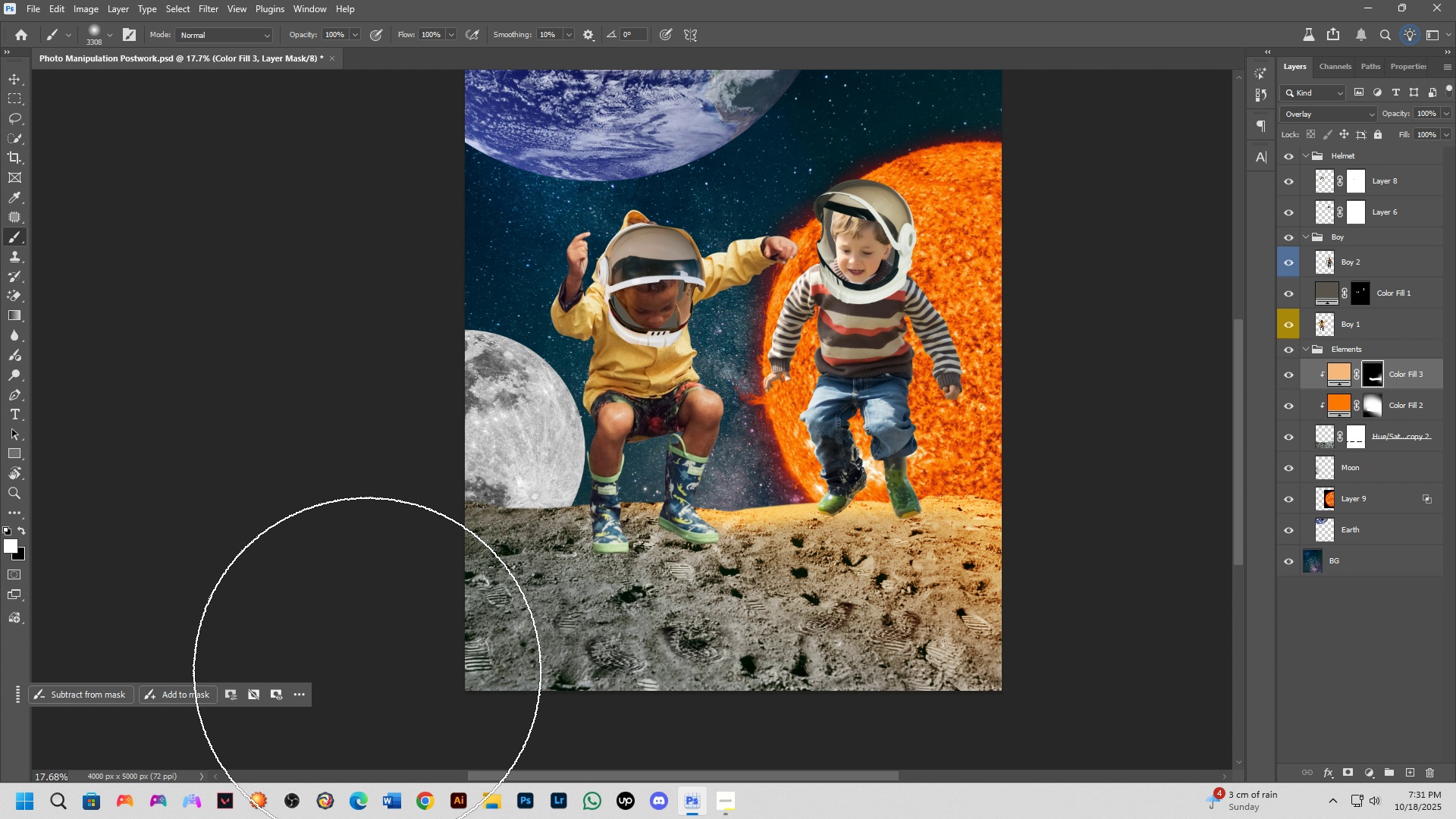 
left_click([361, 667])
 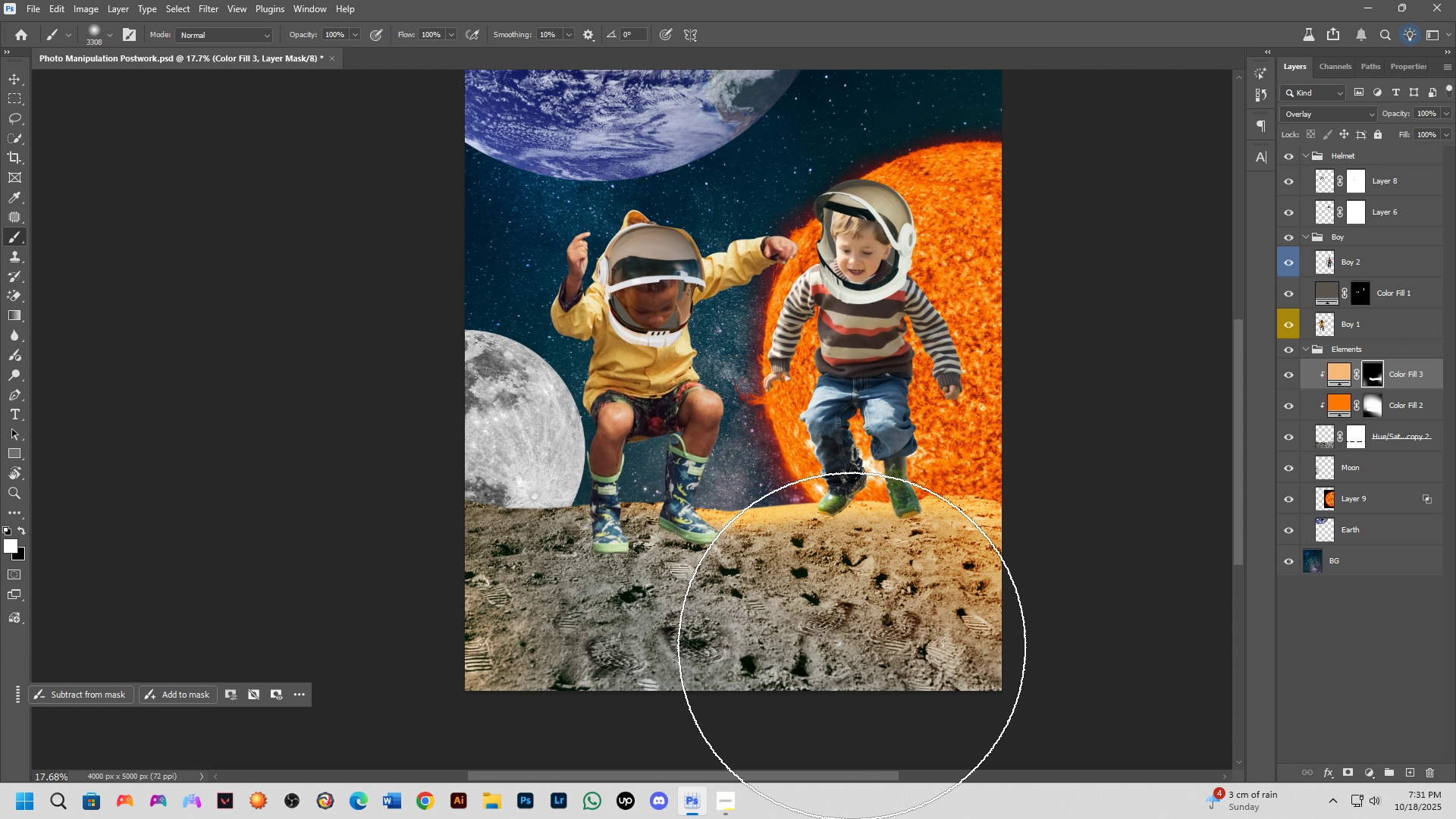 
key(Control+ControlLeft)
 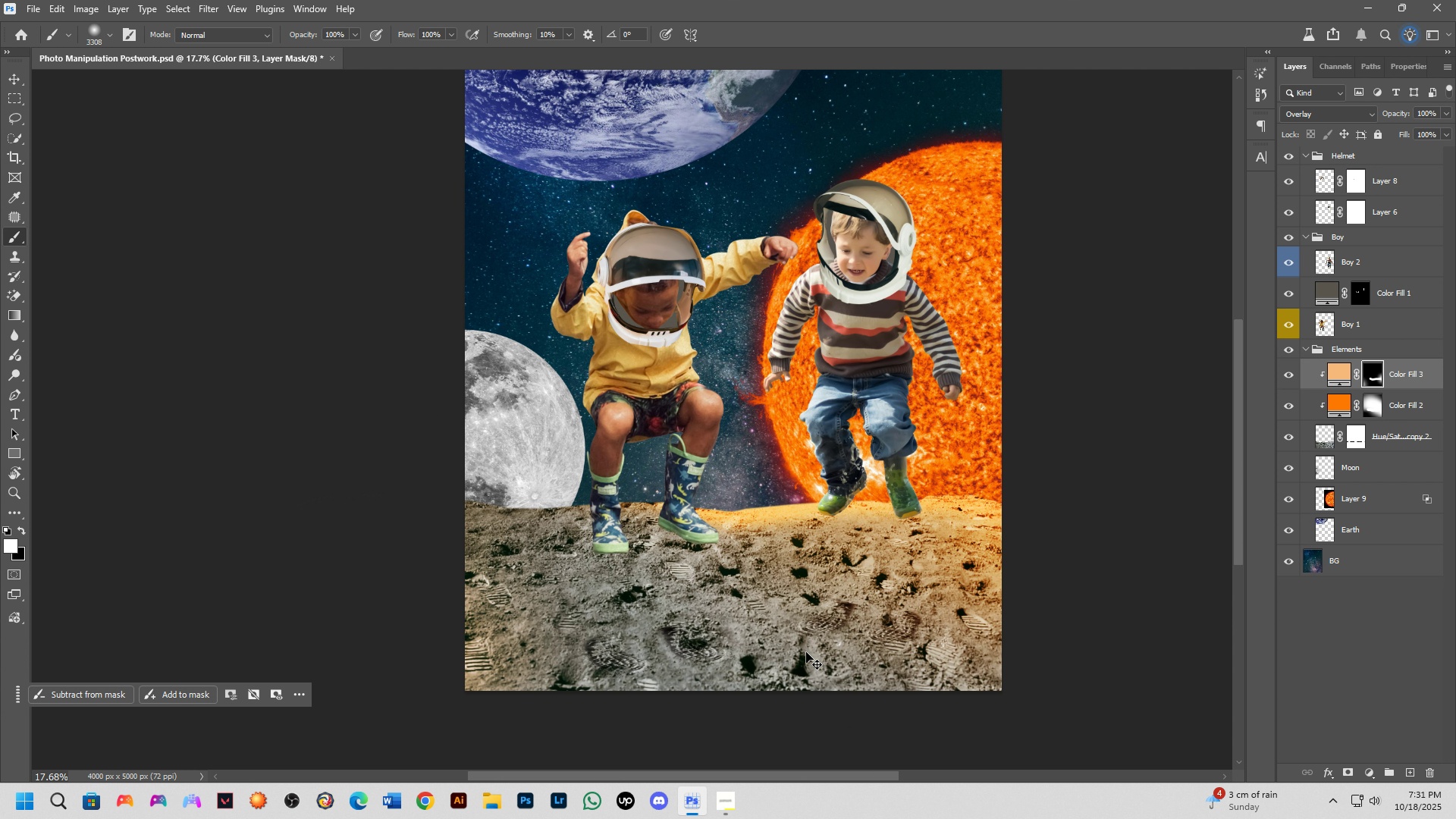 
key(Control+Z)
 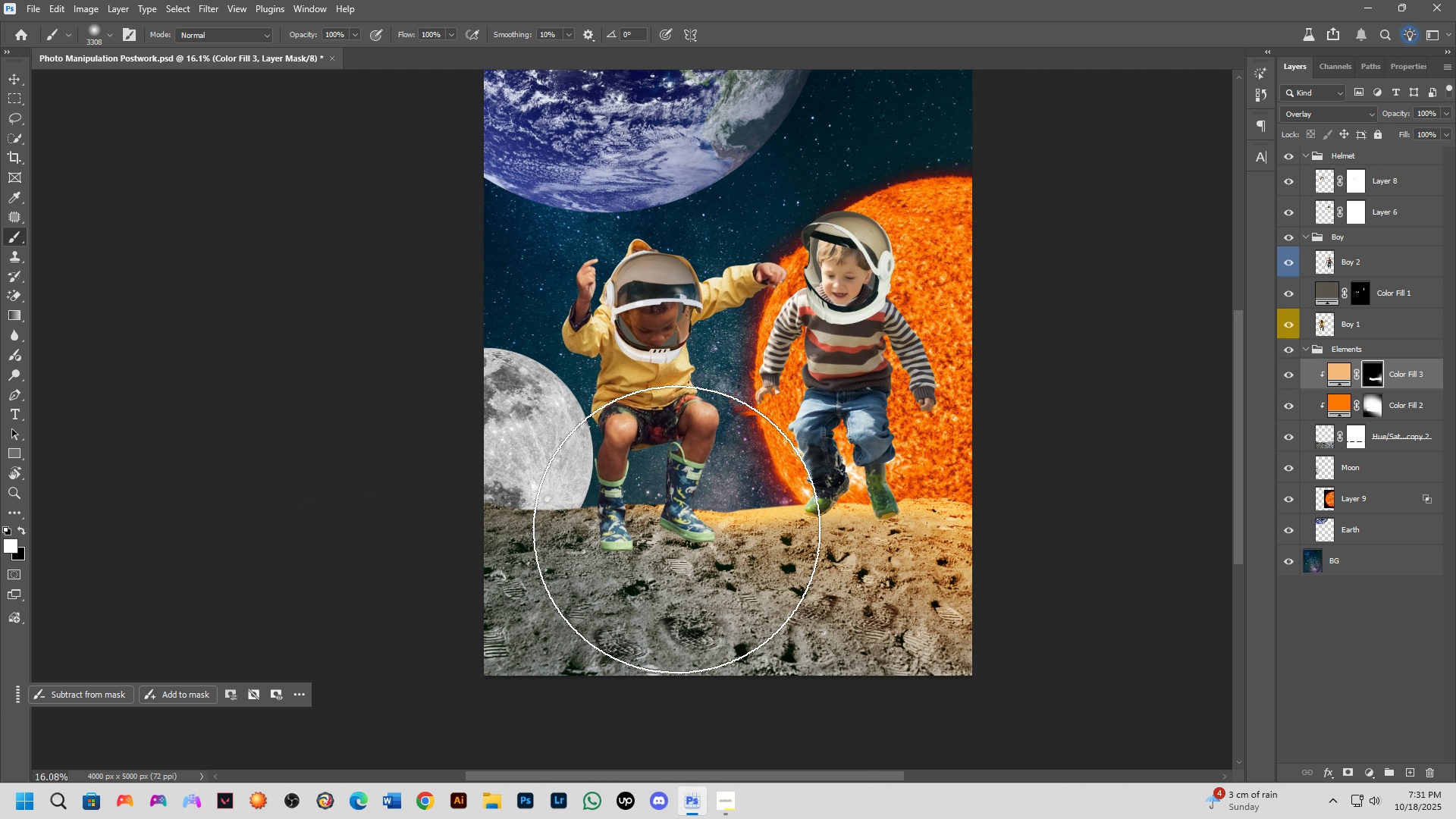 
scroll: coordinate [676, 529], scroll_direction: down, amount: 4.0
 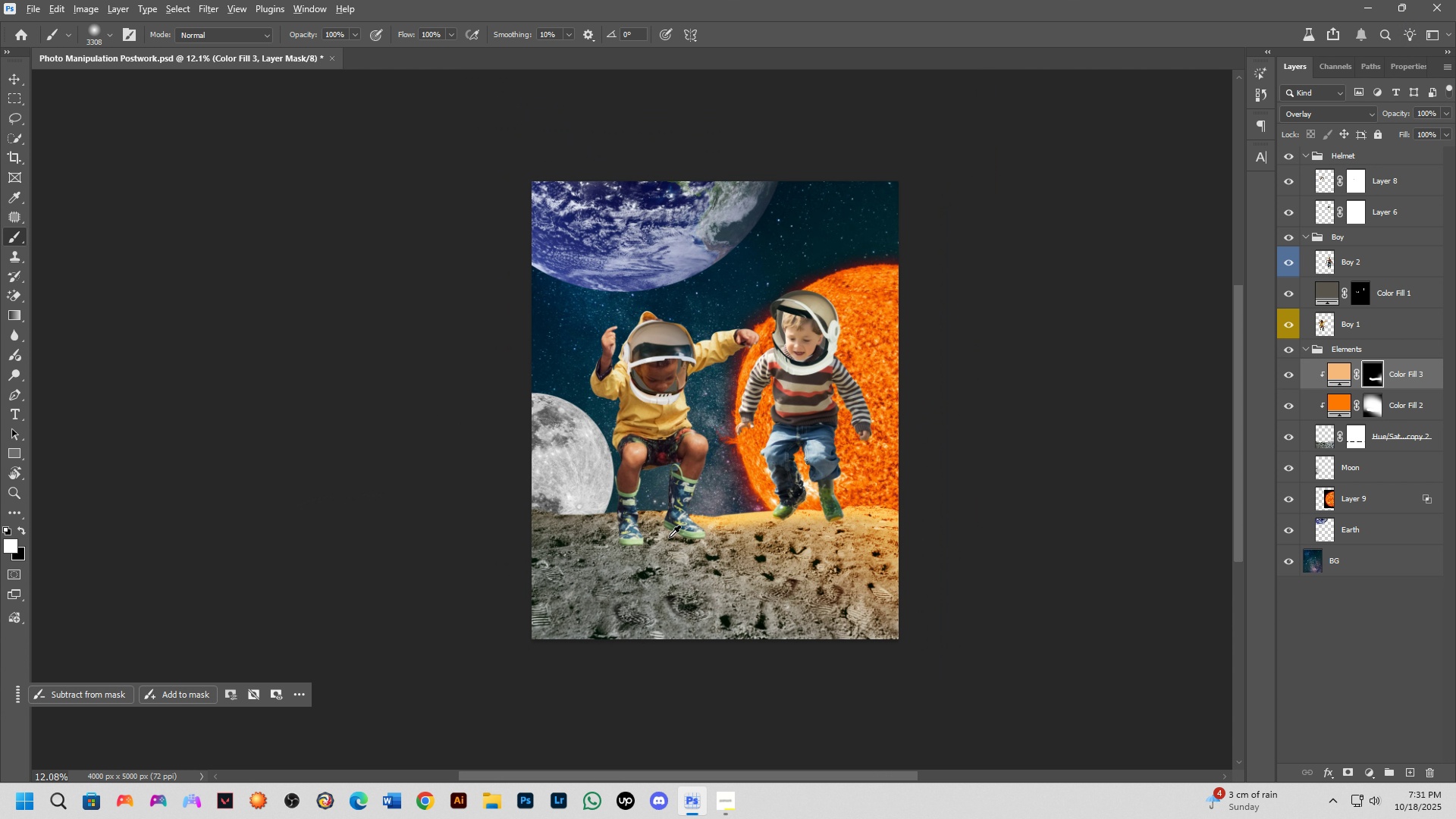 
key(Alt+AltLeft)
 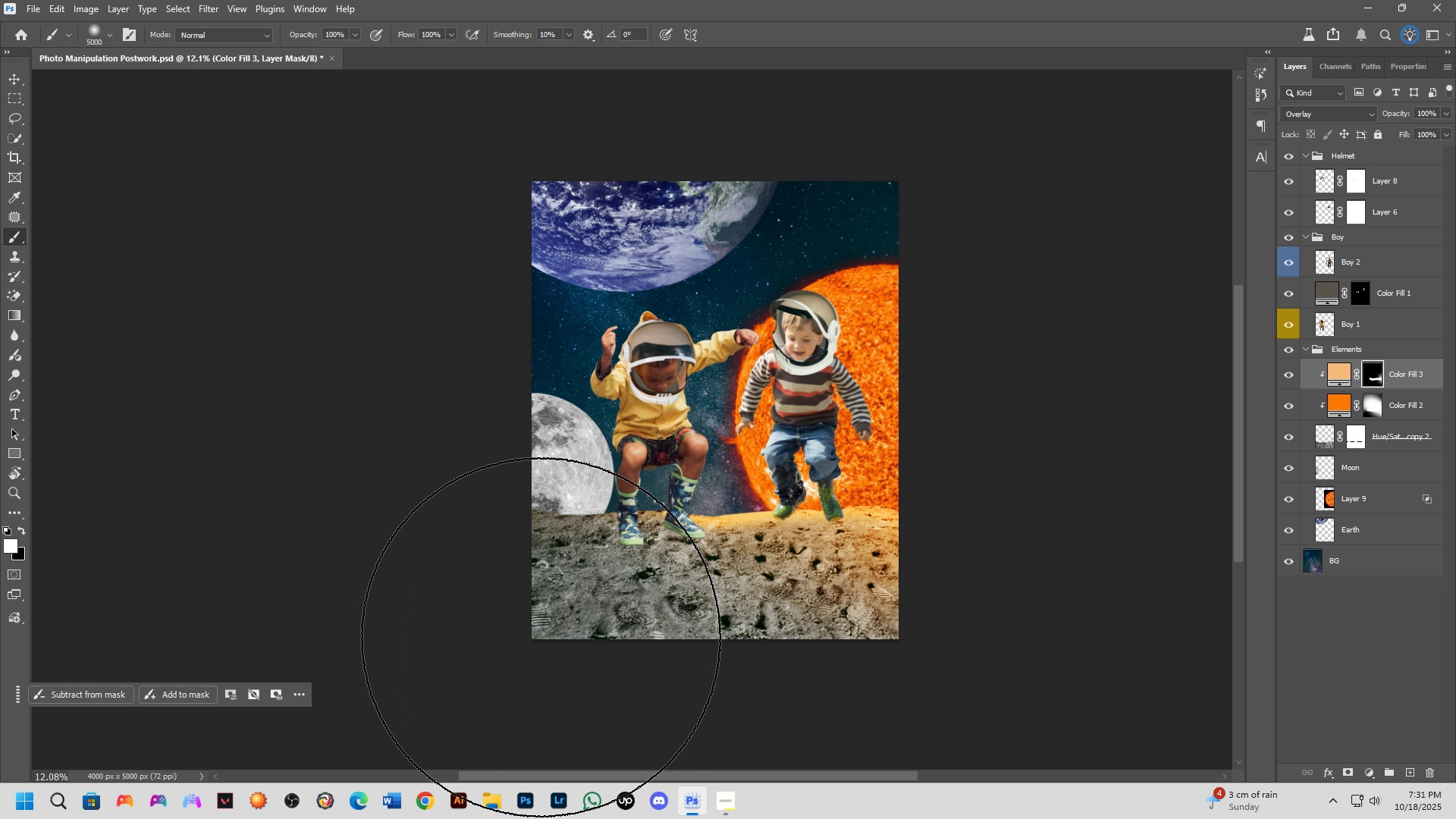 
left_click([532, 634])
 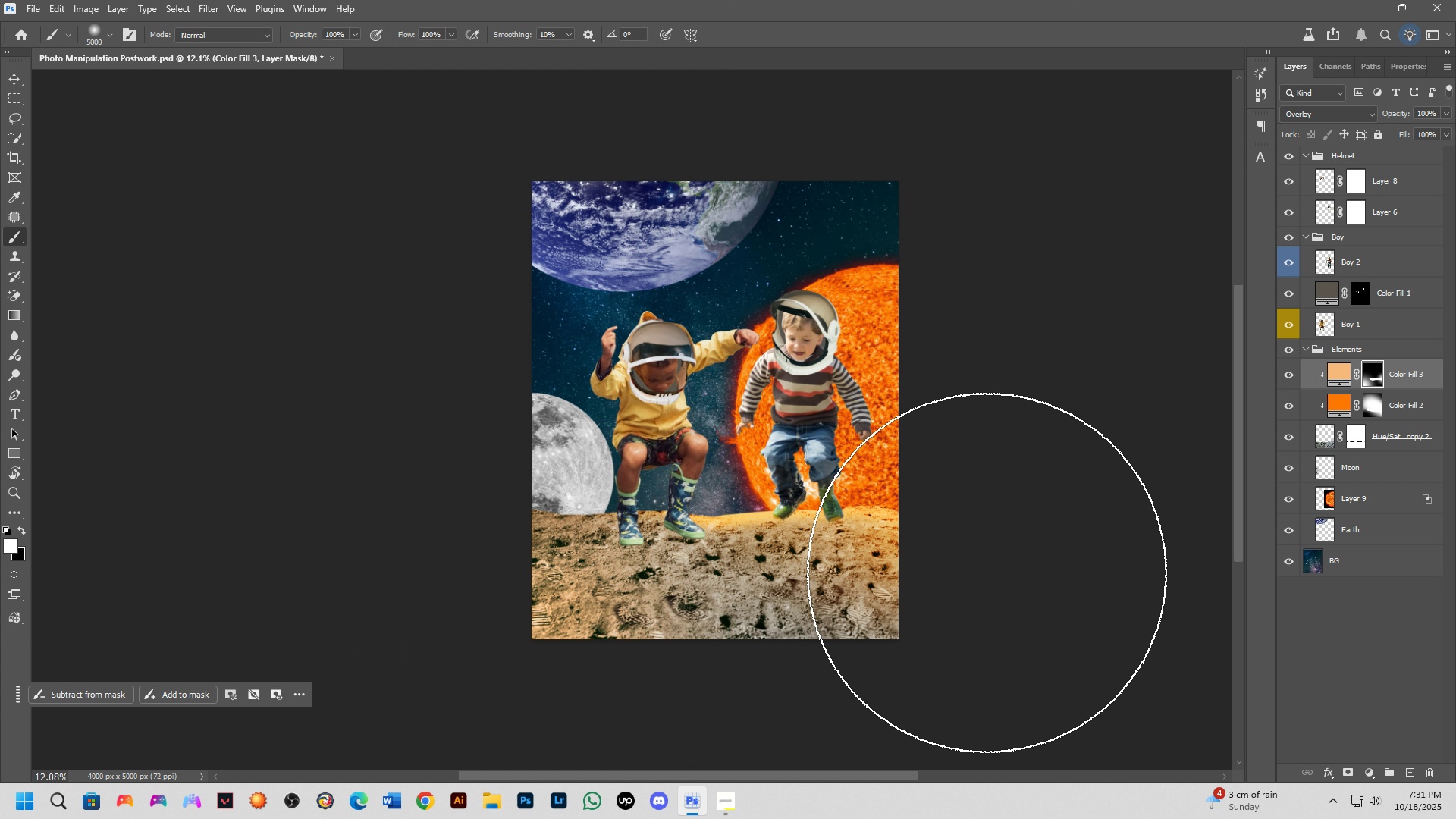 
wait(5.62)
 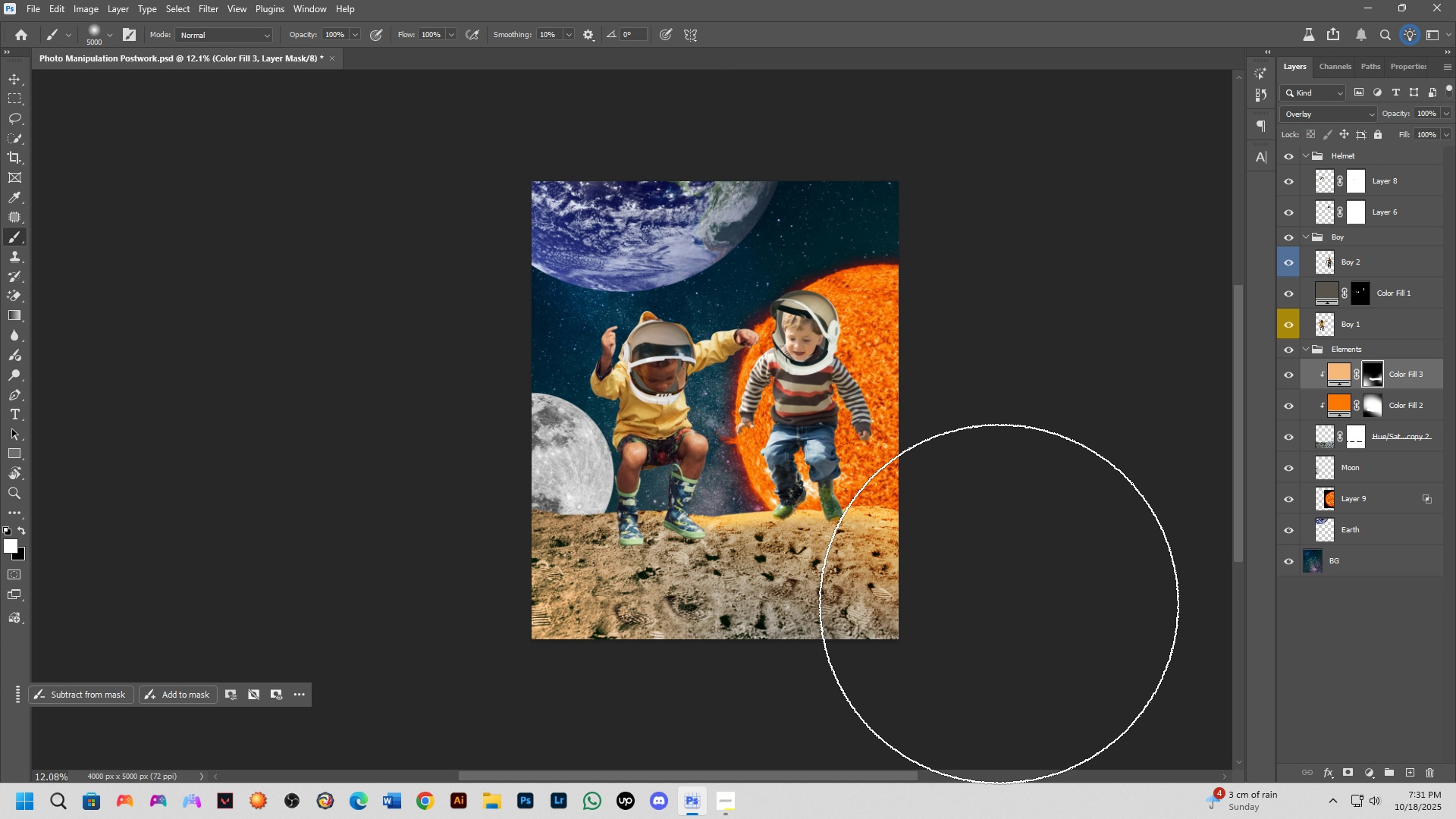 
scroll: coordinate [1015, 468], scroll_direction: up, amount: 8.0
 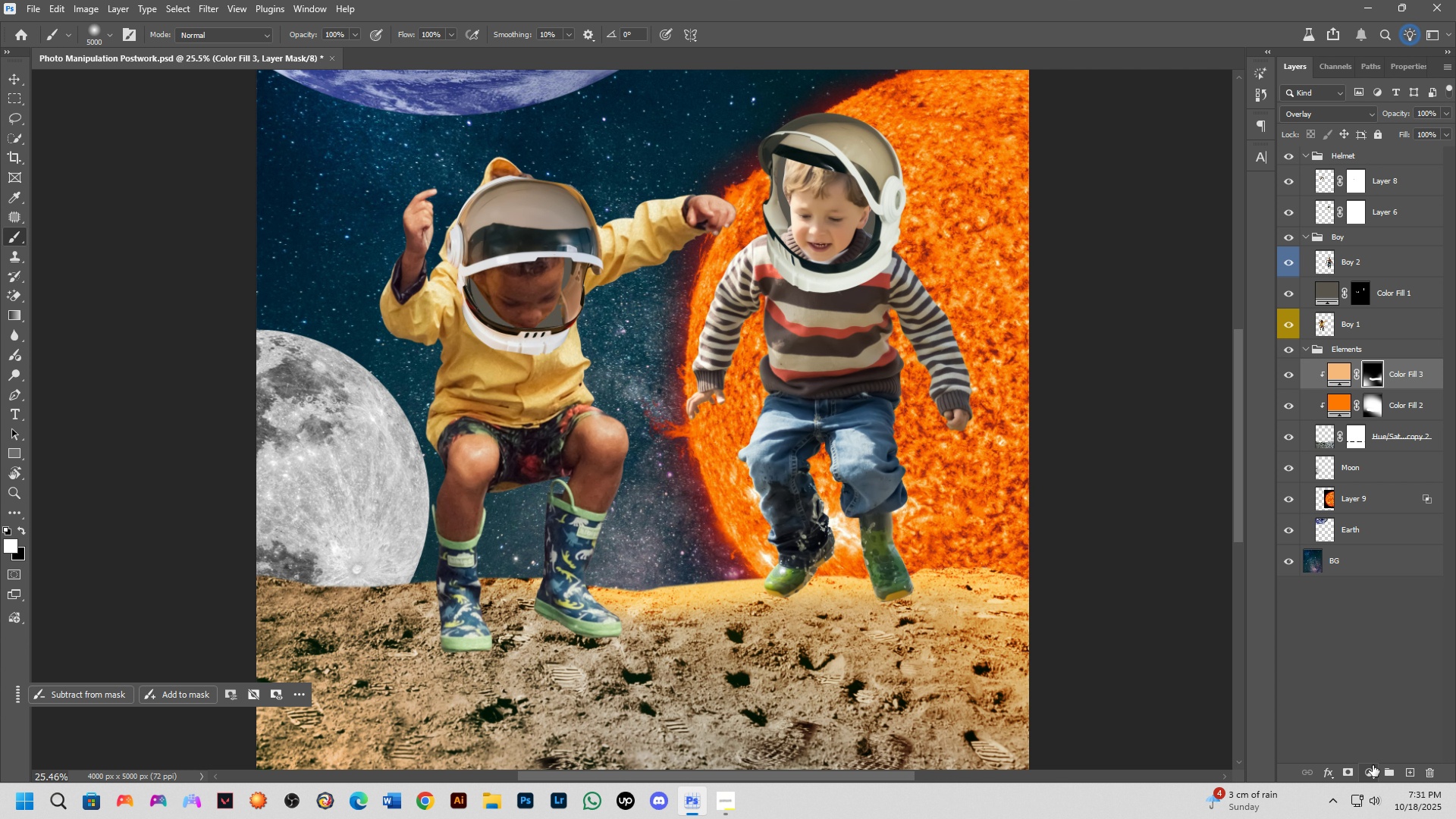 
key(Control+J)
 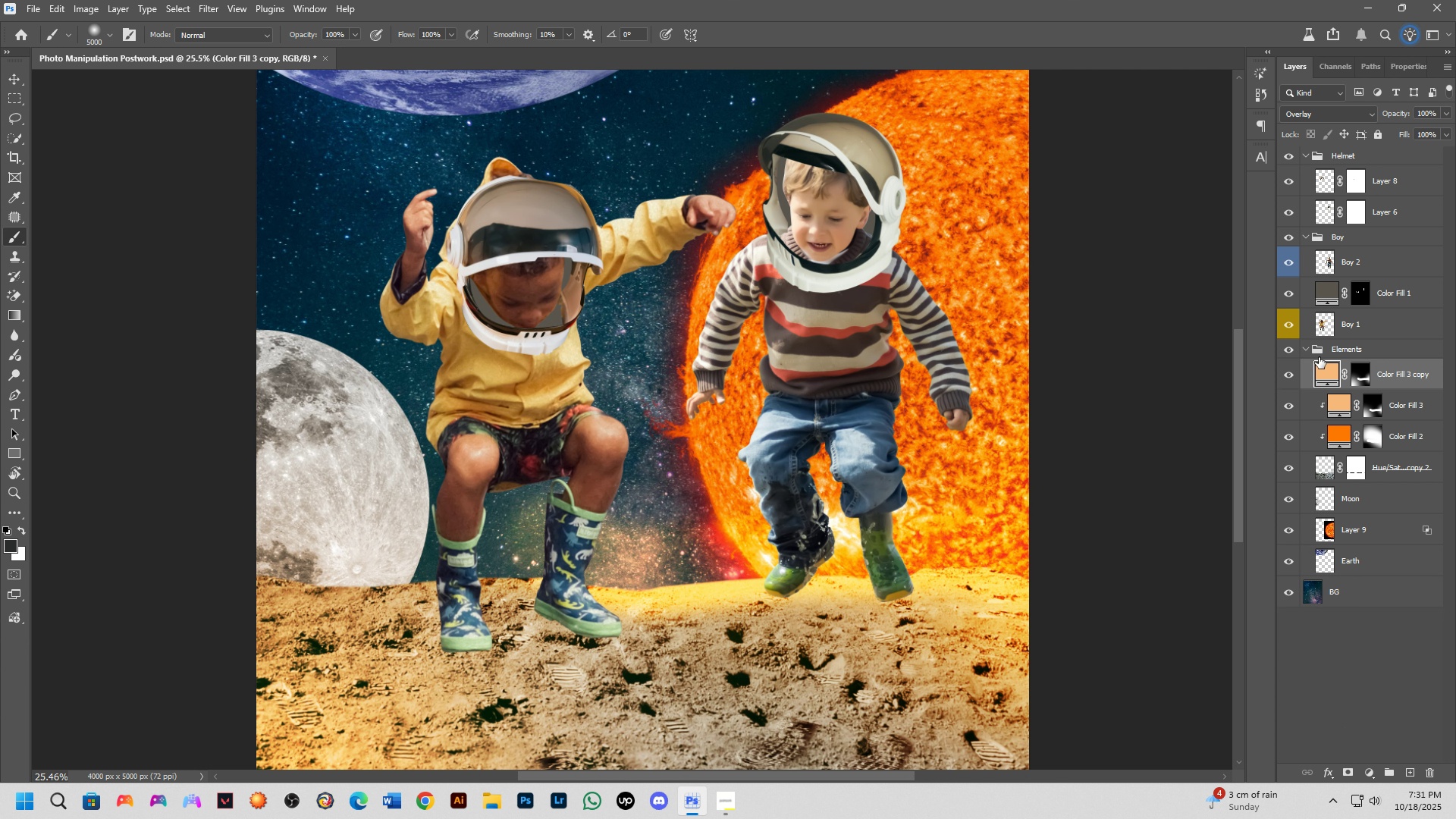 
hold_key(key=AltLeft, duration=0.86)
left_click([1401, 387])
 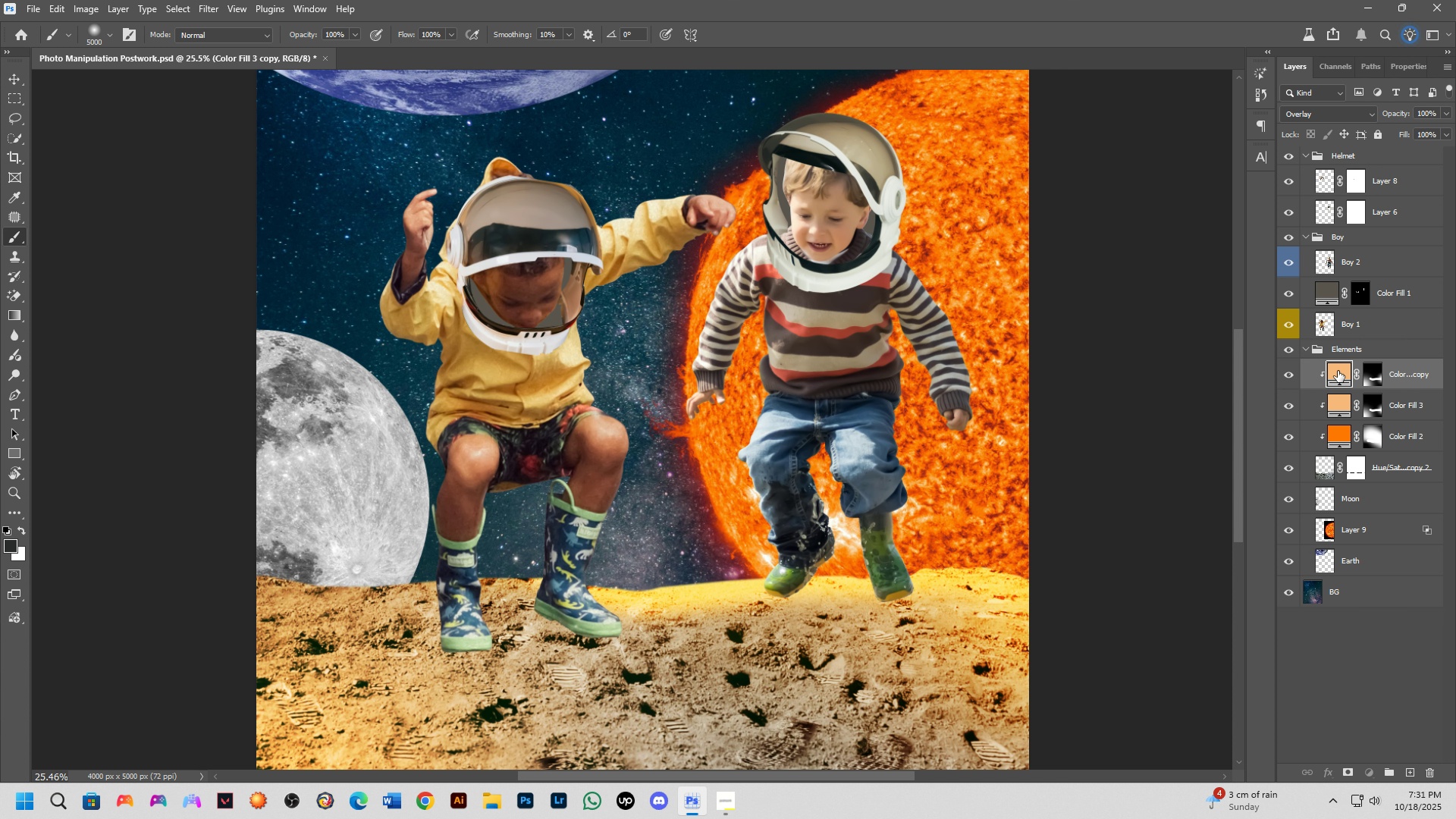 
double_click([1338, 371])
 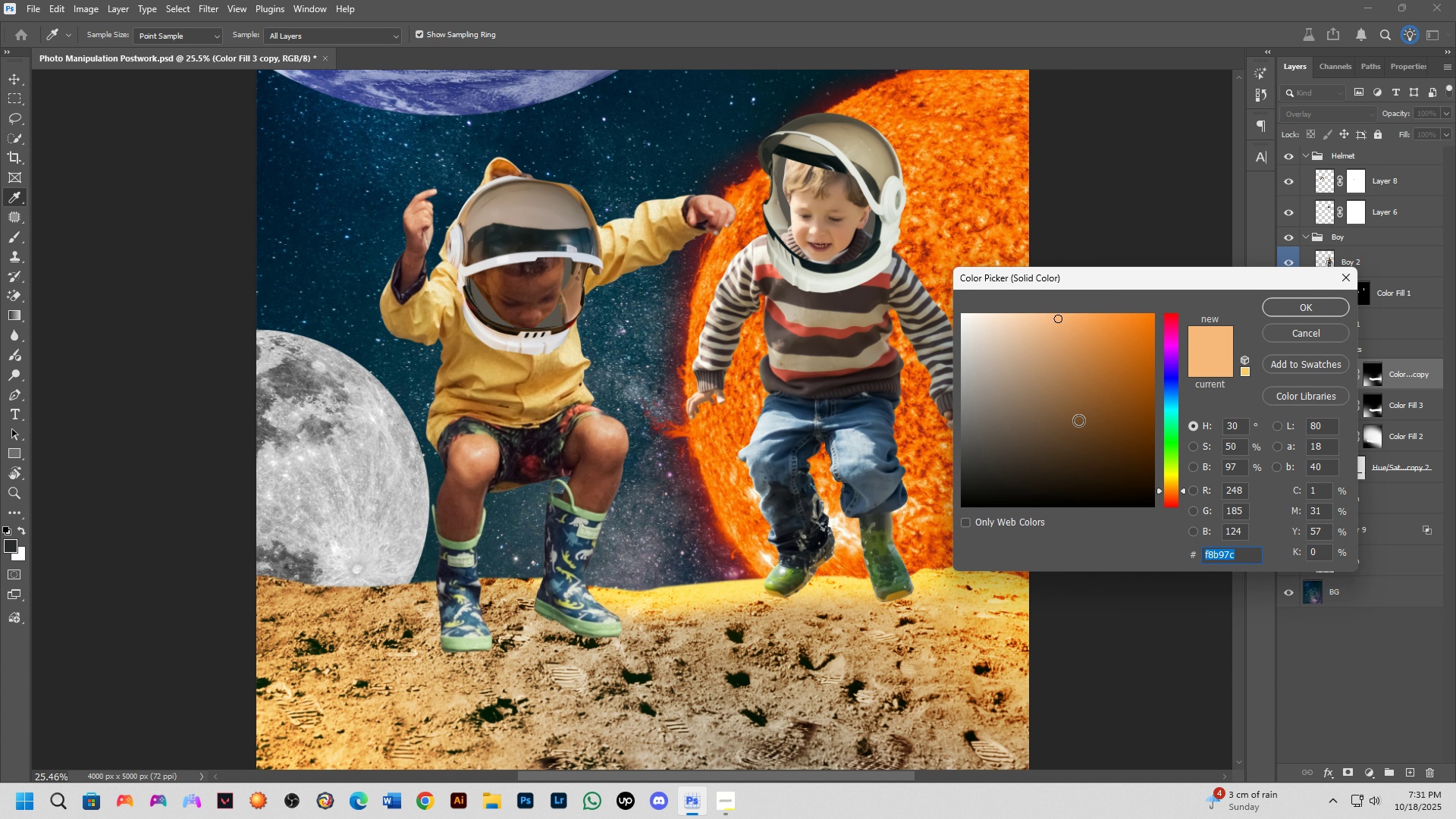 
left_click_drag(start_coordinate=[1034, 397], to_coordinate=[945, 264])
 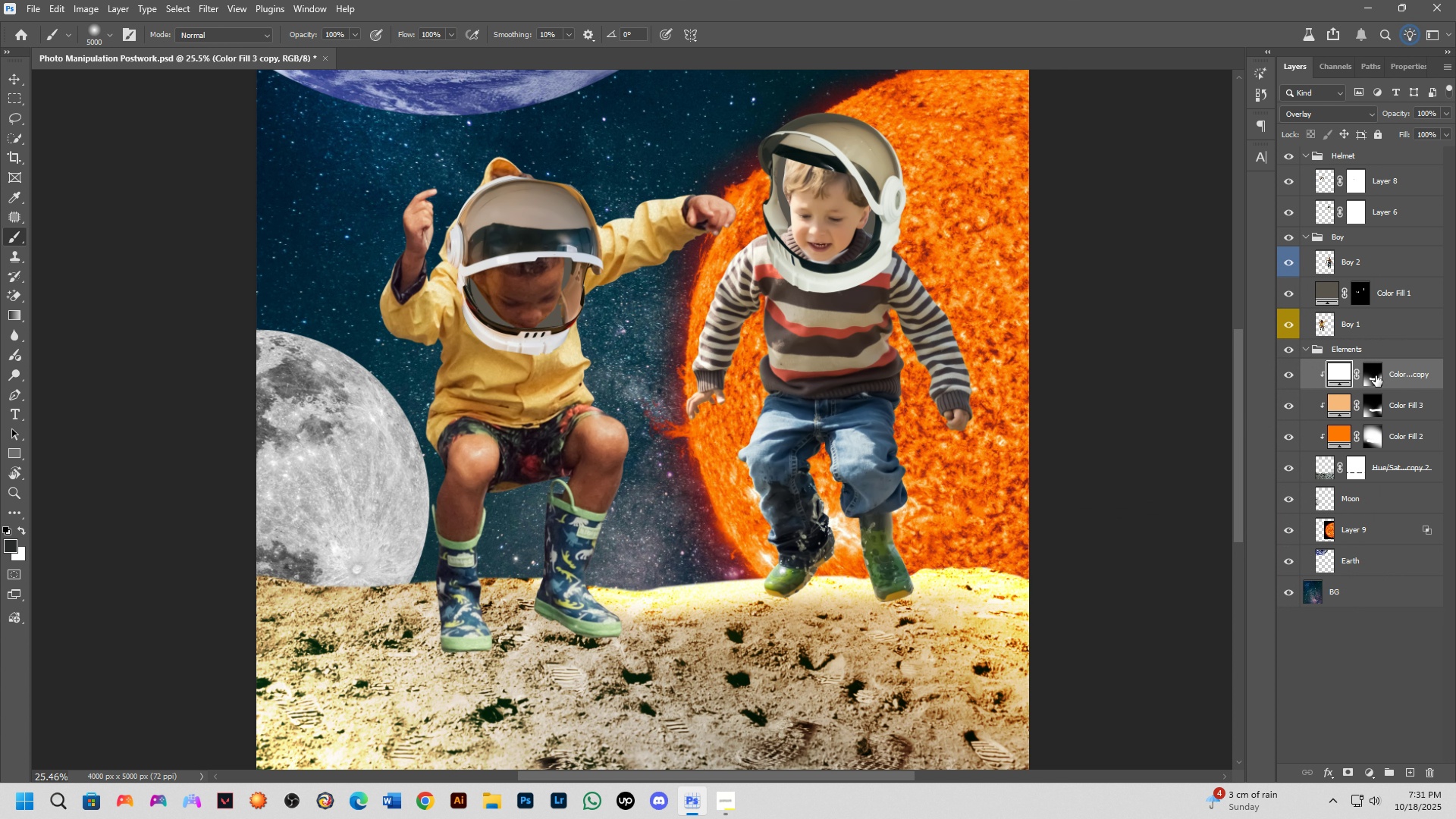 
left_click([1375, 374])
 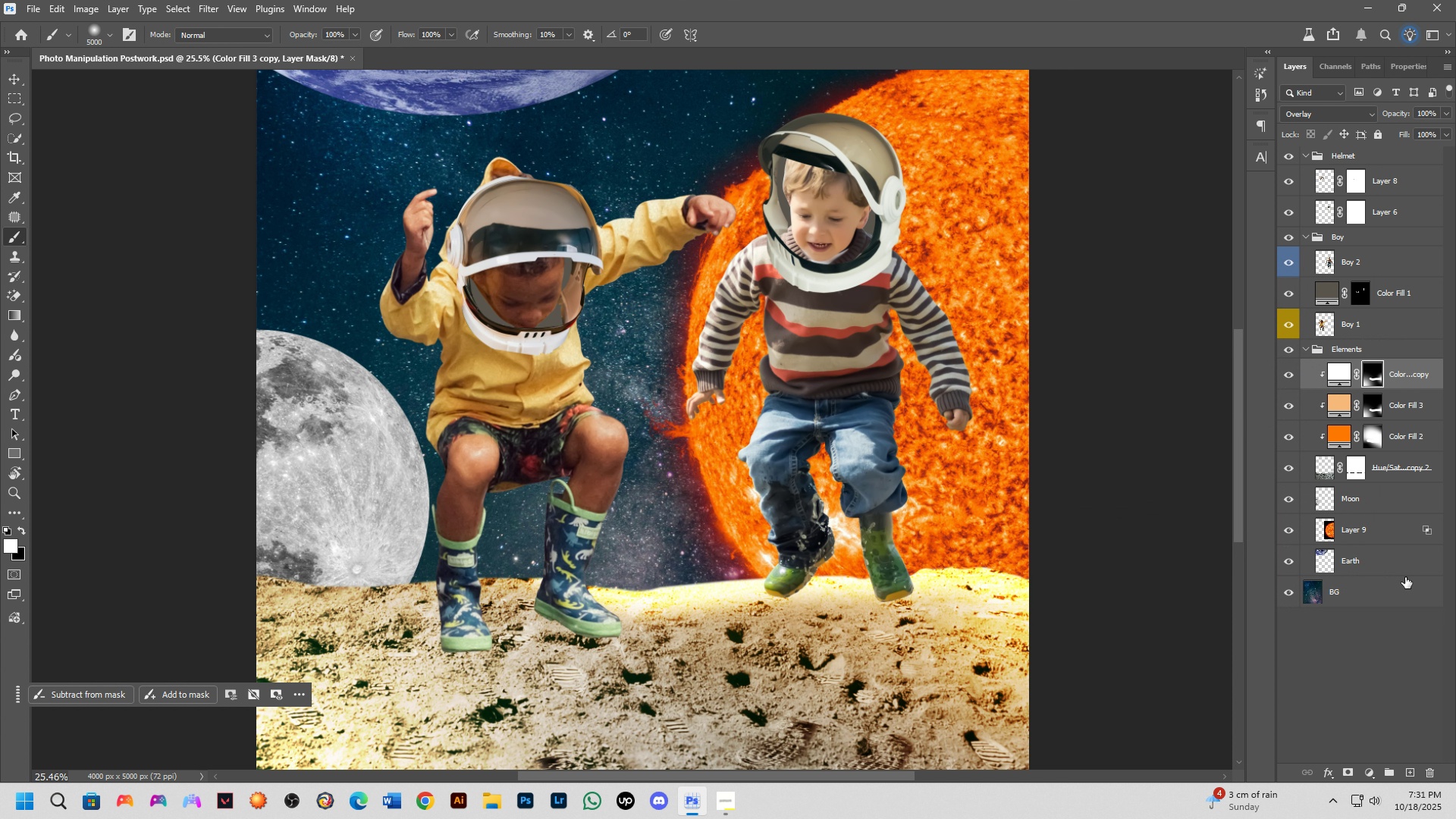 
key(Backspace)
 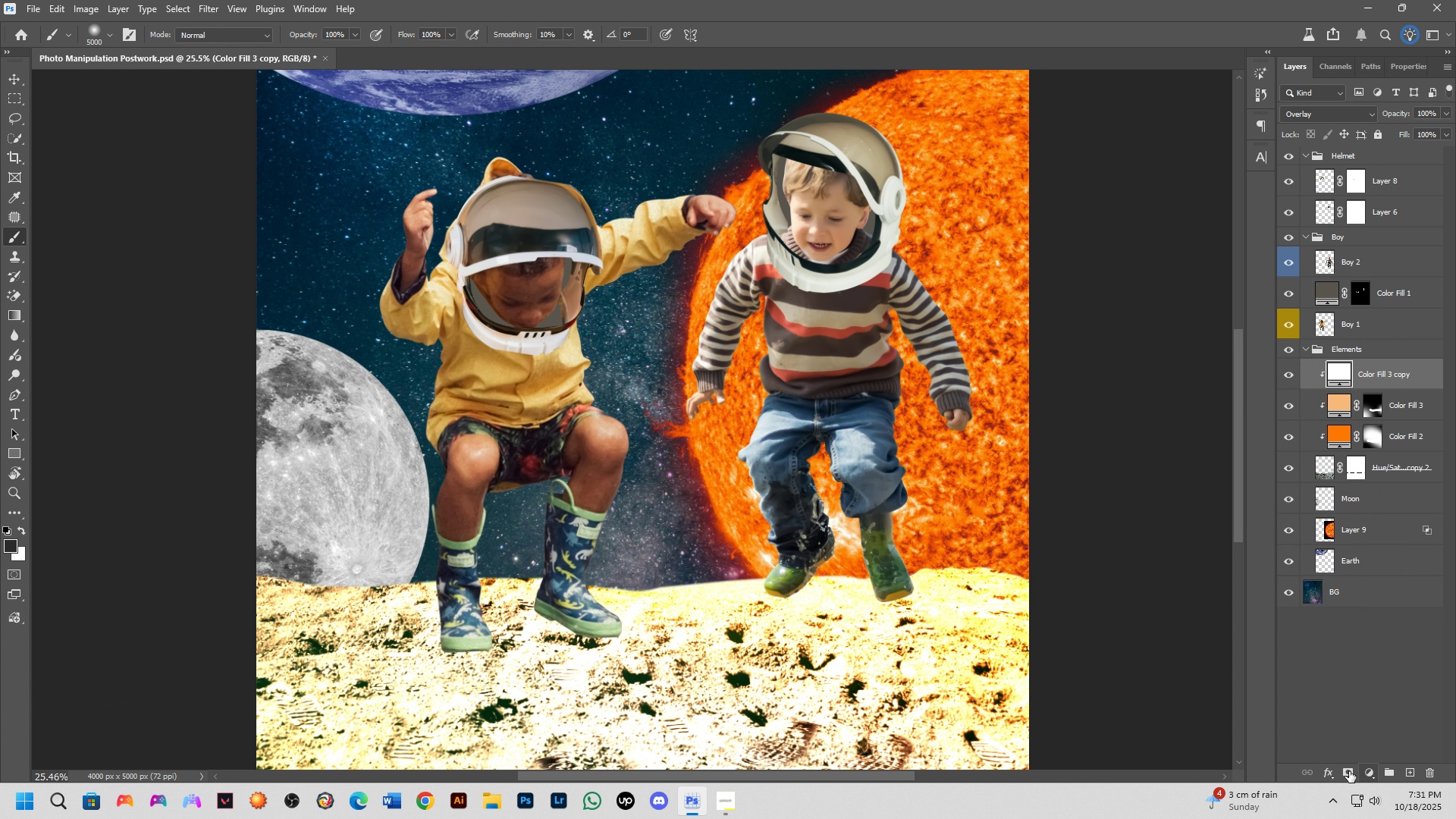 
left_click([1348, 771])
 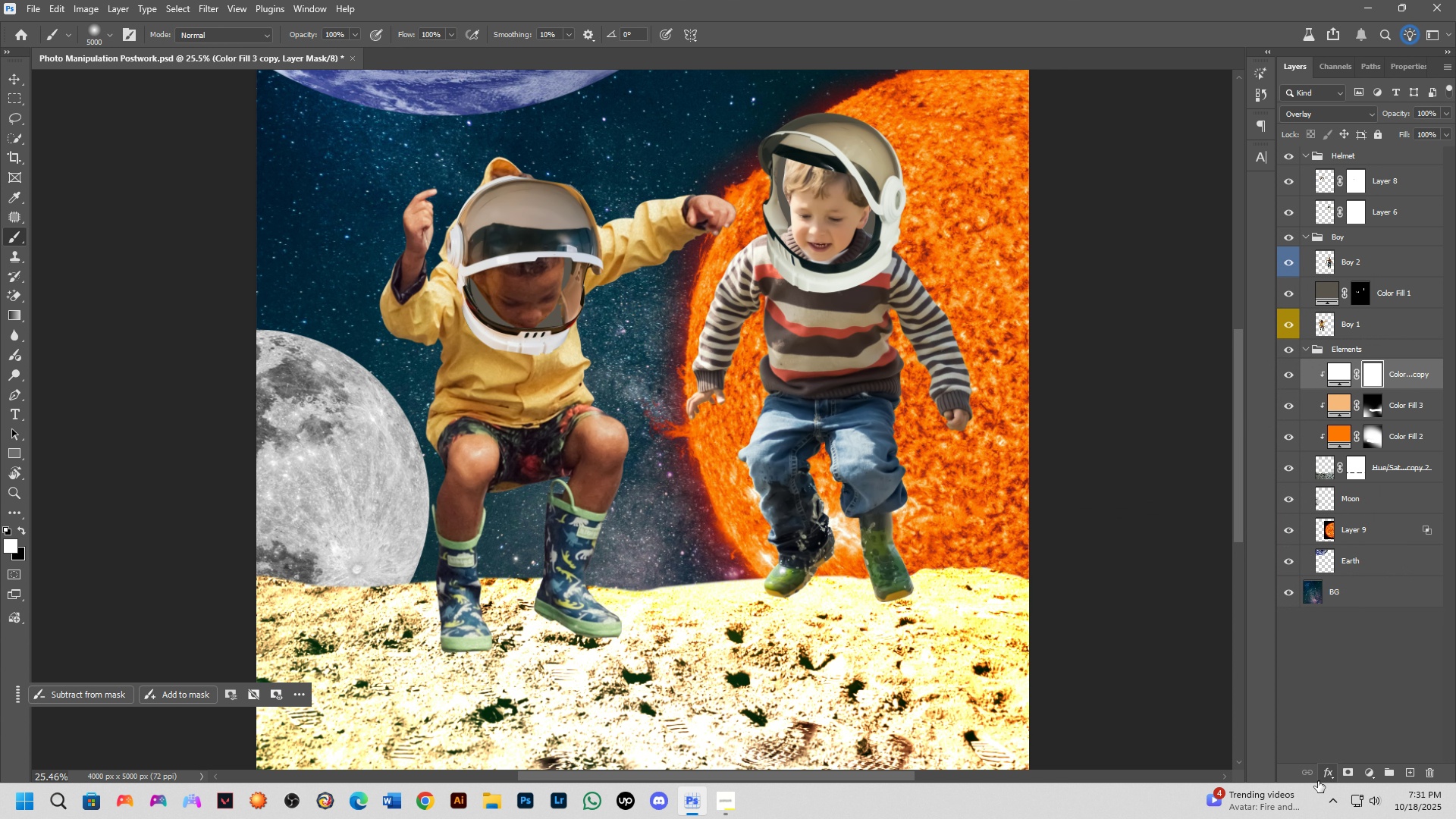 
key(Control+I)
 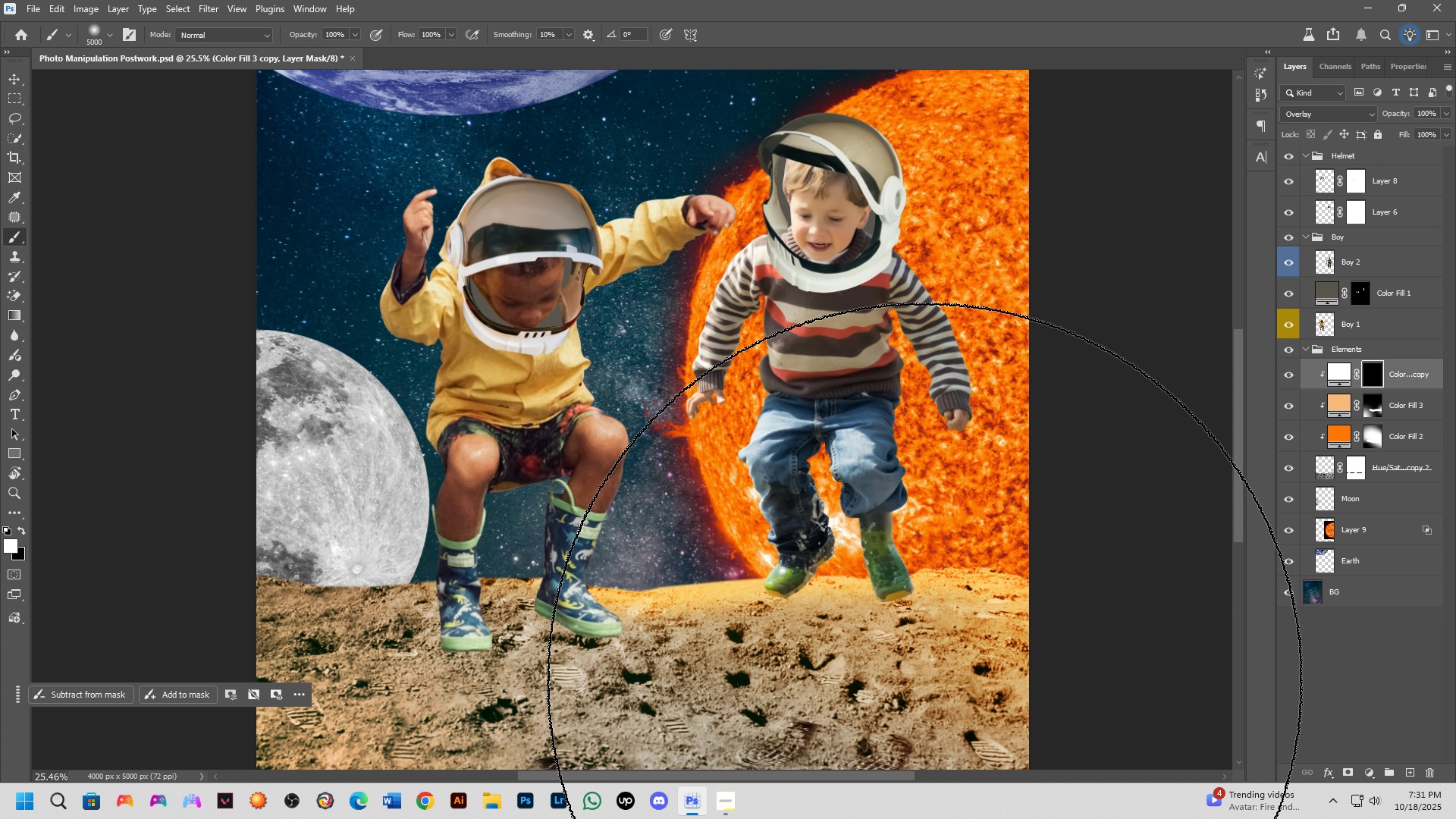 
hold_key(key=AltLeft, duration=0.9)
 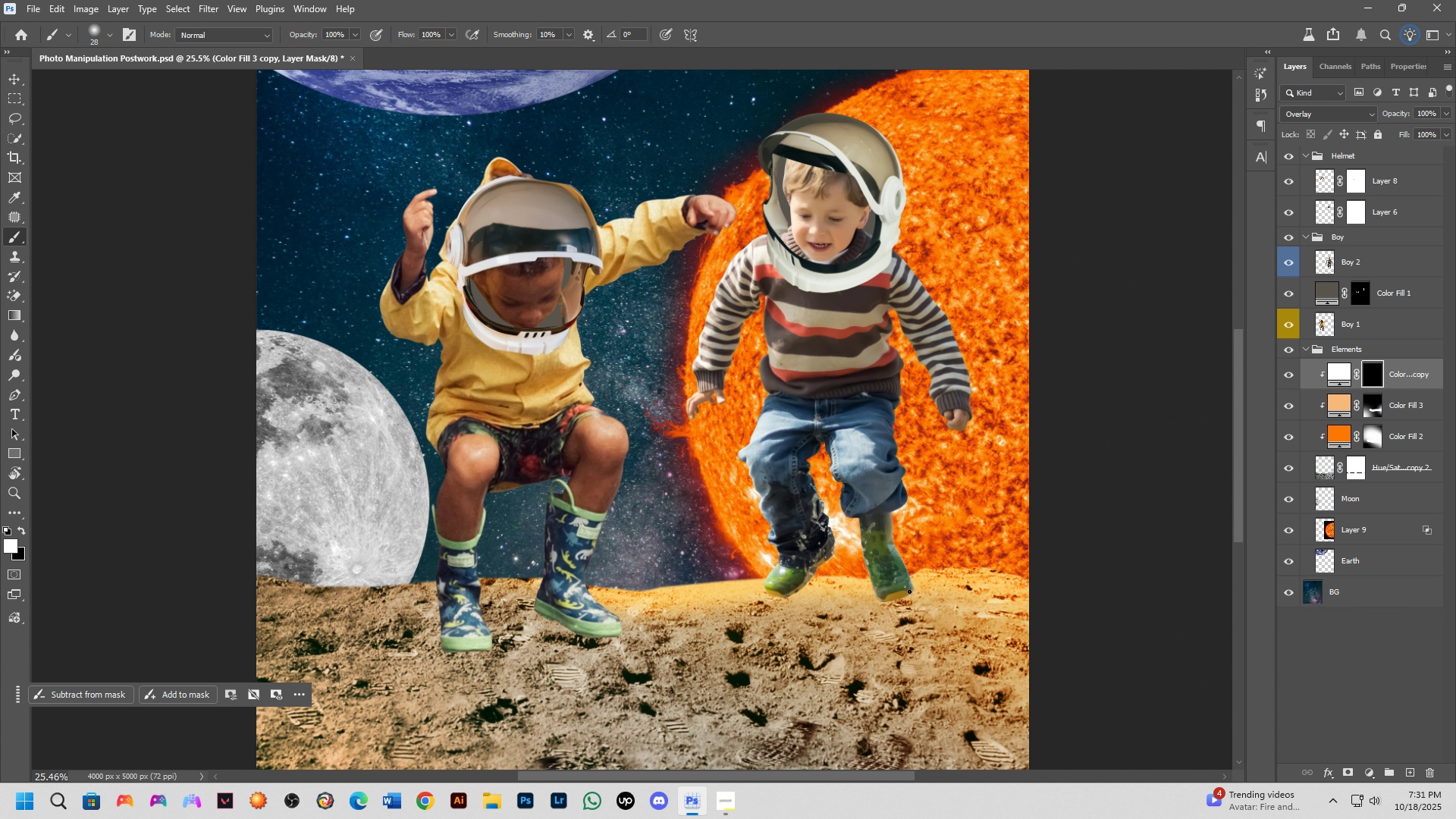 
scroll: coordinate [911, 587], scroll_direction: up, amount: 12.0
 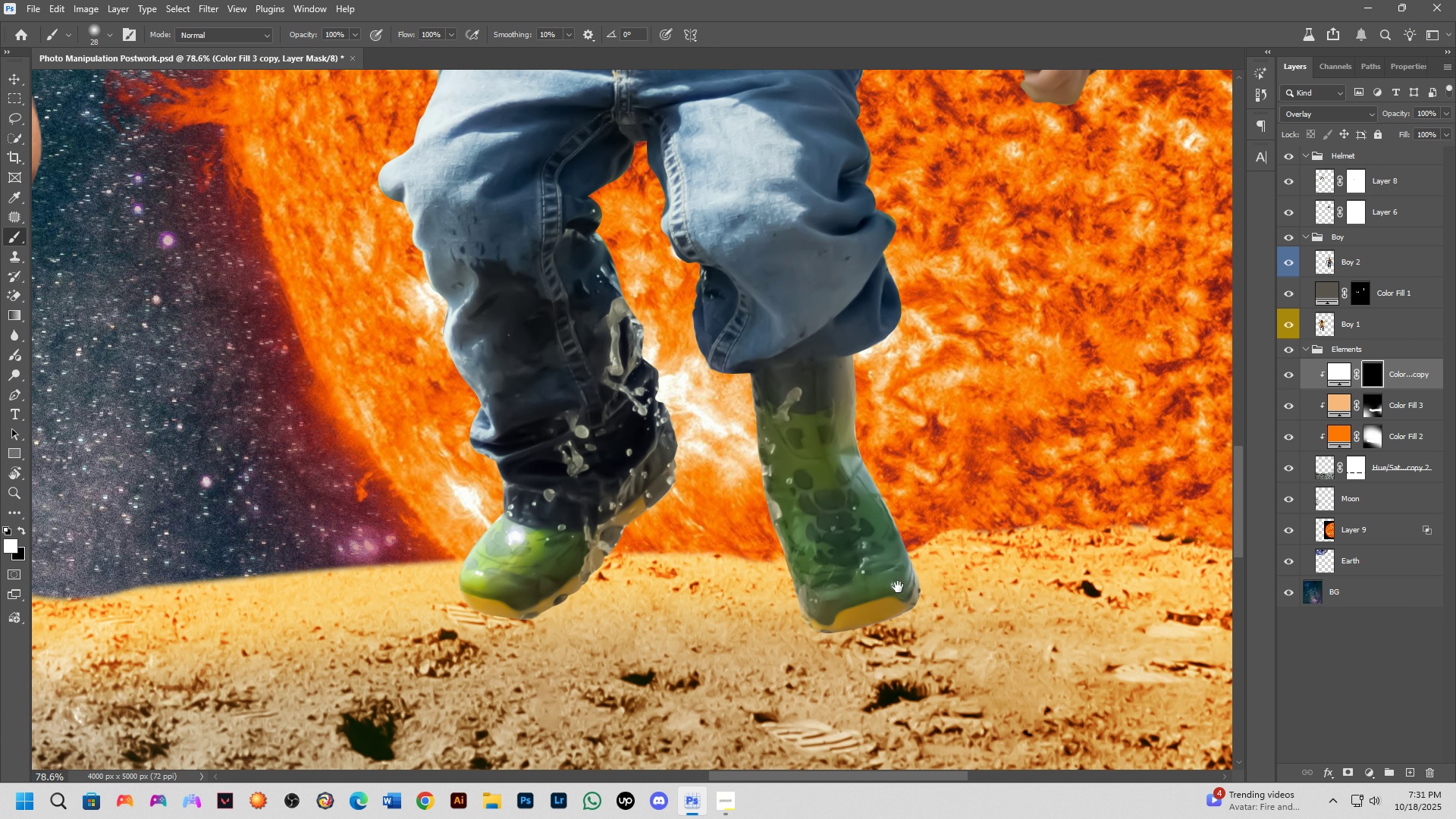 
hold_key(key=Space, duration=1.17)
 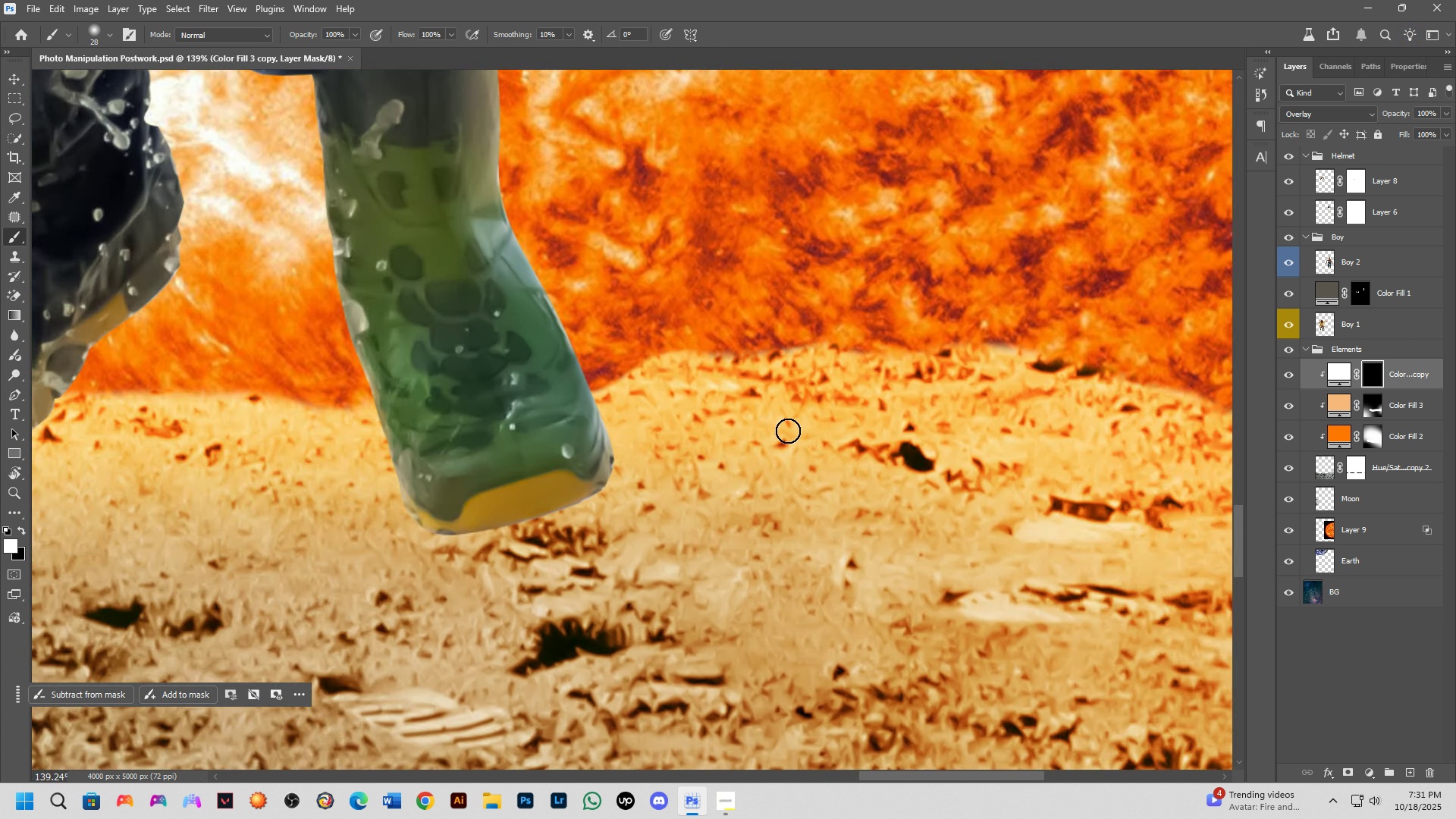 
left_click_drag(start_coordinate=[905, 587], to_coordinate=[664, 448])
 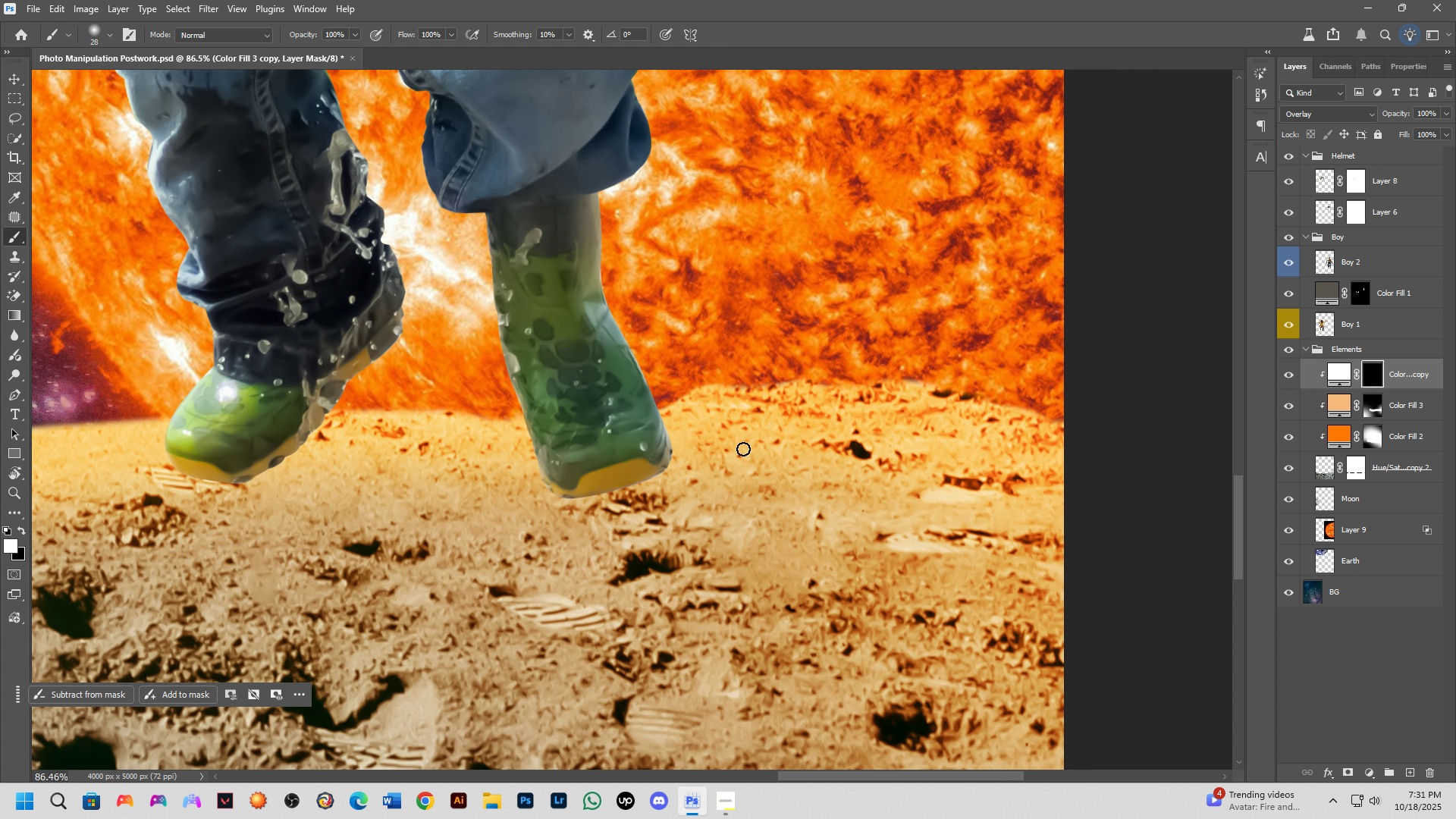 
scroll: coordinate [788, 431], scroll_direction: up, amount: 7.0
 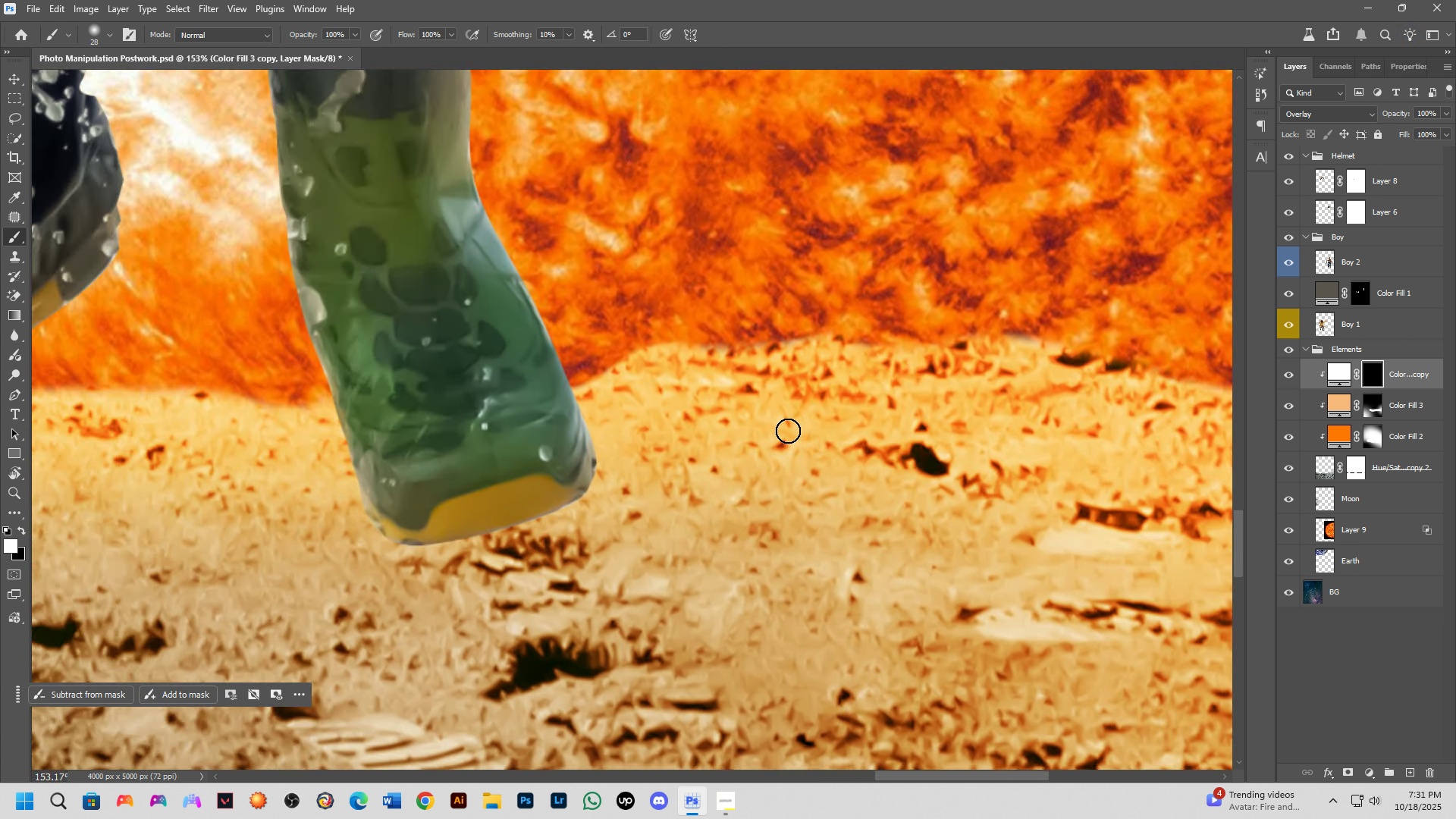 
hold_key(key=AltLeft, duration=0.36)
 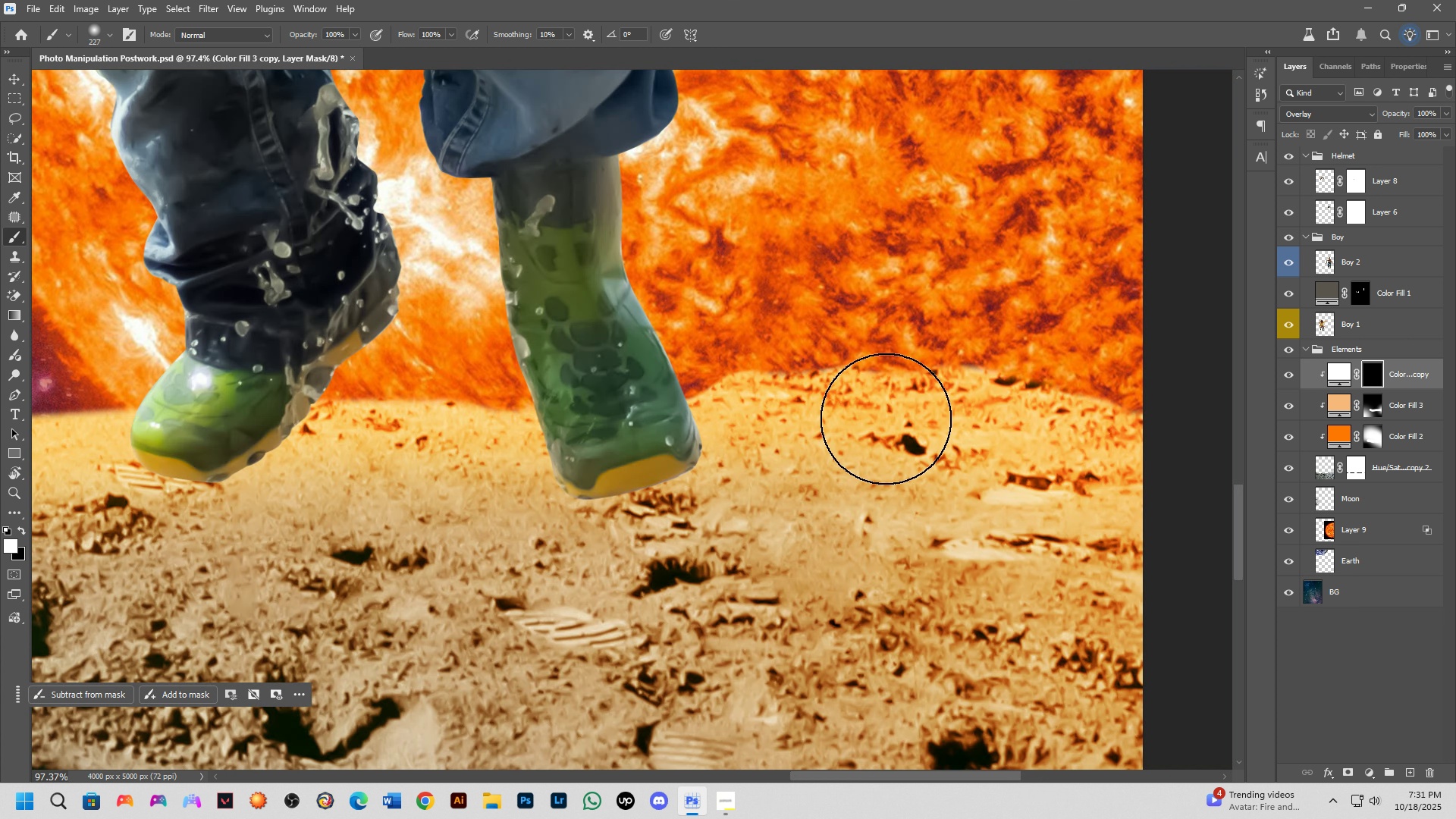 
scroll: coordinate [880, 416], scroll_direction: down, amount: 9.0
 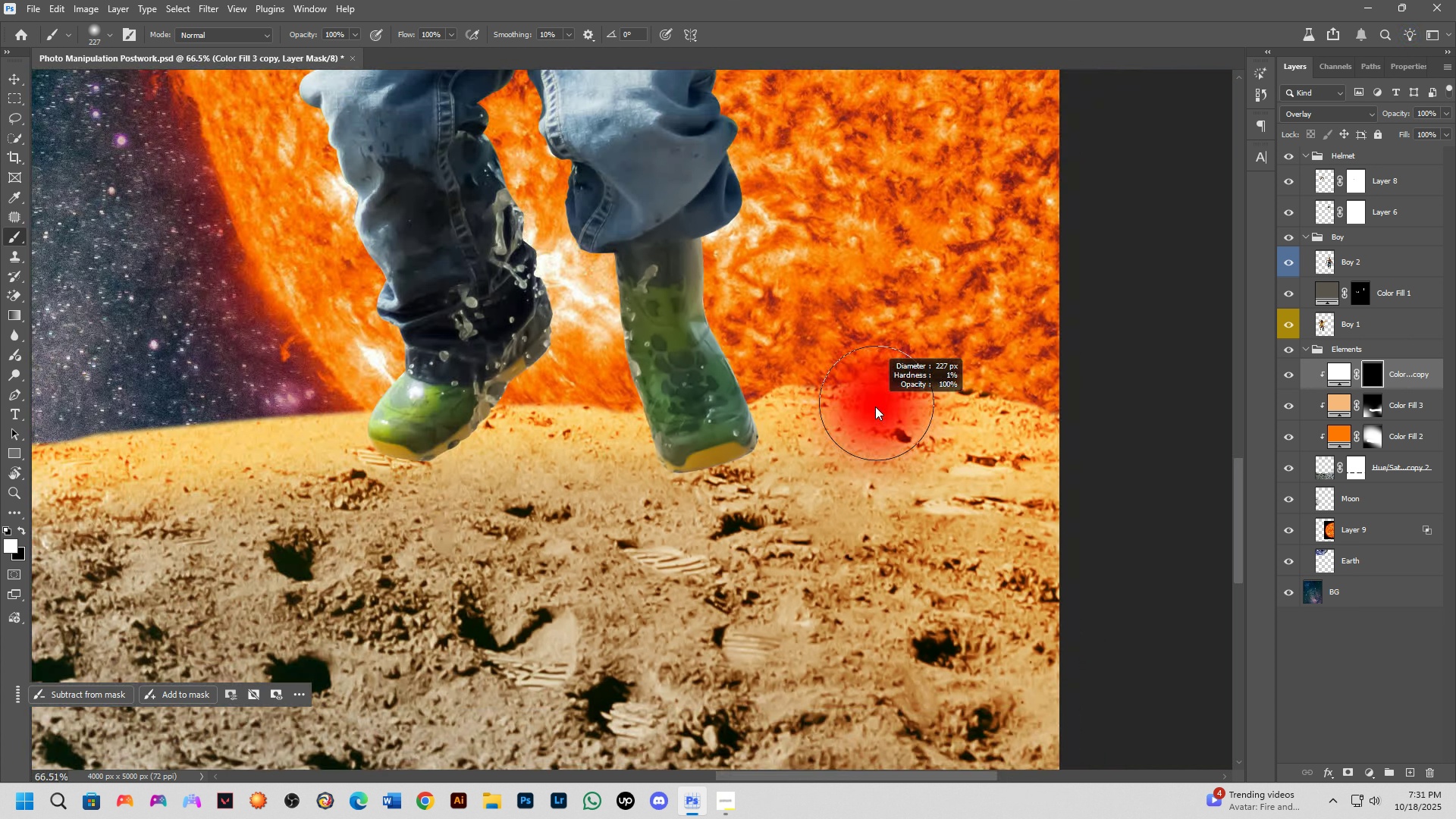 
hold_key(key=AltLeft, duration=0.72)
 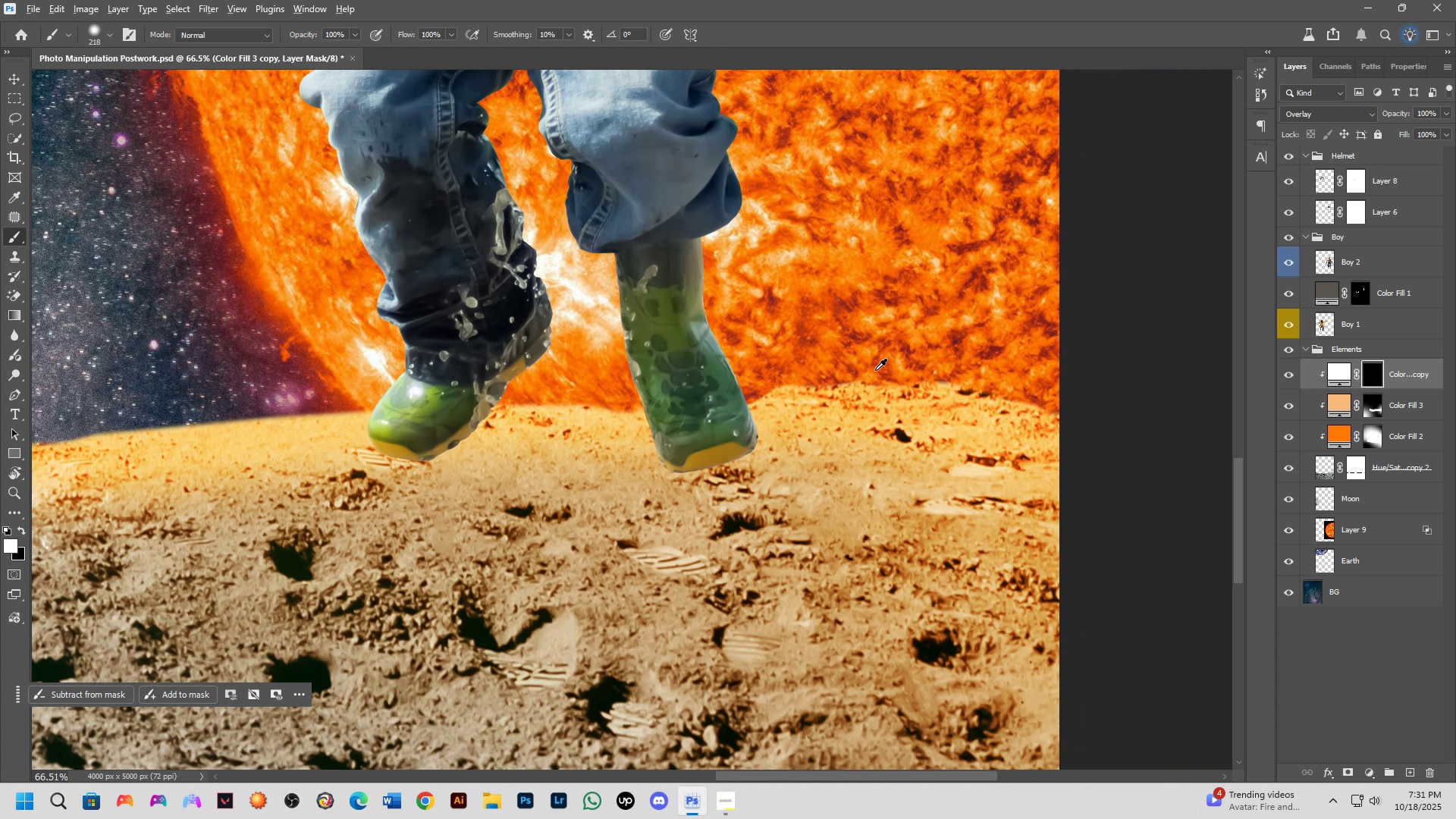 
hold_key(key=AltLeft, duration=0.4)
 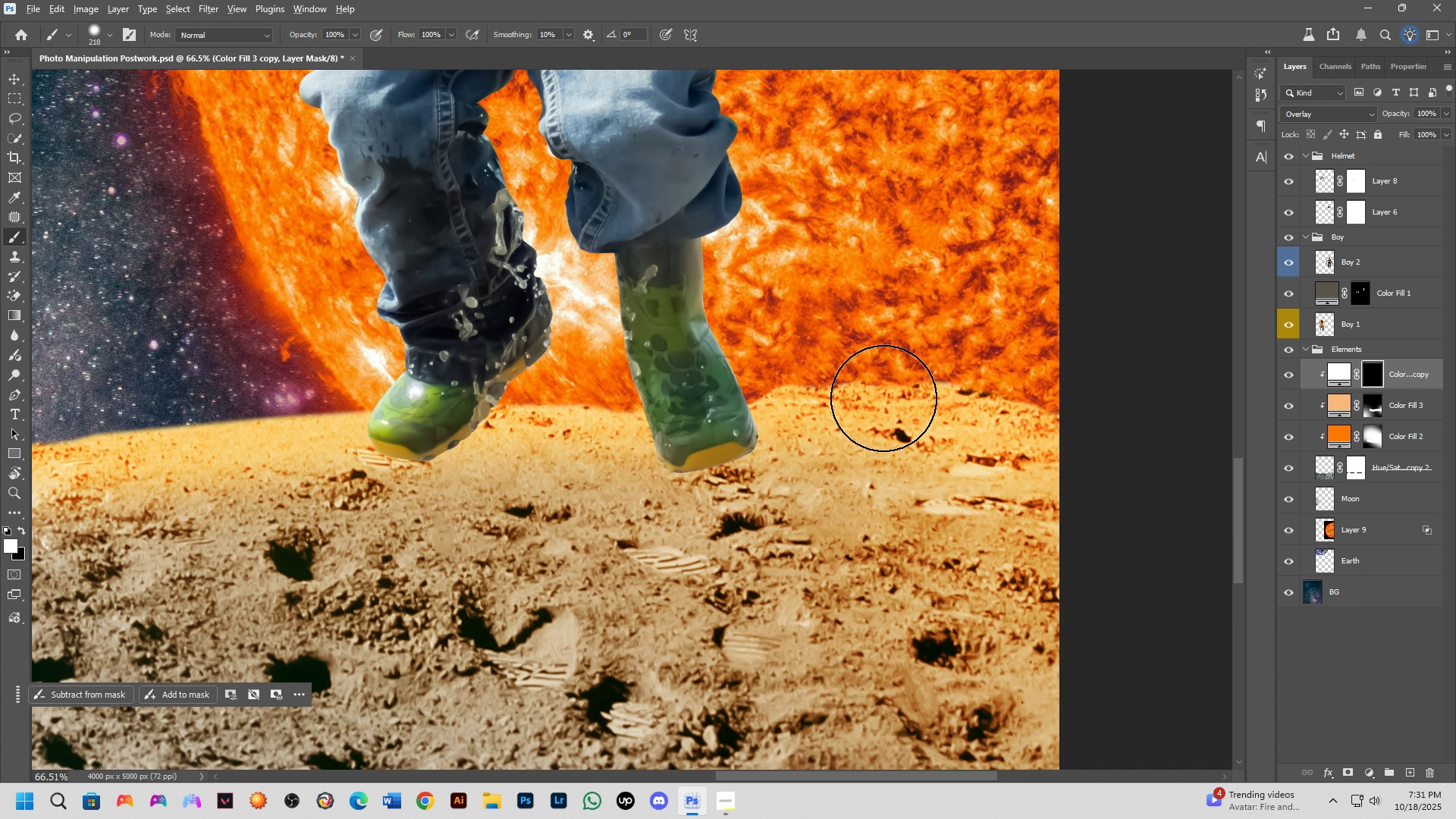 
hold_key(key=AltLeft, duration=0.32)
 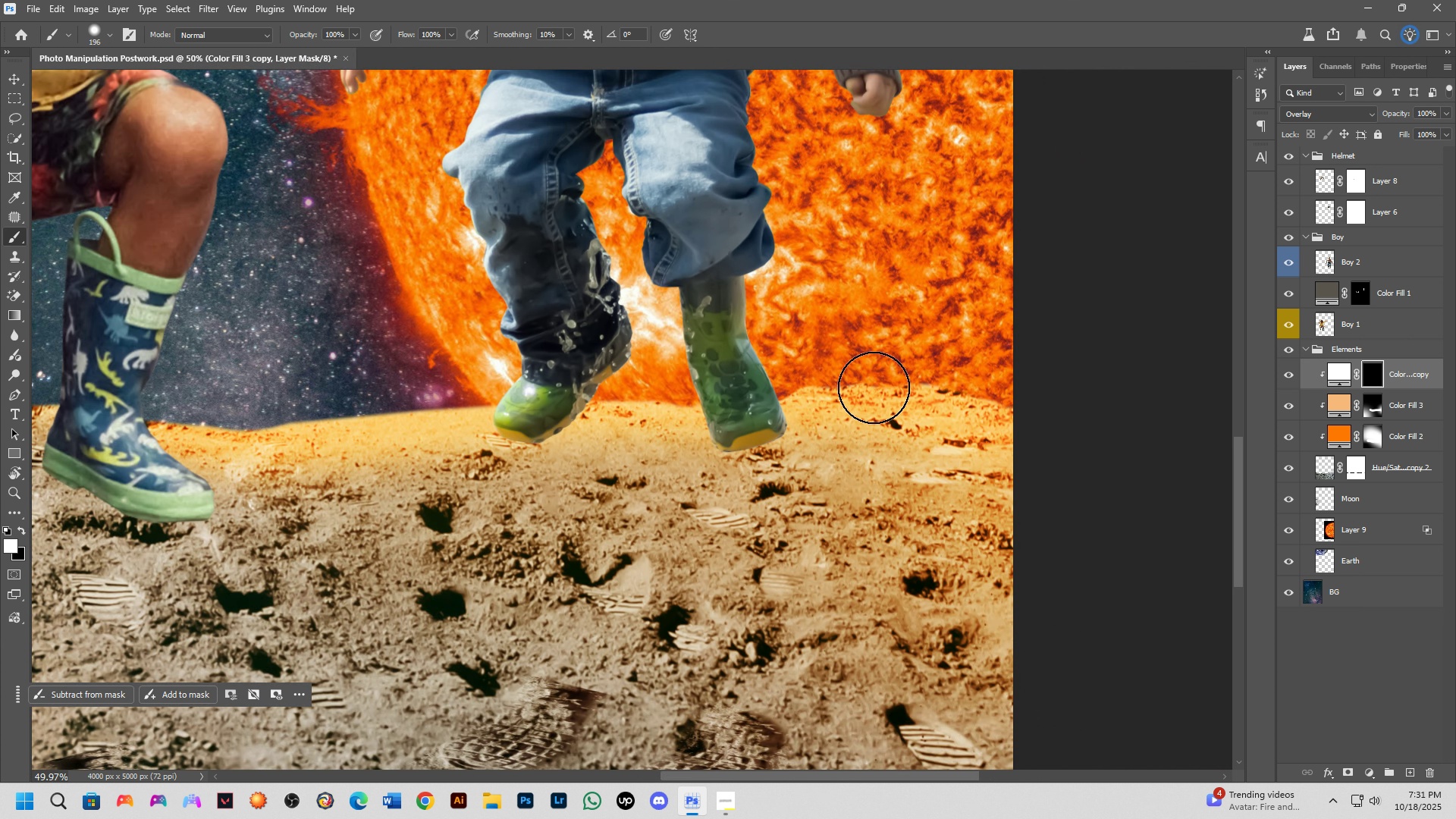 
scroll: coordinate [874, 388], scroll_direction: down, amount: 3.0
 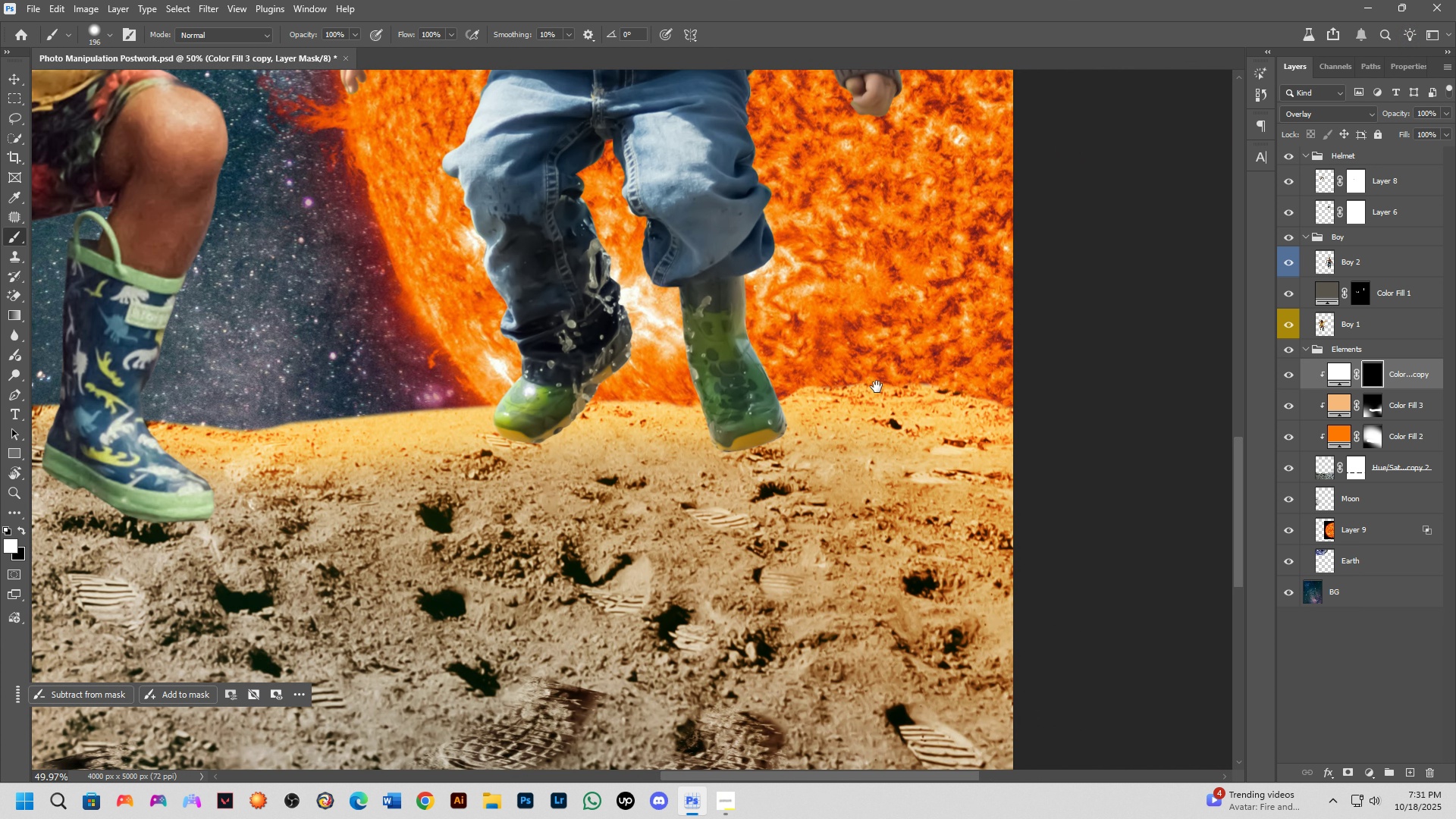 
hold_key(key=Space, duration=0.59)
 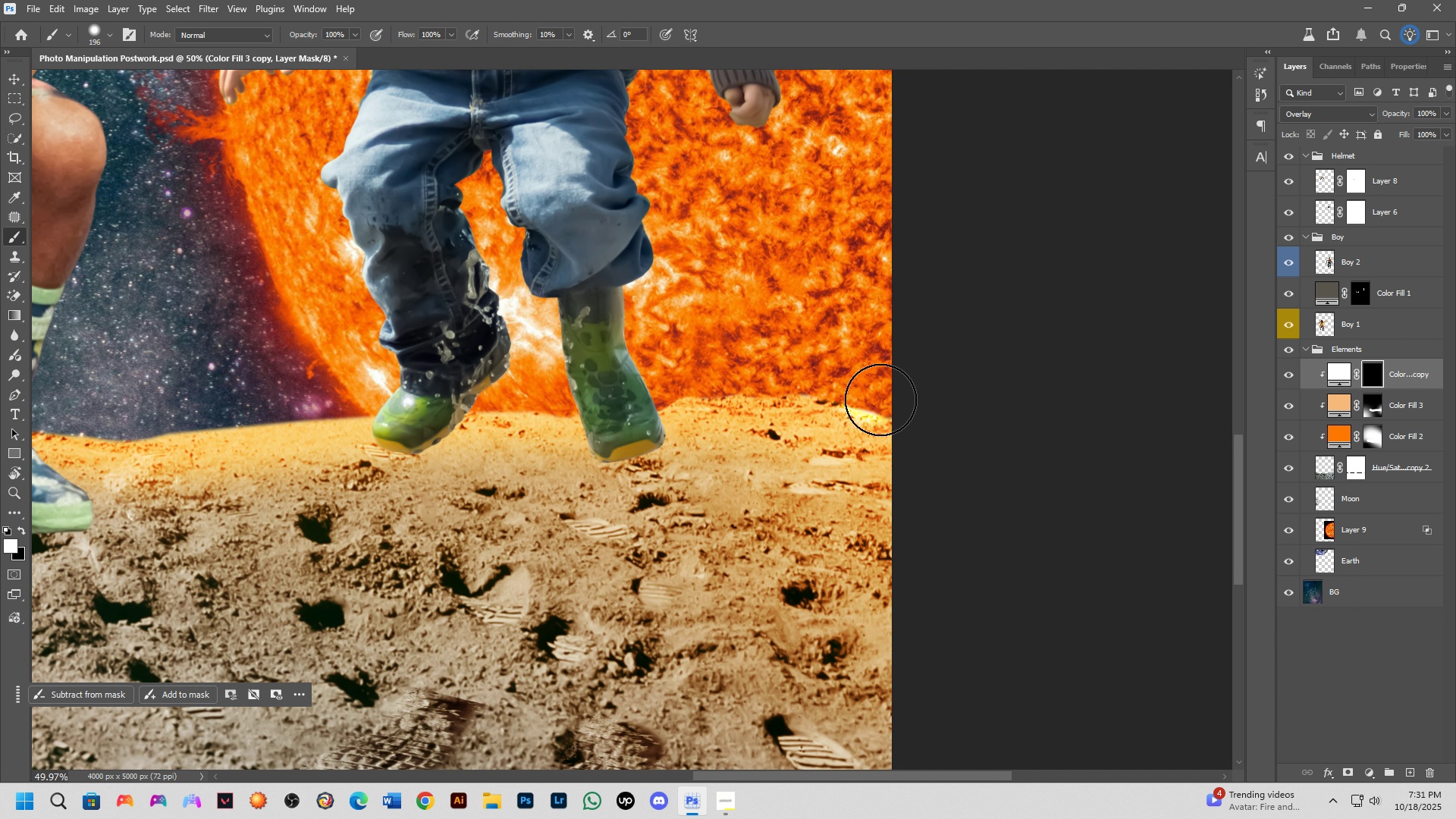 
left_click_drag(start_coordinate=[877, 387], to_coordinate=[755, 397])
 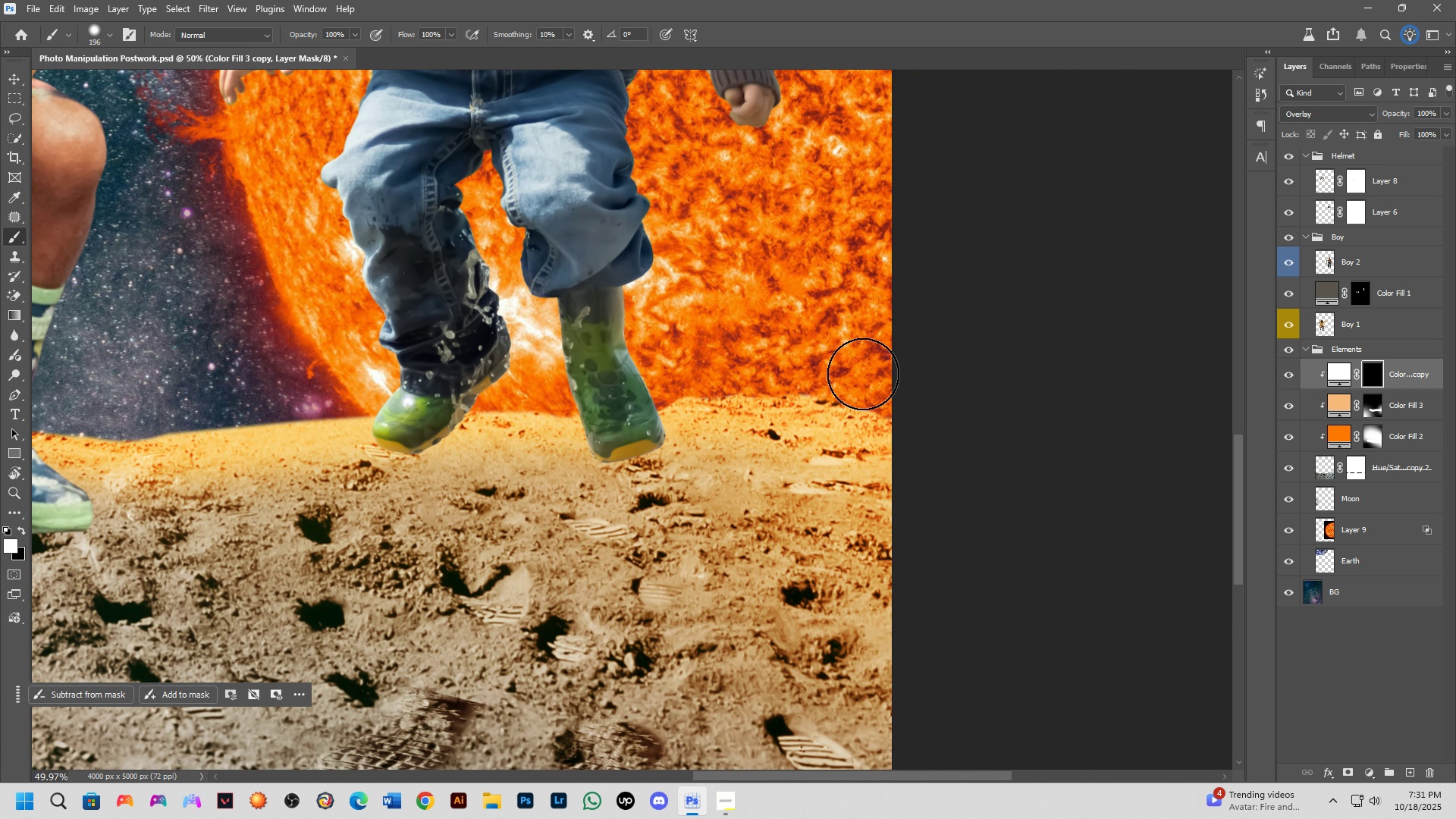 
left_click_drag(start_coordinate=[869, 382], to_coordinate=[908, 405])
 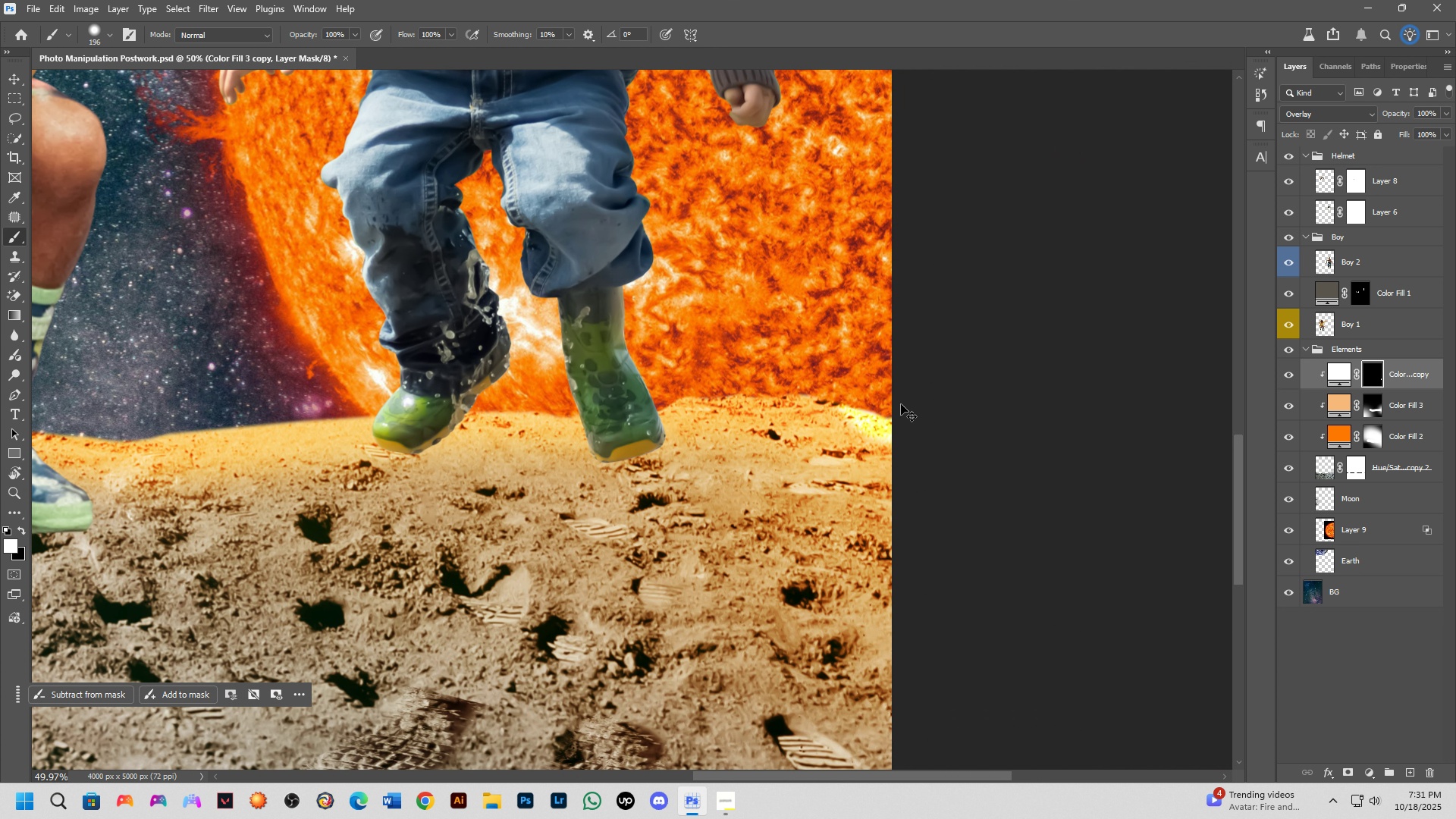 
key(Control+ControlLeft)
 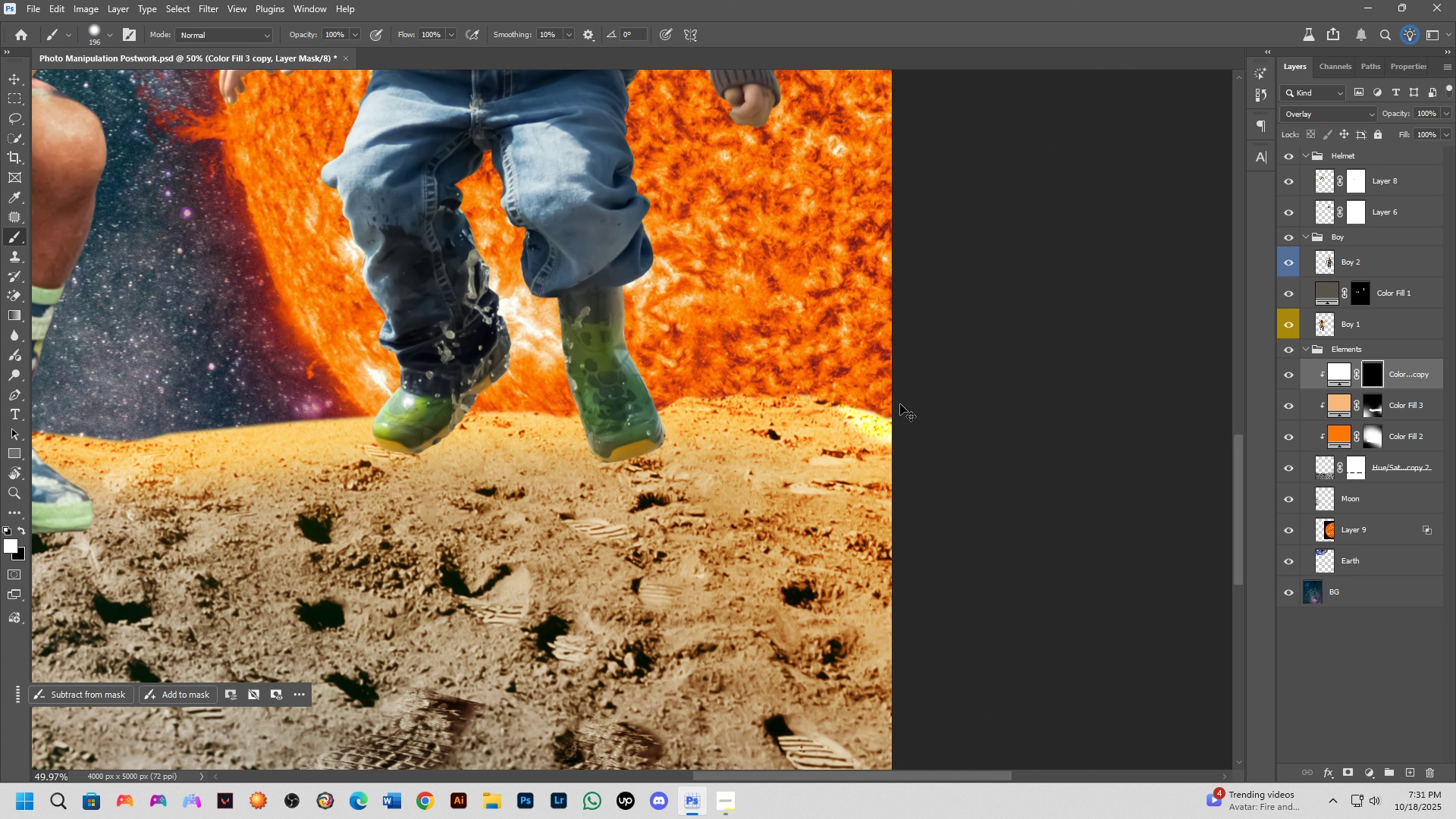 
key(Control+Z)
 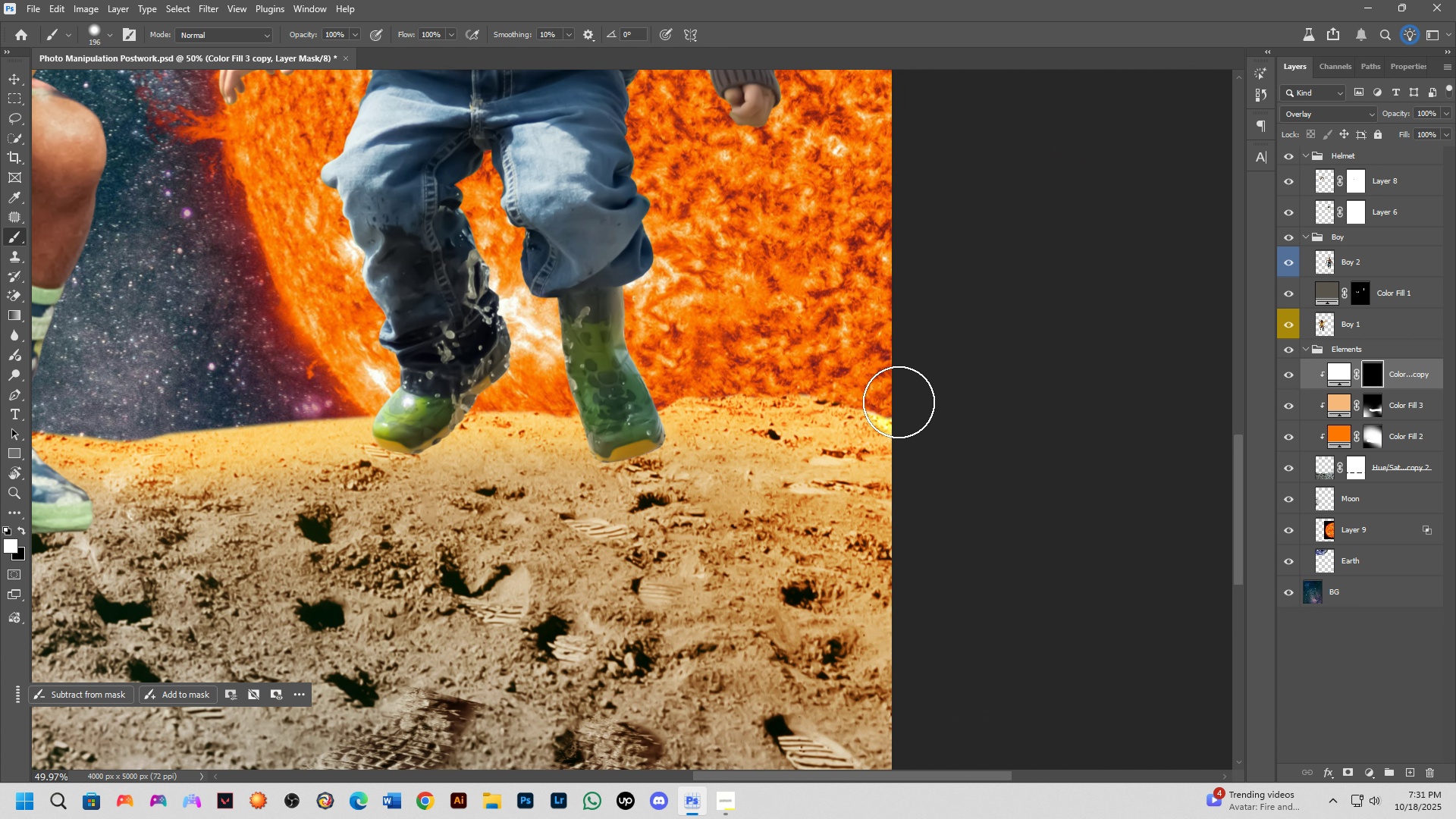 
left_click([899, 402])
 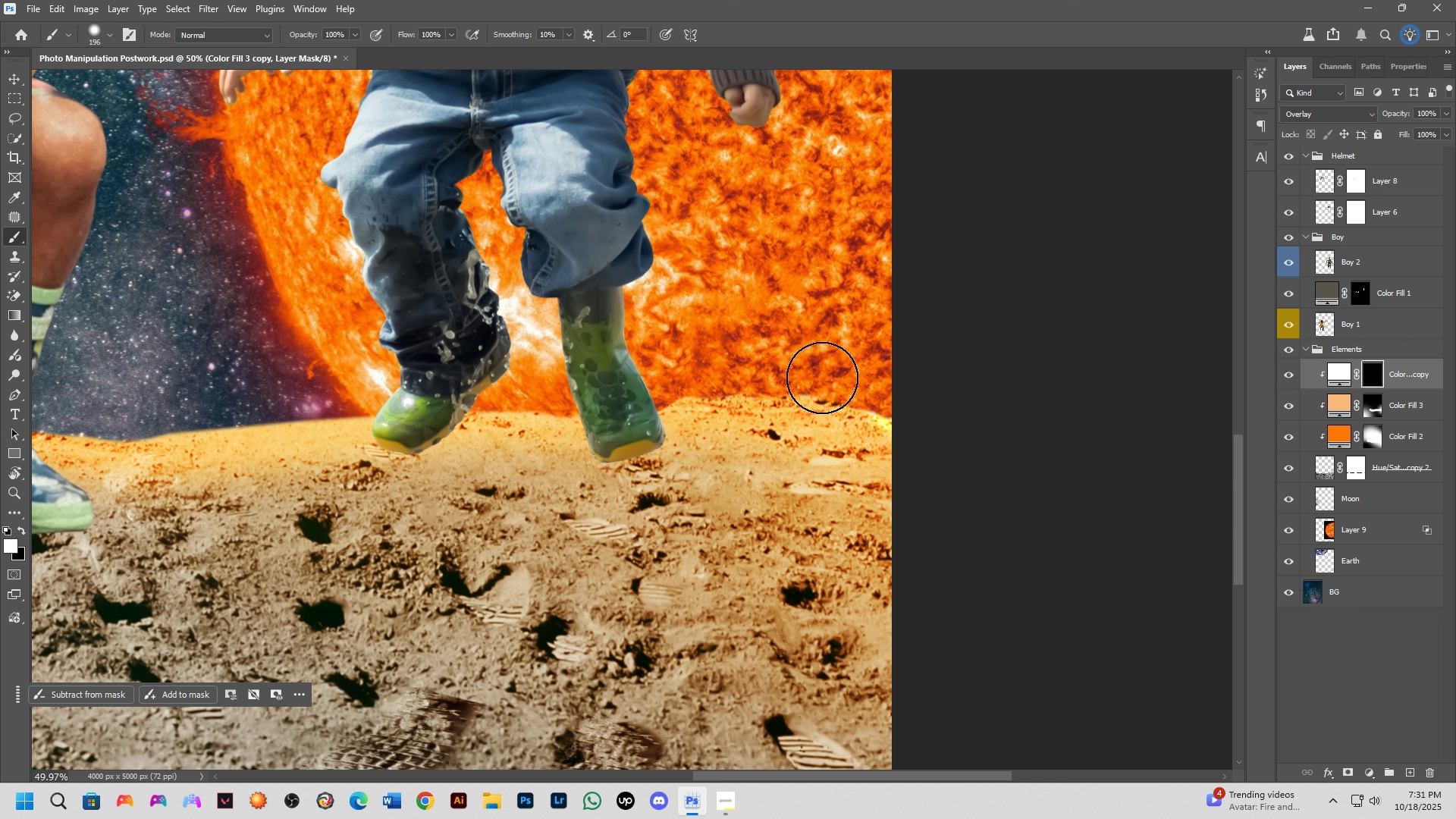 
hold_key(key=ShiftLeft, duration=0.46)
left_click([778, 375])
 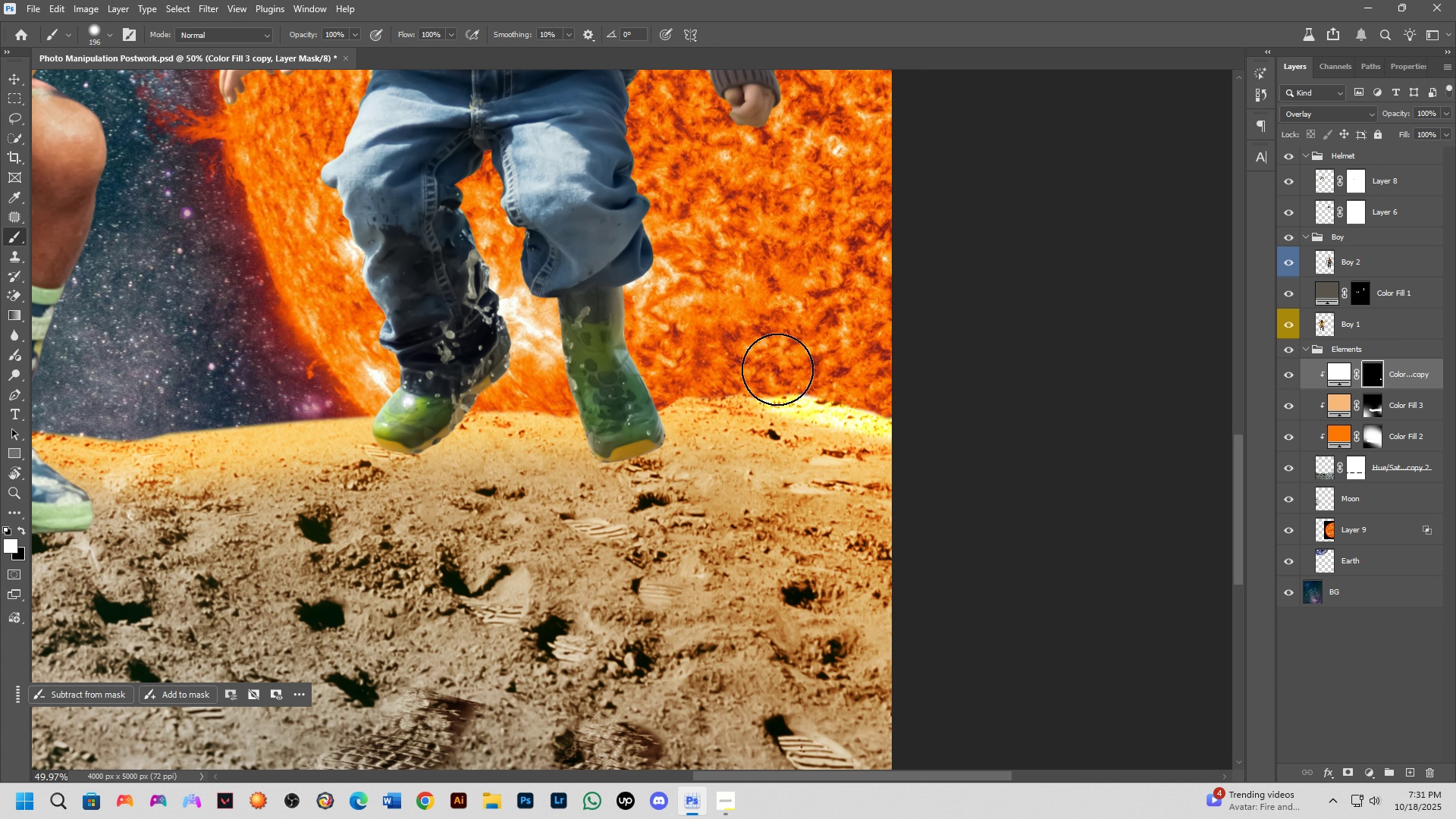 
key(Control+ControlLeft)
 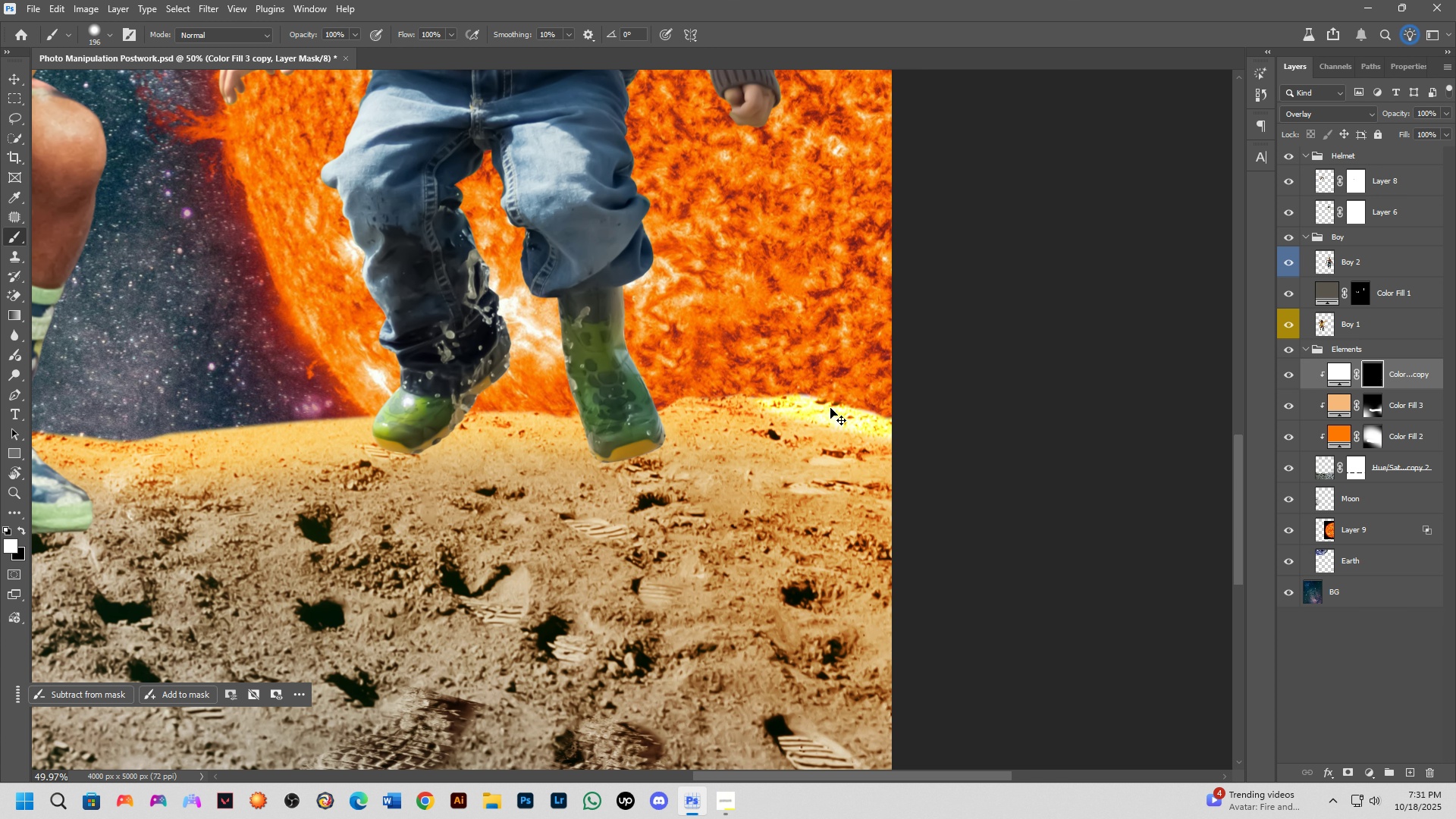 
key(Control+Z)
 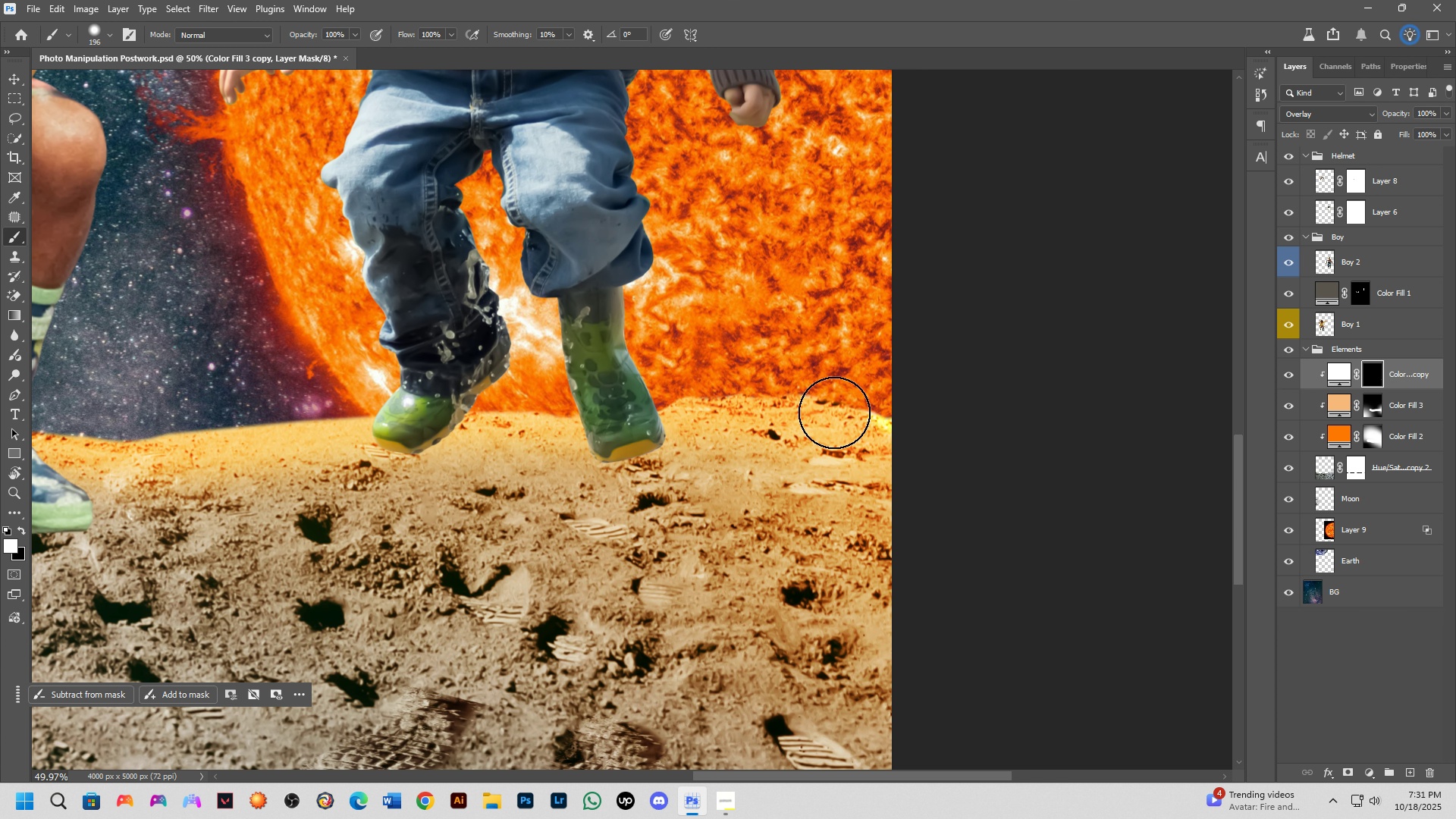 
hold_key(key=AltLeft, duration=1.14)
 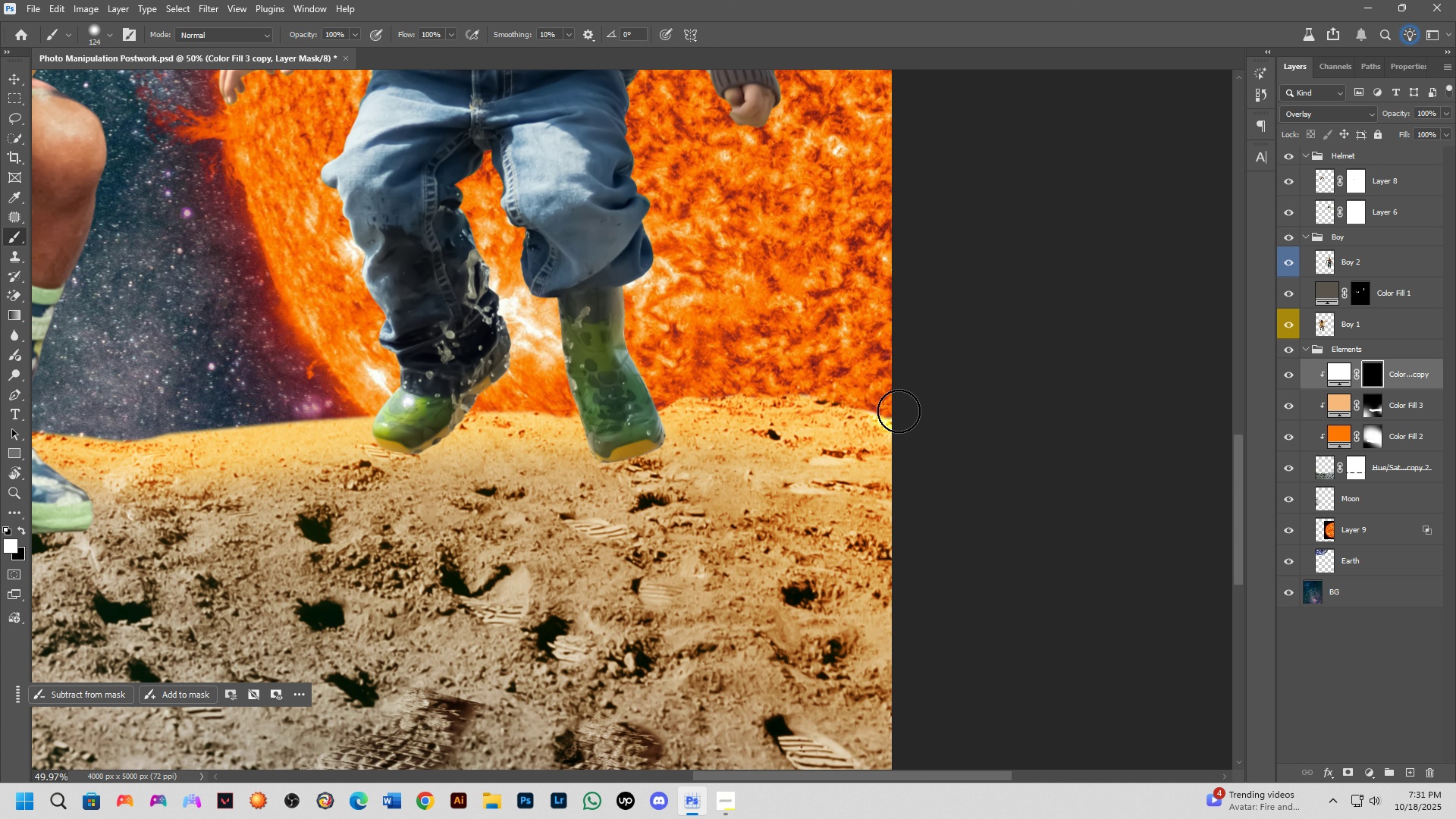 
left_click_drag(start_coordinate=[908, 418], to_coordinate=[597, 404])
 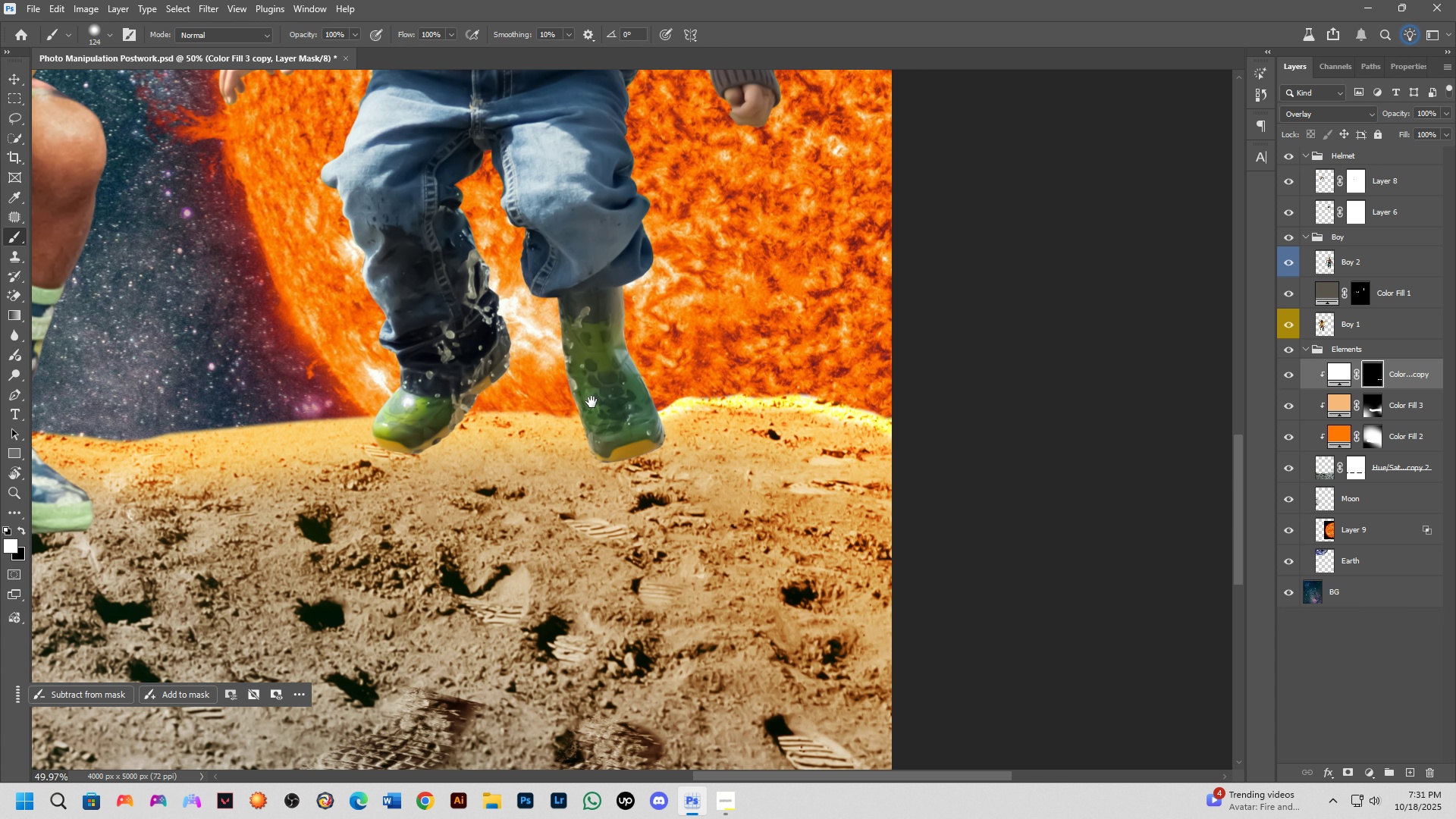 
hold_key(key=Space, duration=0.93)
 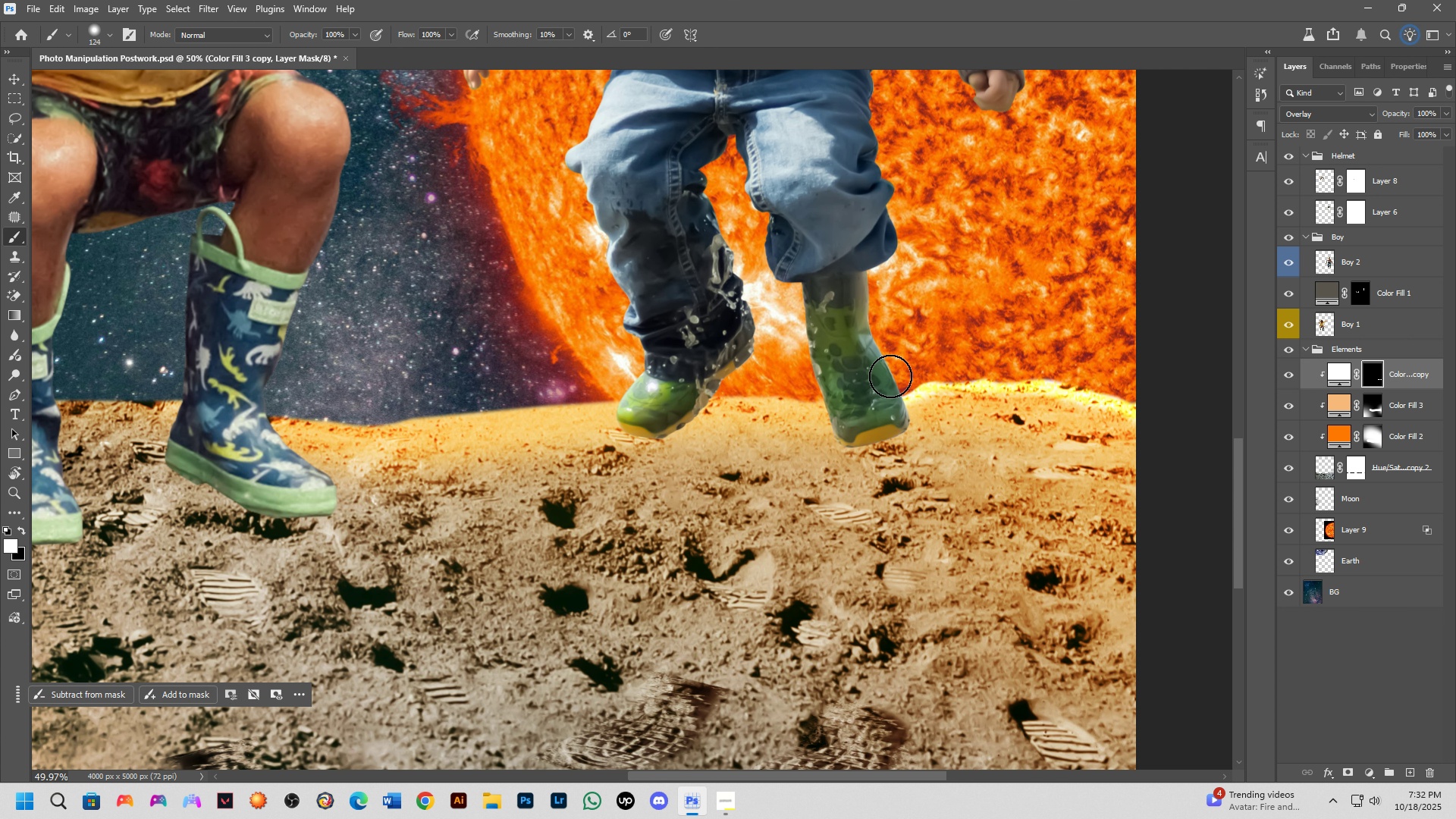 
left_click_drag(start_coordinate=[592, 402], to_coordinate=[836, 387])
 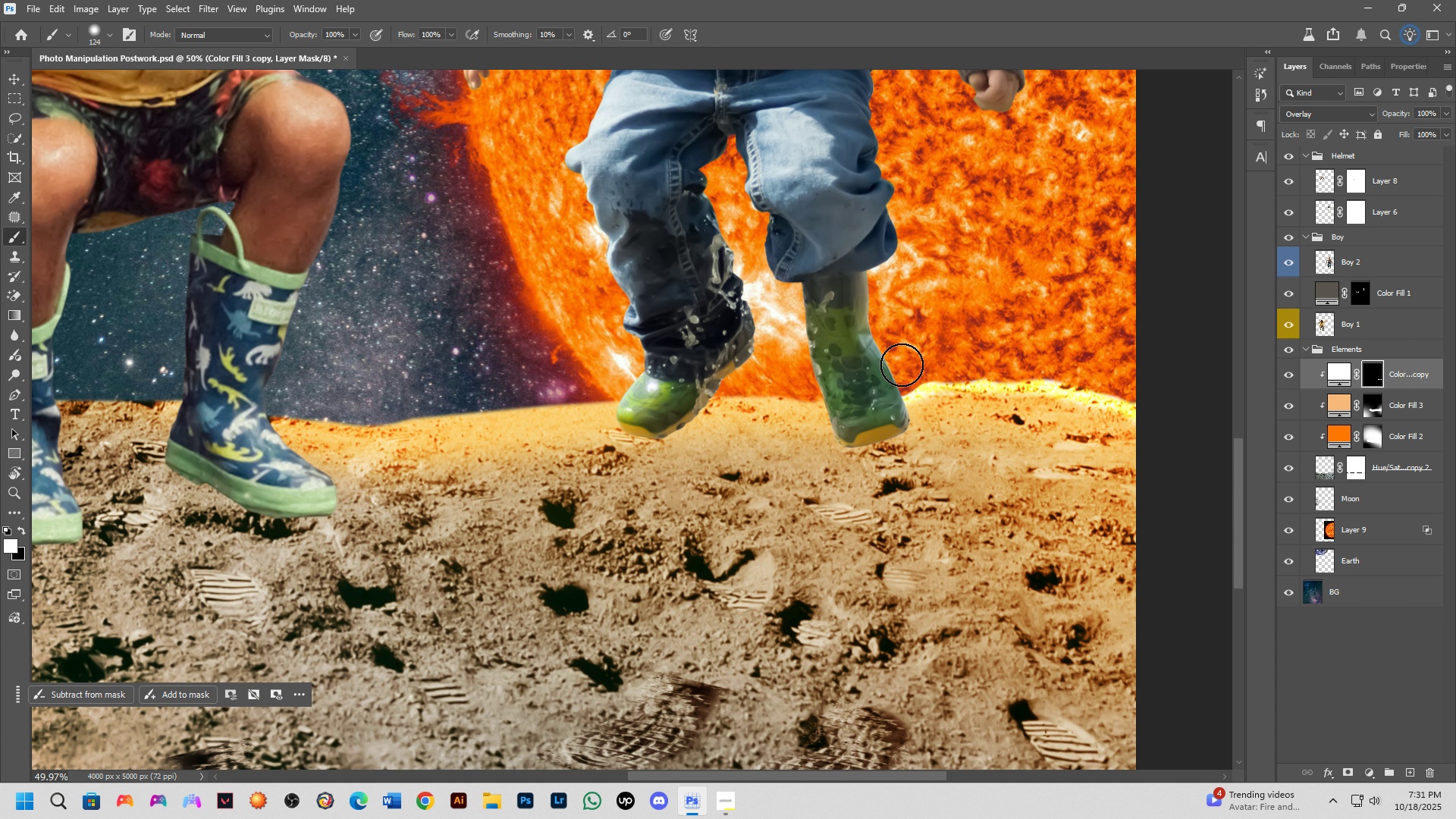 
left_click_drag(start_coordinate=[902, 365], to_coordinate=[350, 406])
 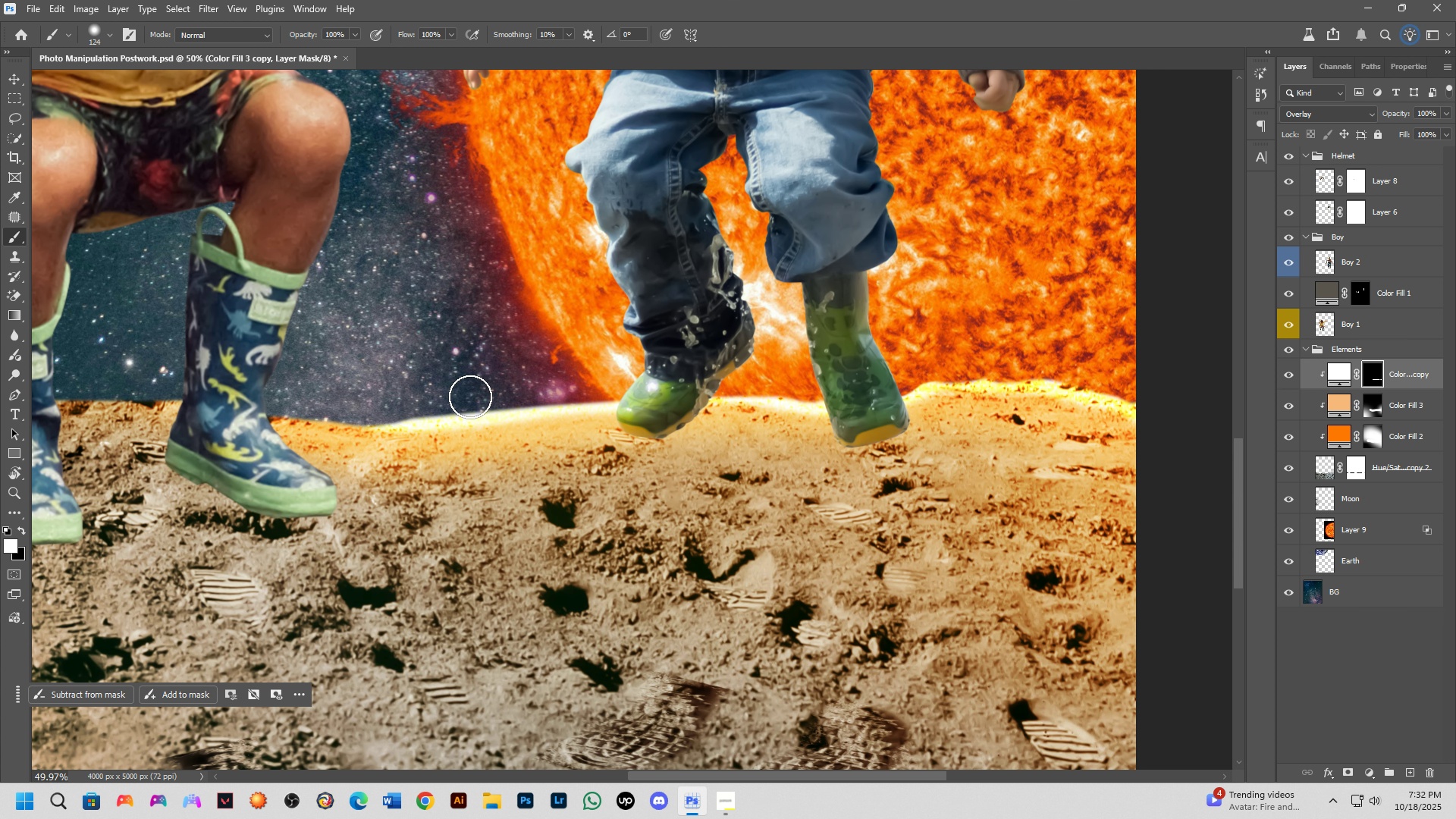 
key(Shift+ShiftLeft)
 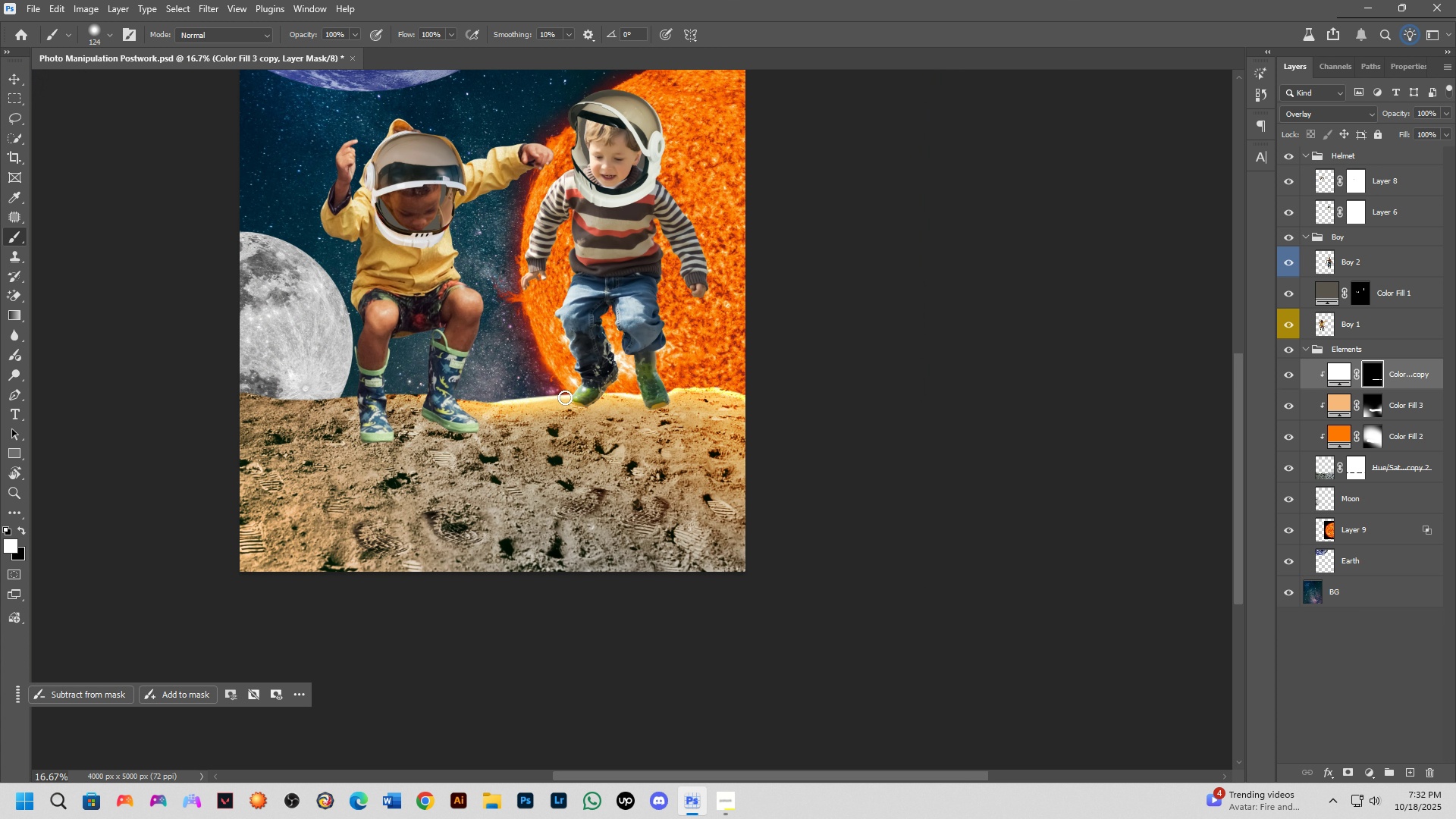 
scroll: coordinate [554, 391], scroll_direction: down, amount: 3.0
 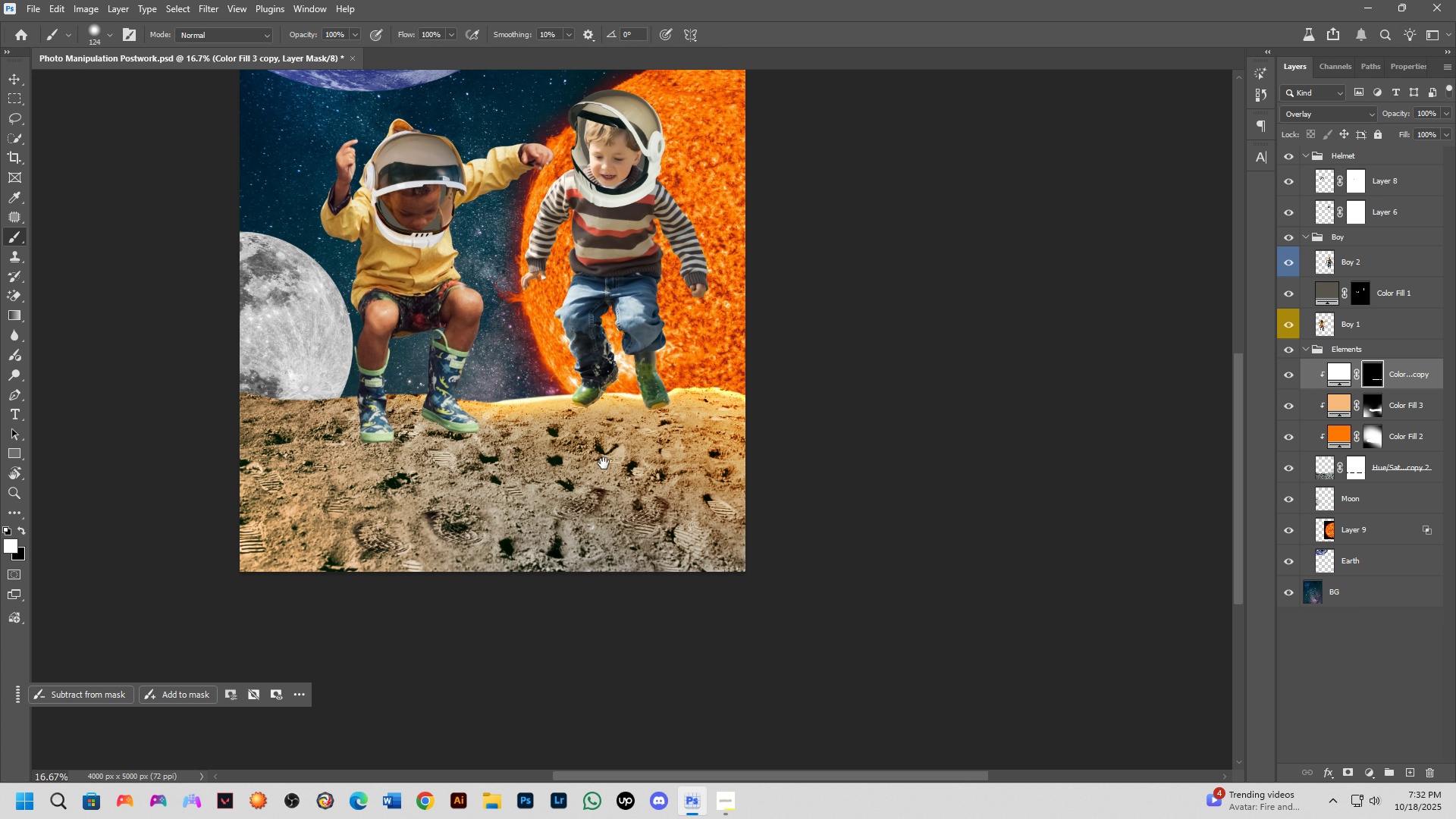 
hold_key(key=Space, duration=0.63)
 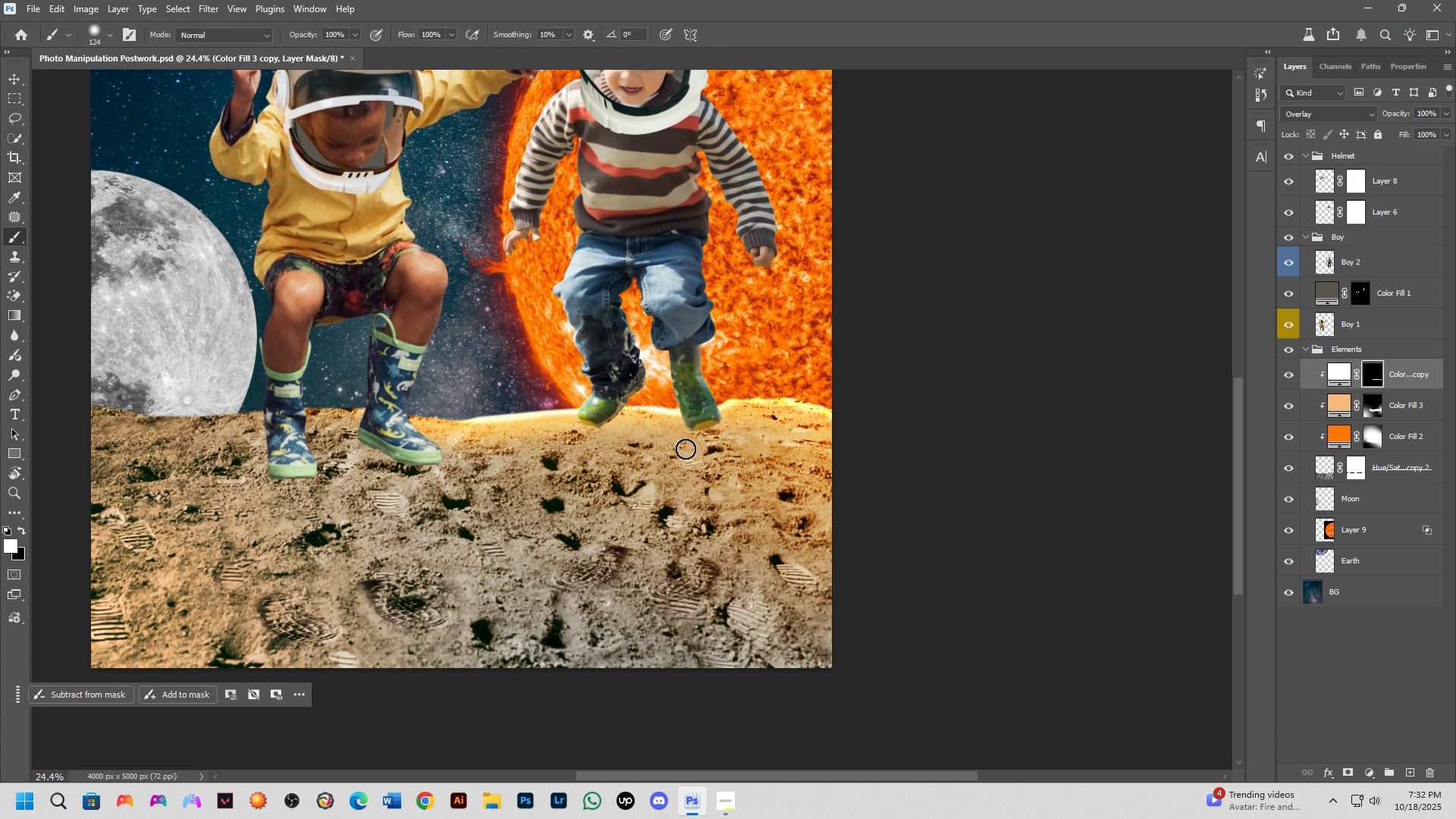 
left_click_drag(start_coordinate=[604, 463], to_coordinate=[641, 491])
 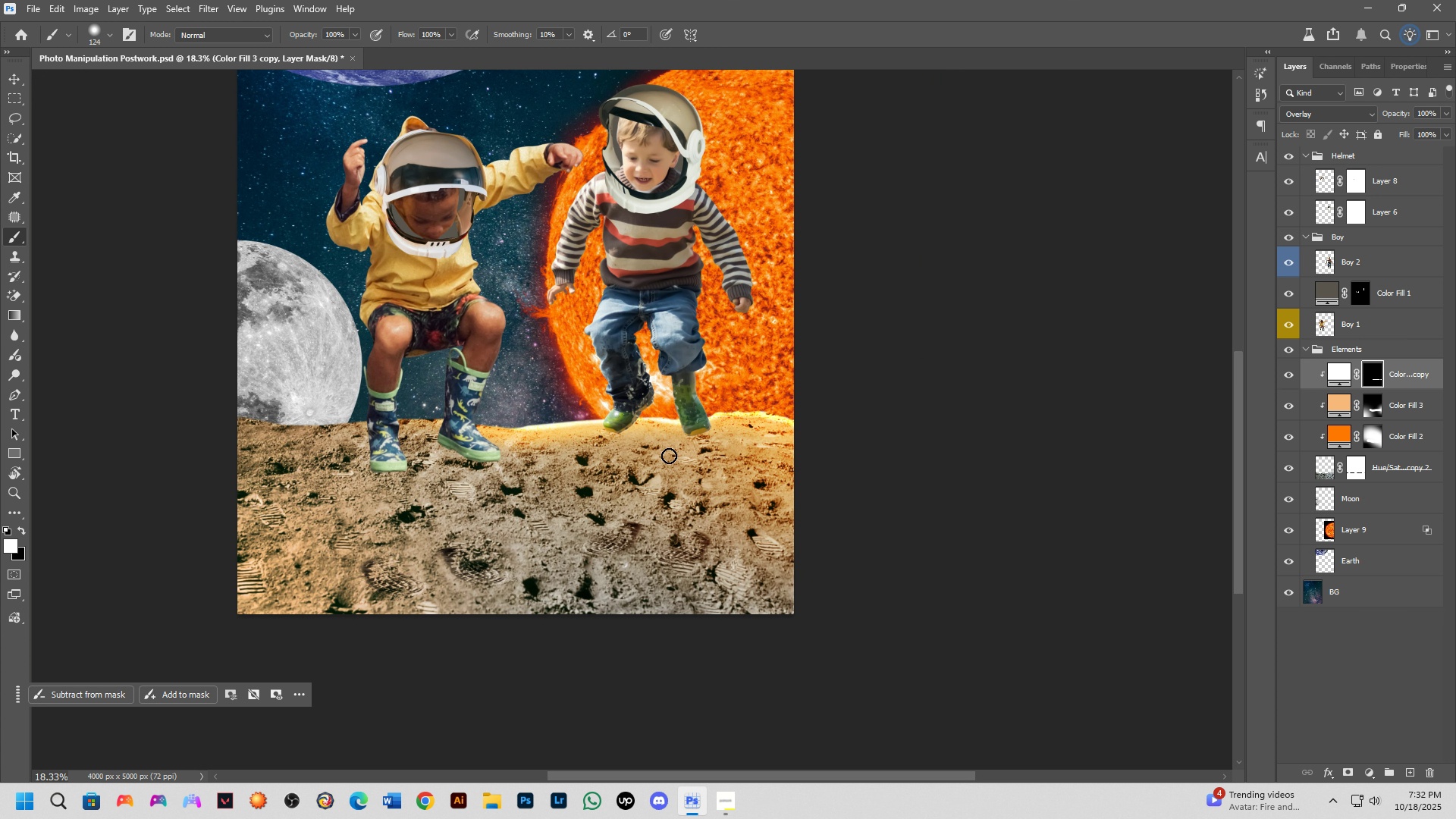 
scroll: coordinate [686, 447], scroll_direction: up, amount: 7.0
 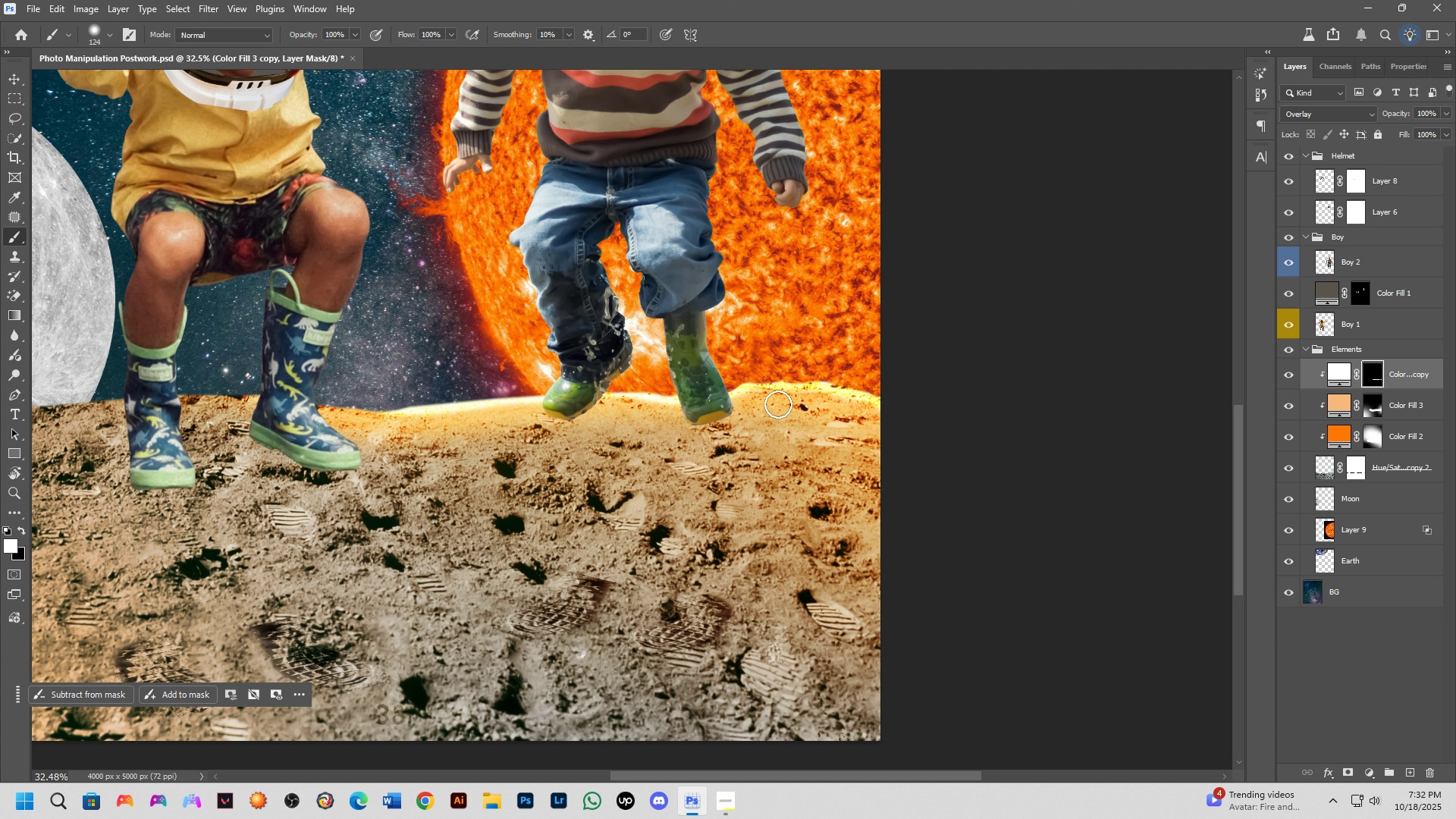 
hold_key(key=AltLeft, duration=0.31)
 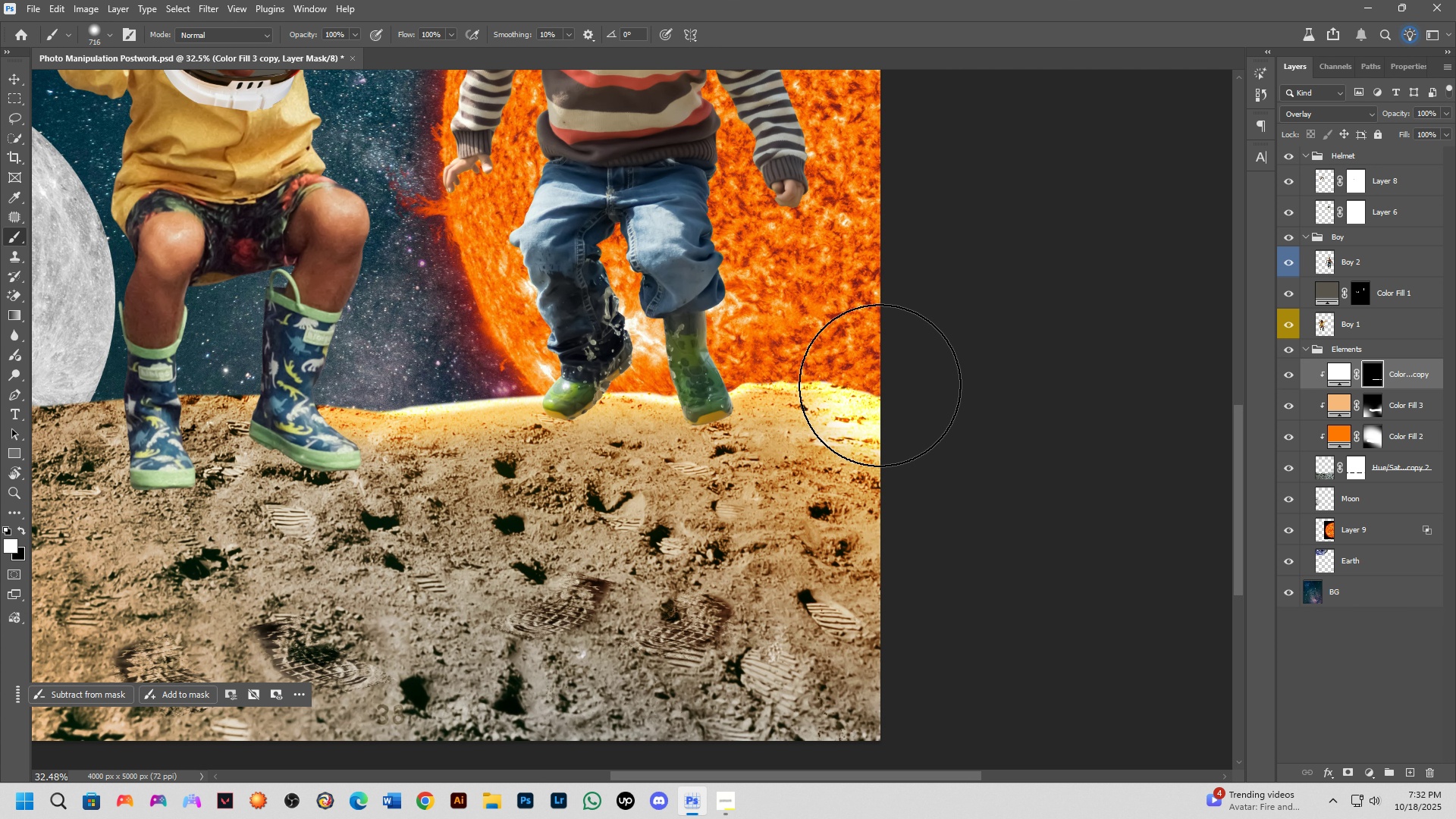 
left_click([880, 385])
 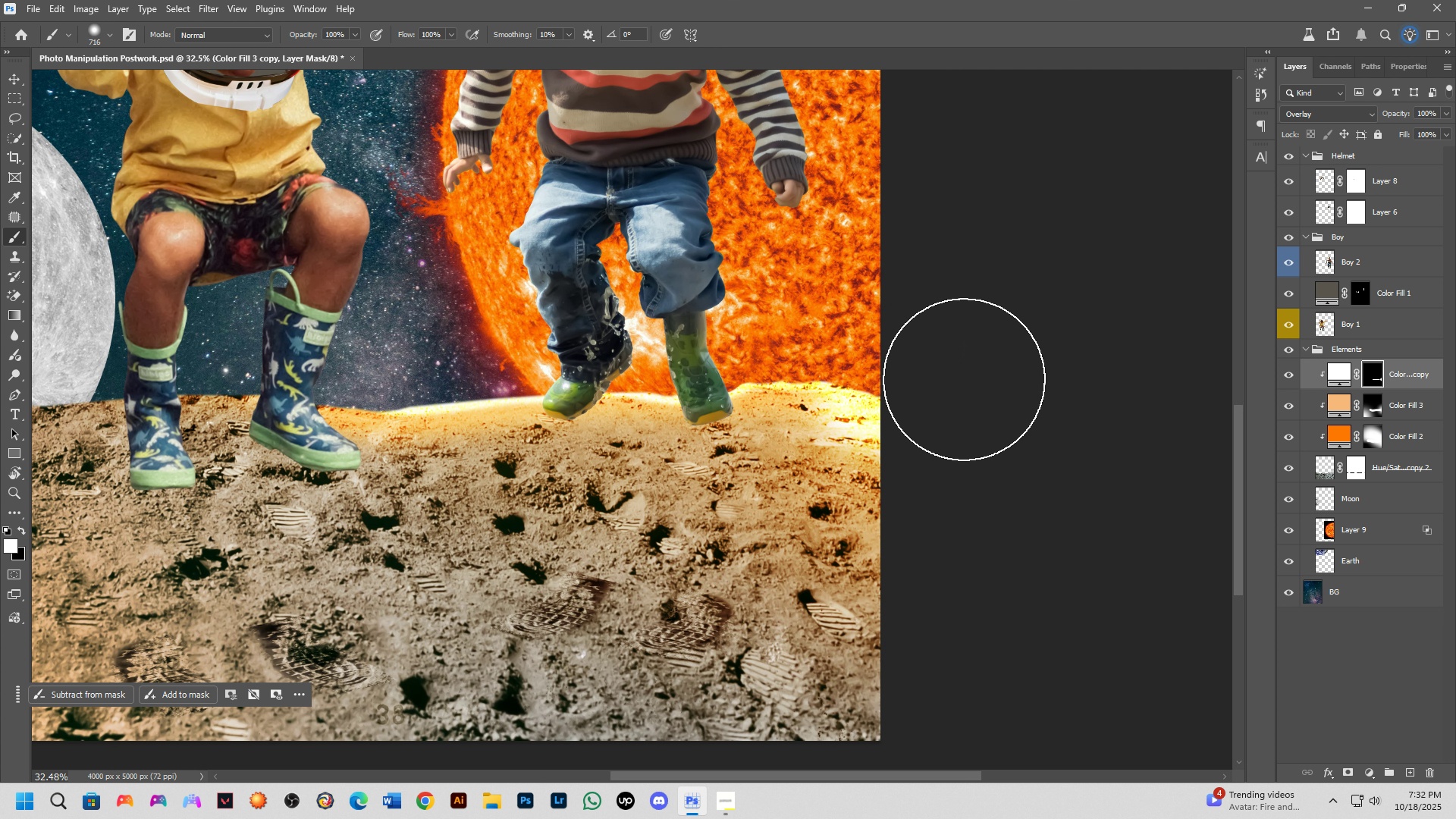 
scroll: coordinate [887, 468], scroll_direction: down, amount: 3.0
 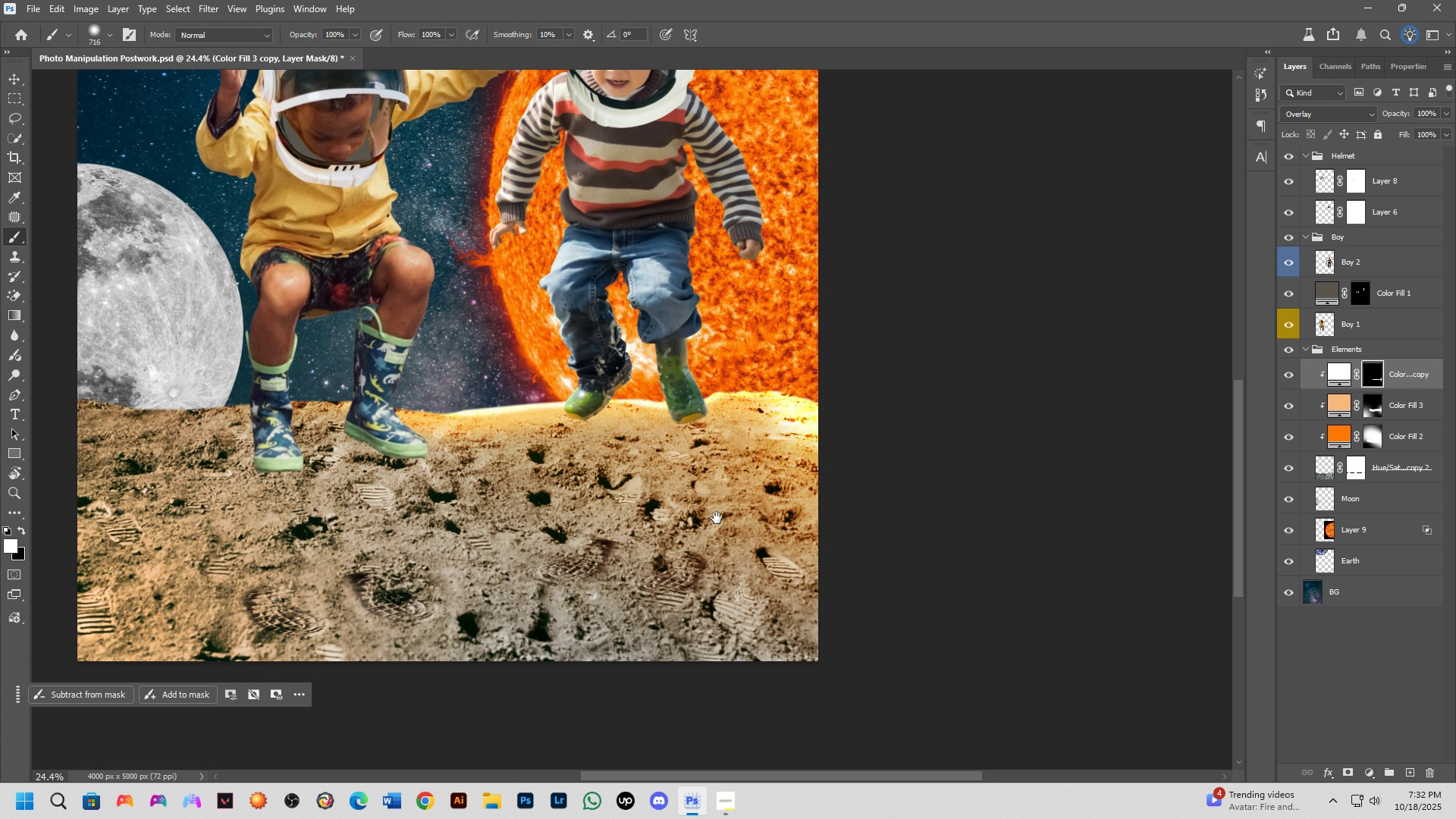 
hold_key(key=Space, duration=0.55)
 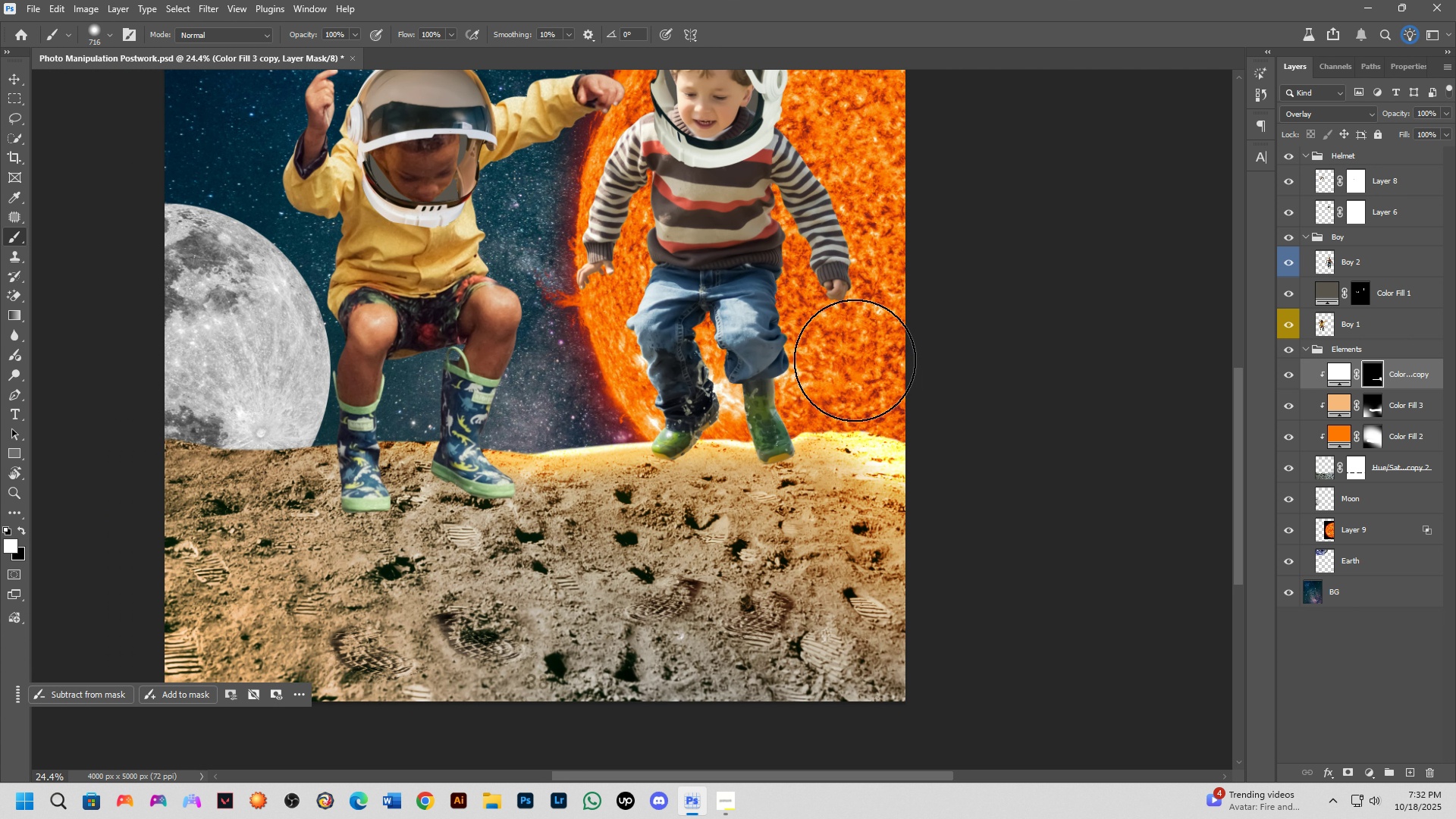 
left_click_drag(start_coordinate=[717, 518], to_coordinate=[804, 558])
 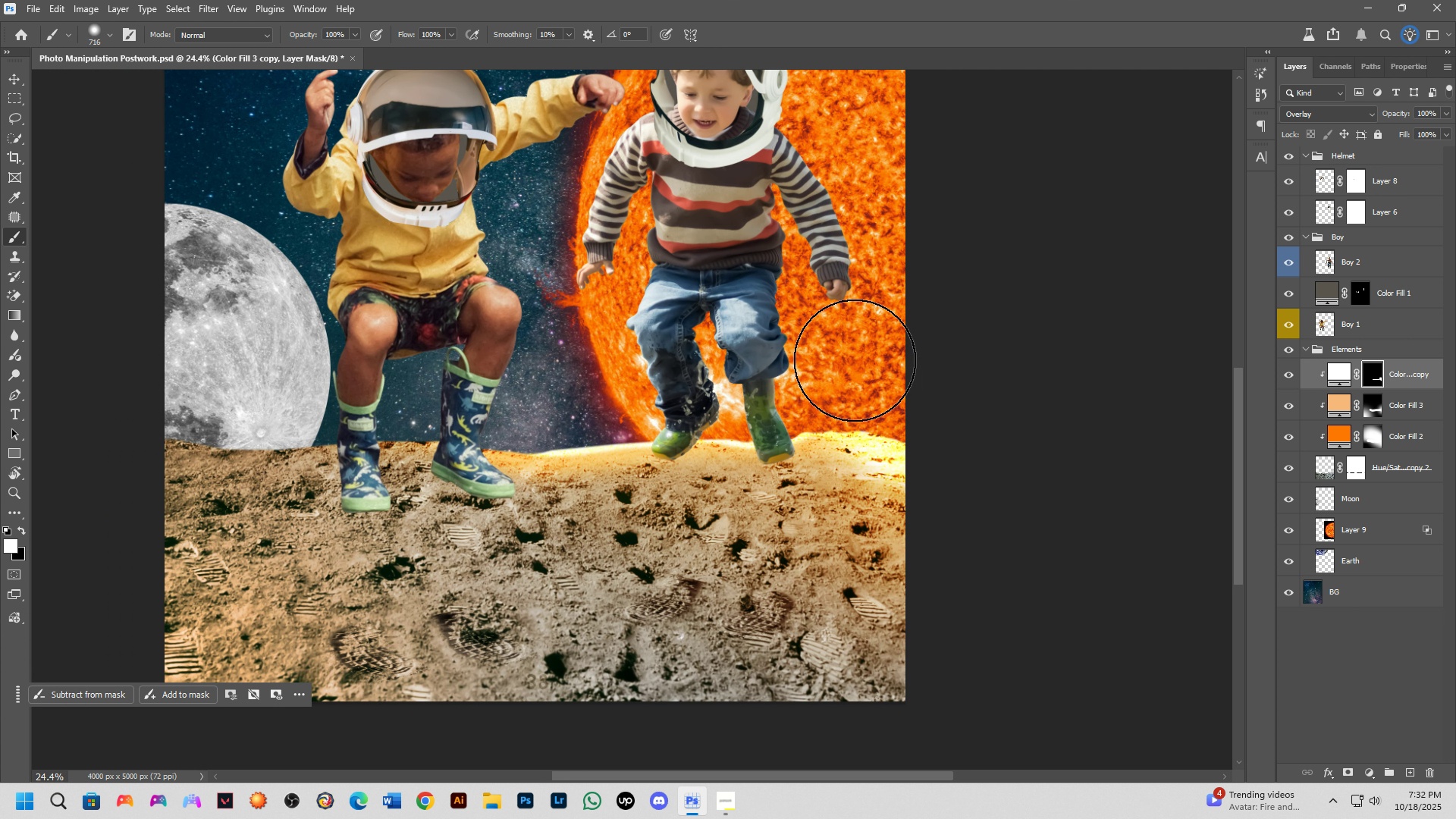 
scroll: coordinate [837, 366], scroll_direction: down, amount: 4.0
 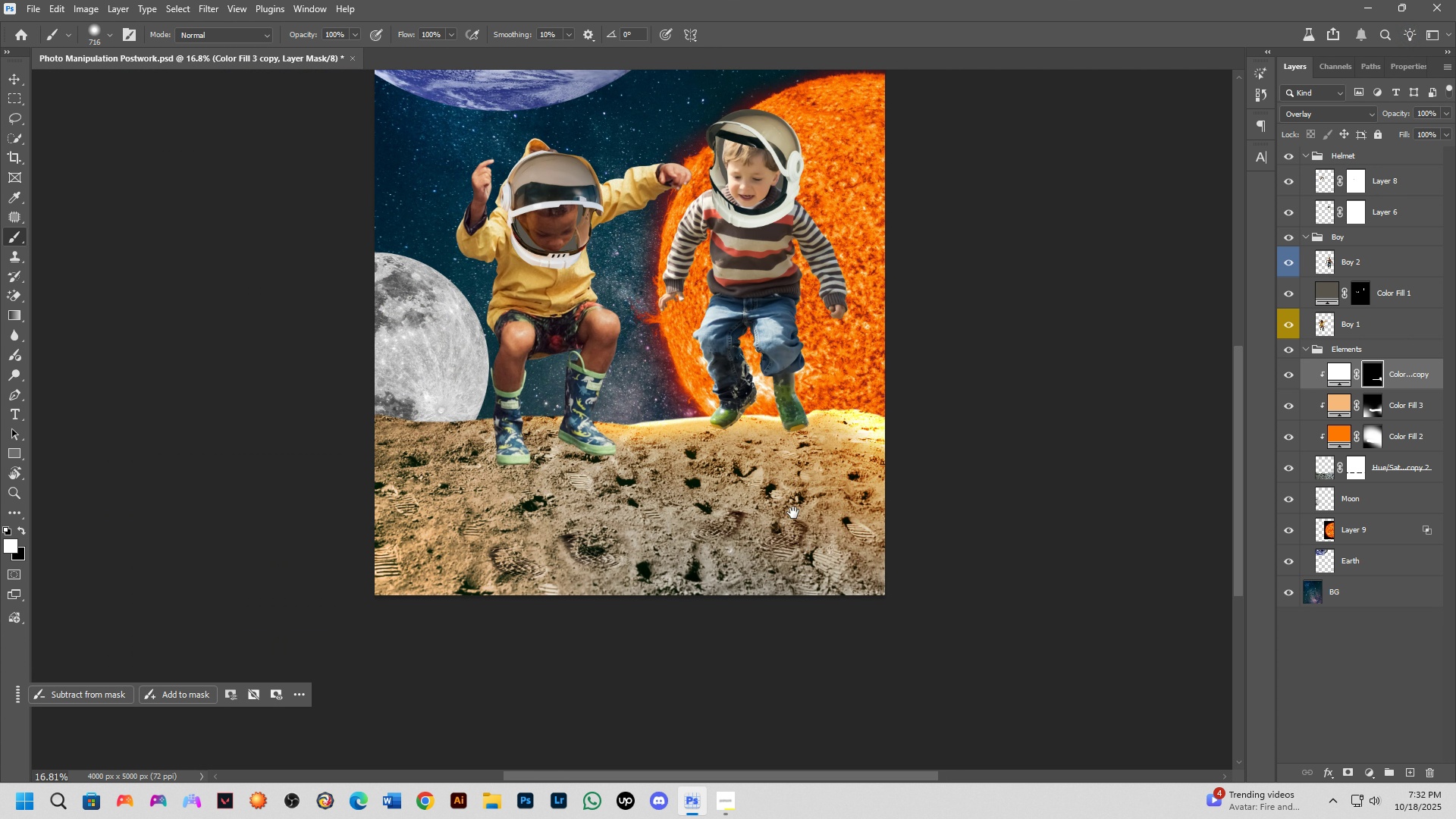 
hold_key(key=Space, duration=0.54)
 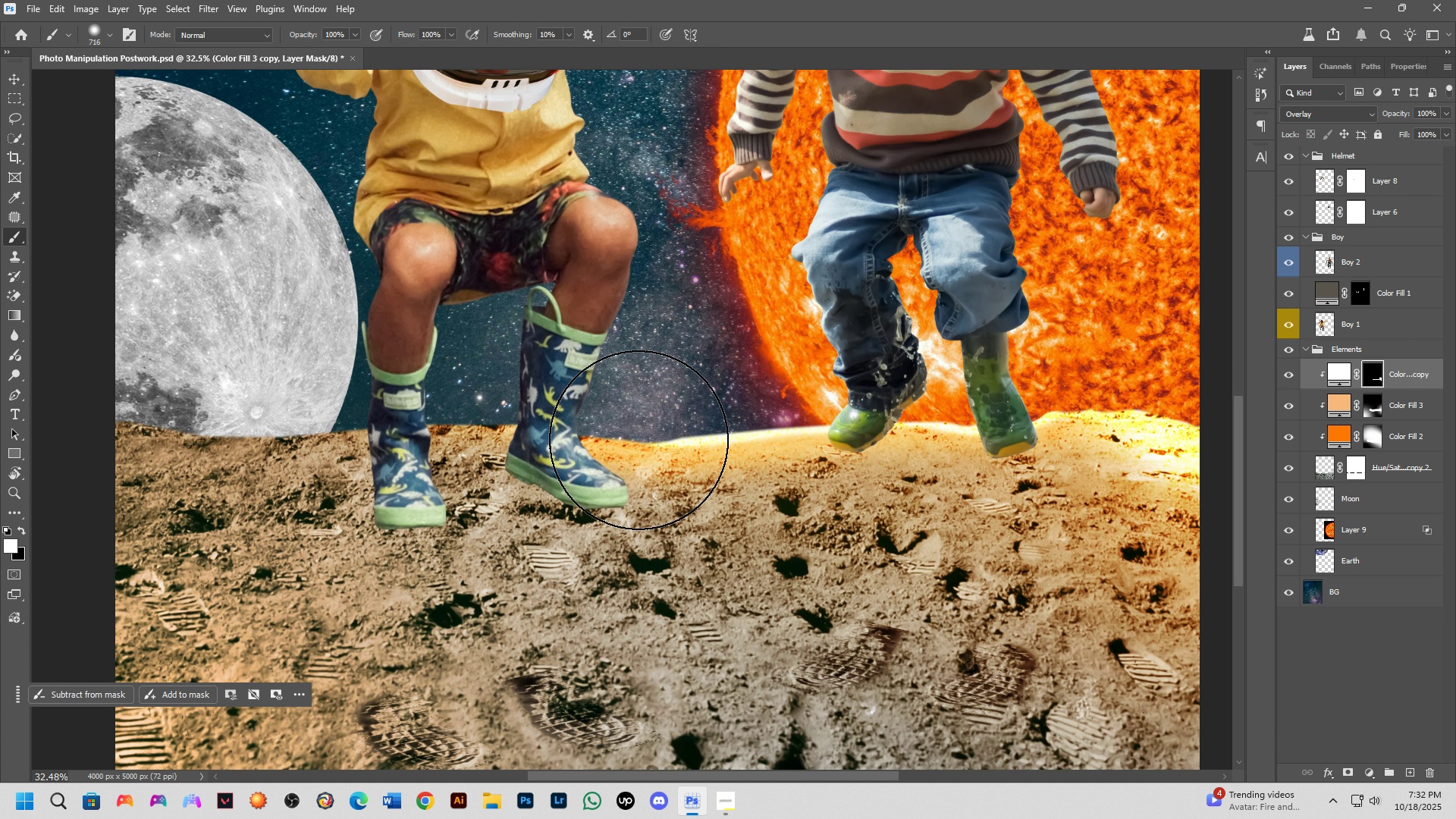 
left_click_drag(start_coordinate=[790, 510], to_coordinate=[802, 537])
 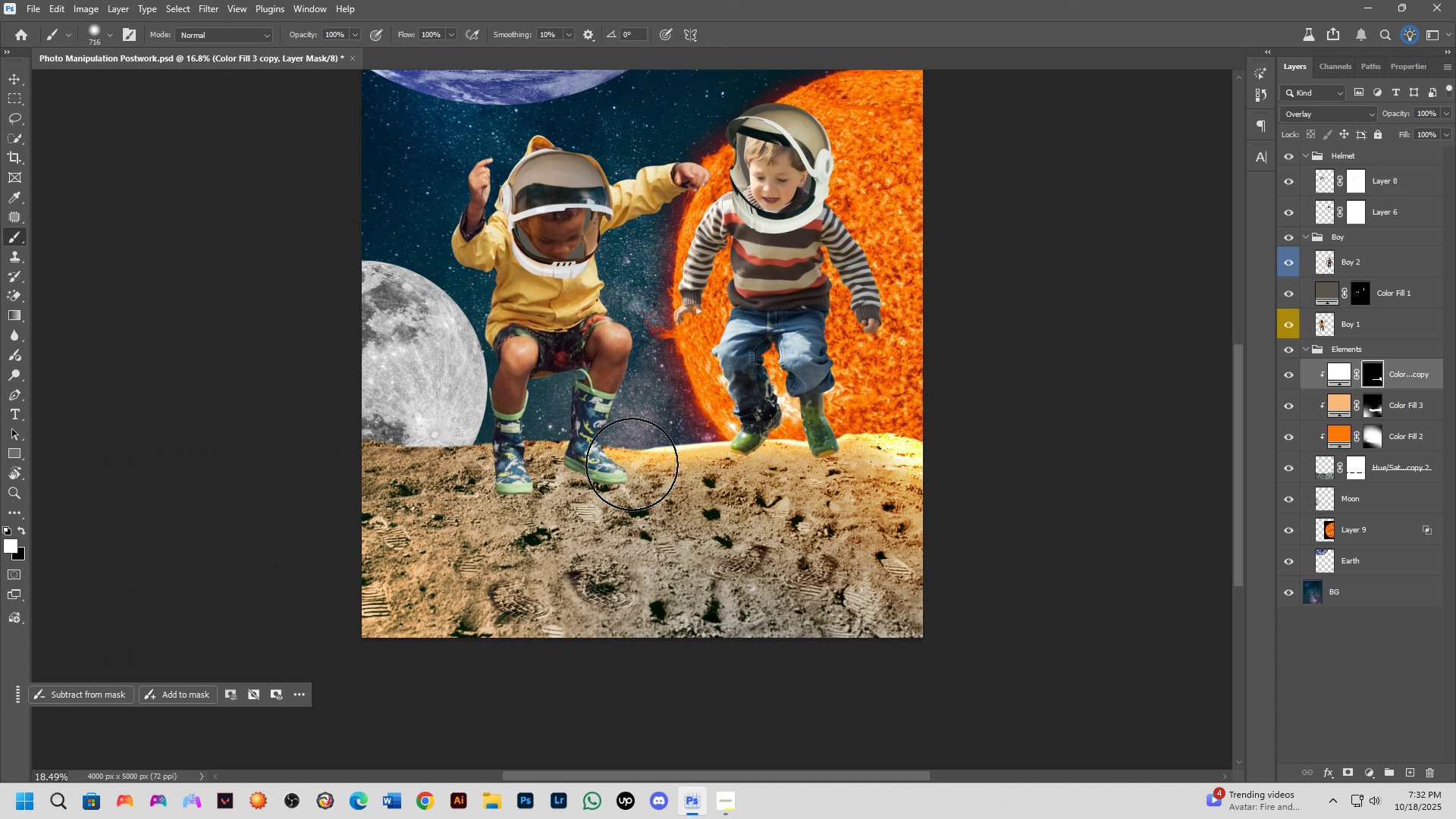 
scroll: coordinate [620, 454], scroll_direction: up, amount: 8.0
 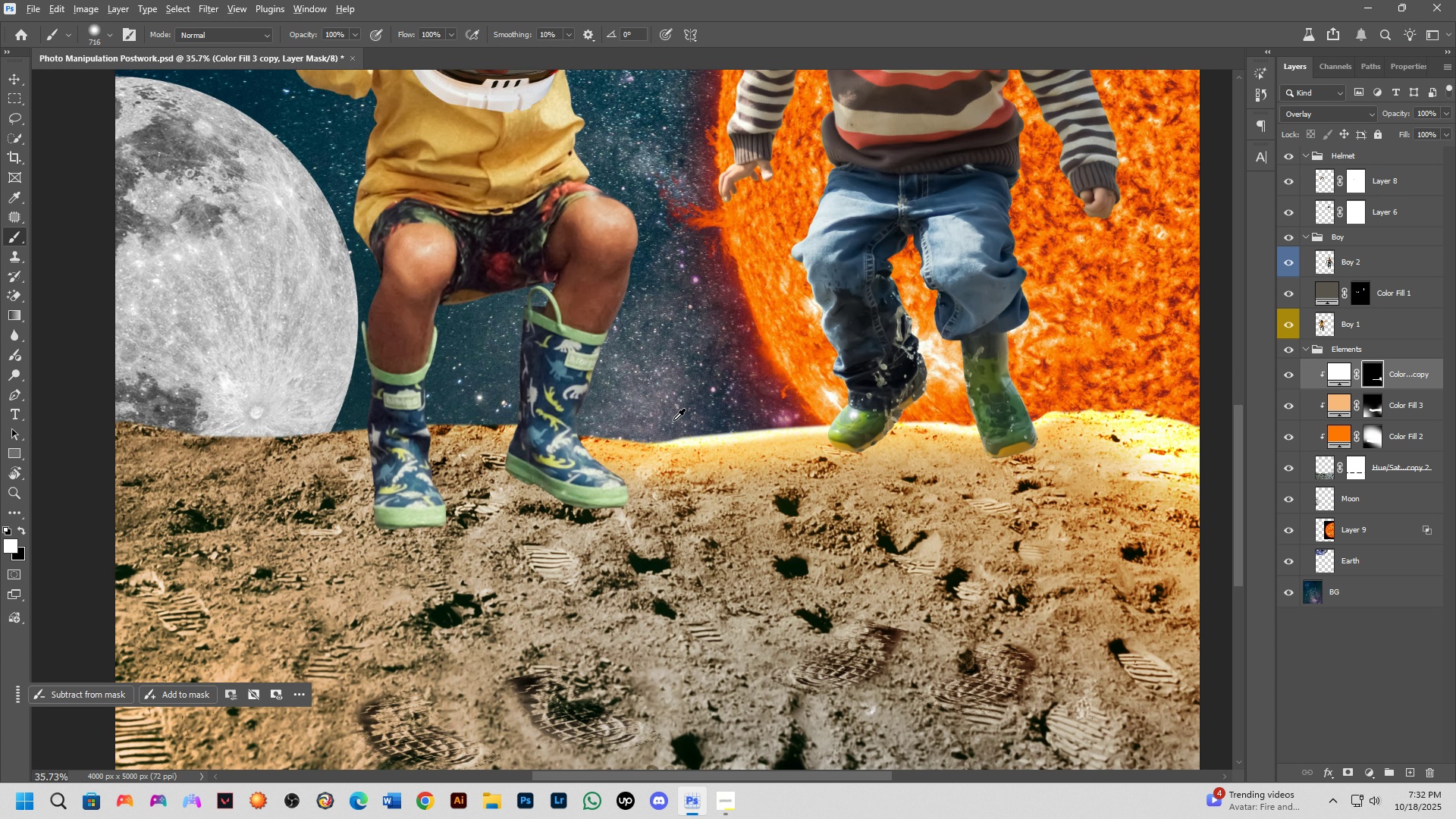 
hold_key(key=AltLeft, duration=0.64)
 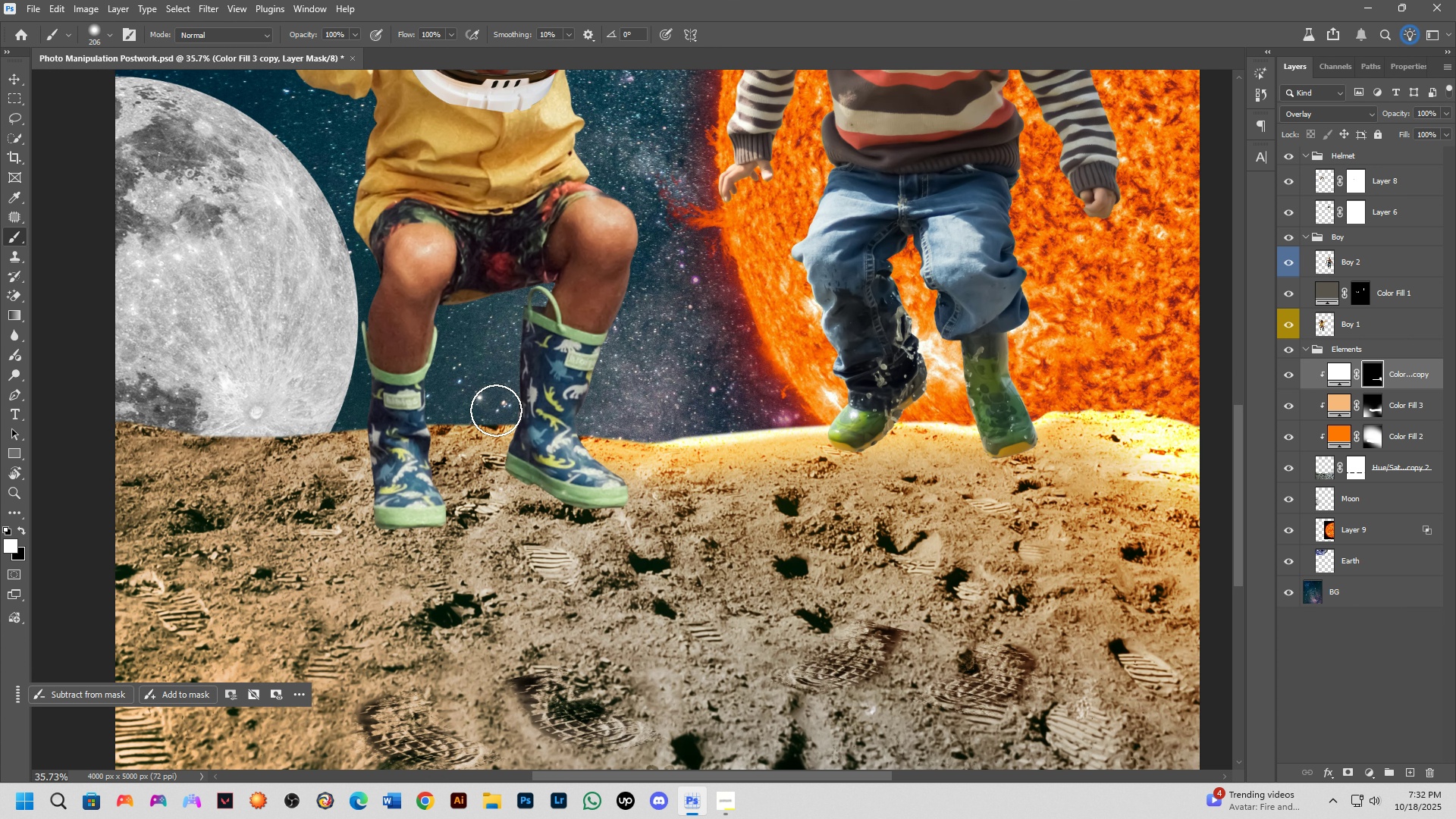 
hold_key(key=AltLeft, duration=0.3)
 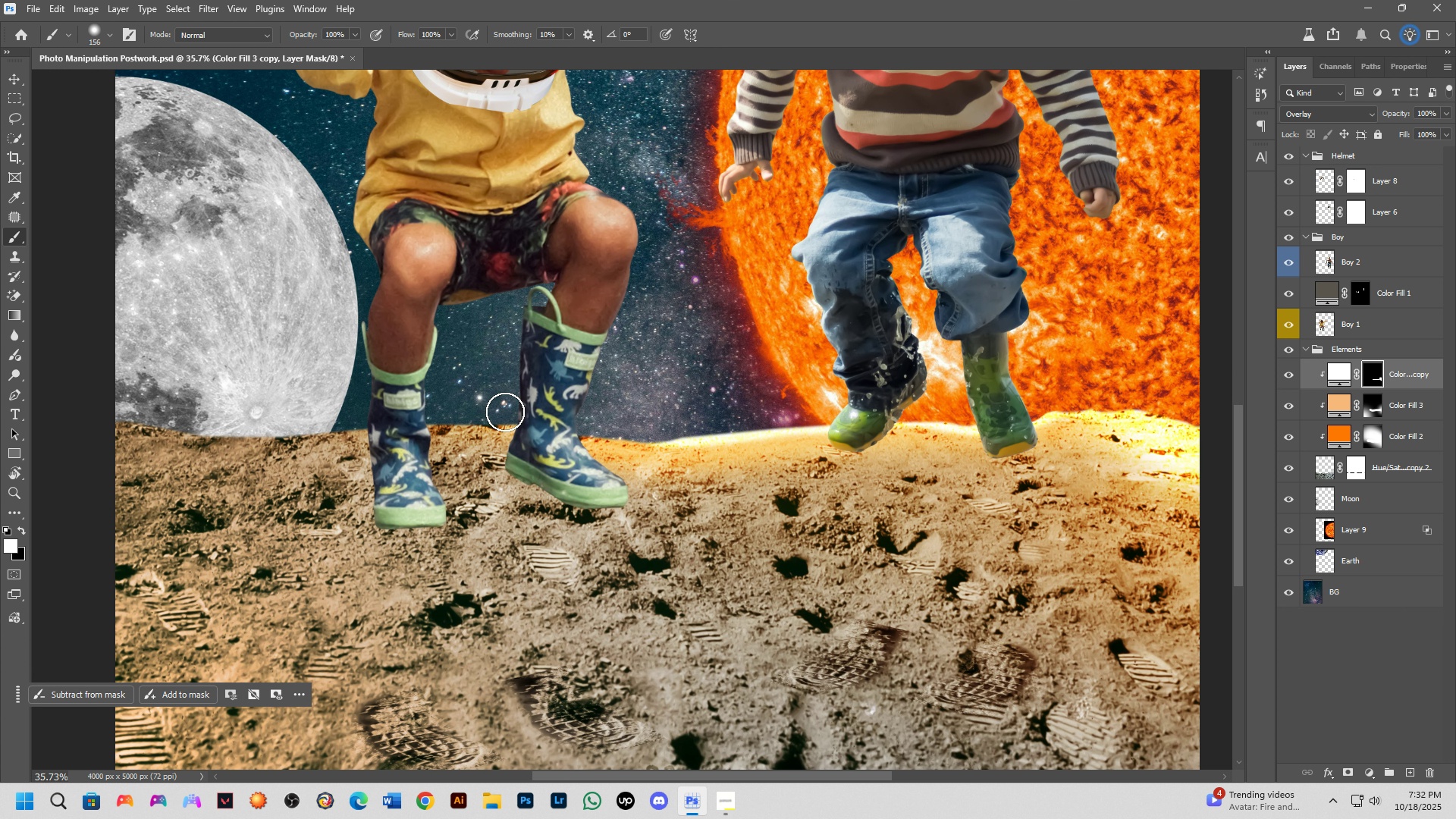 
left_click_drag(start_coordinate=[491, 410], to_coordinate=[676, 419])
 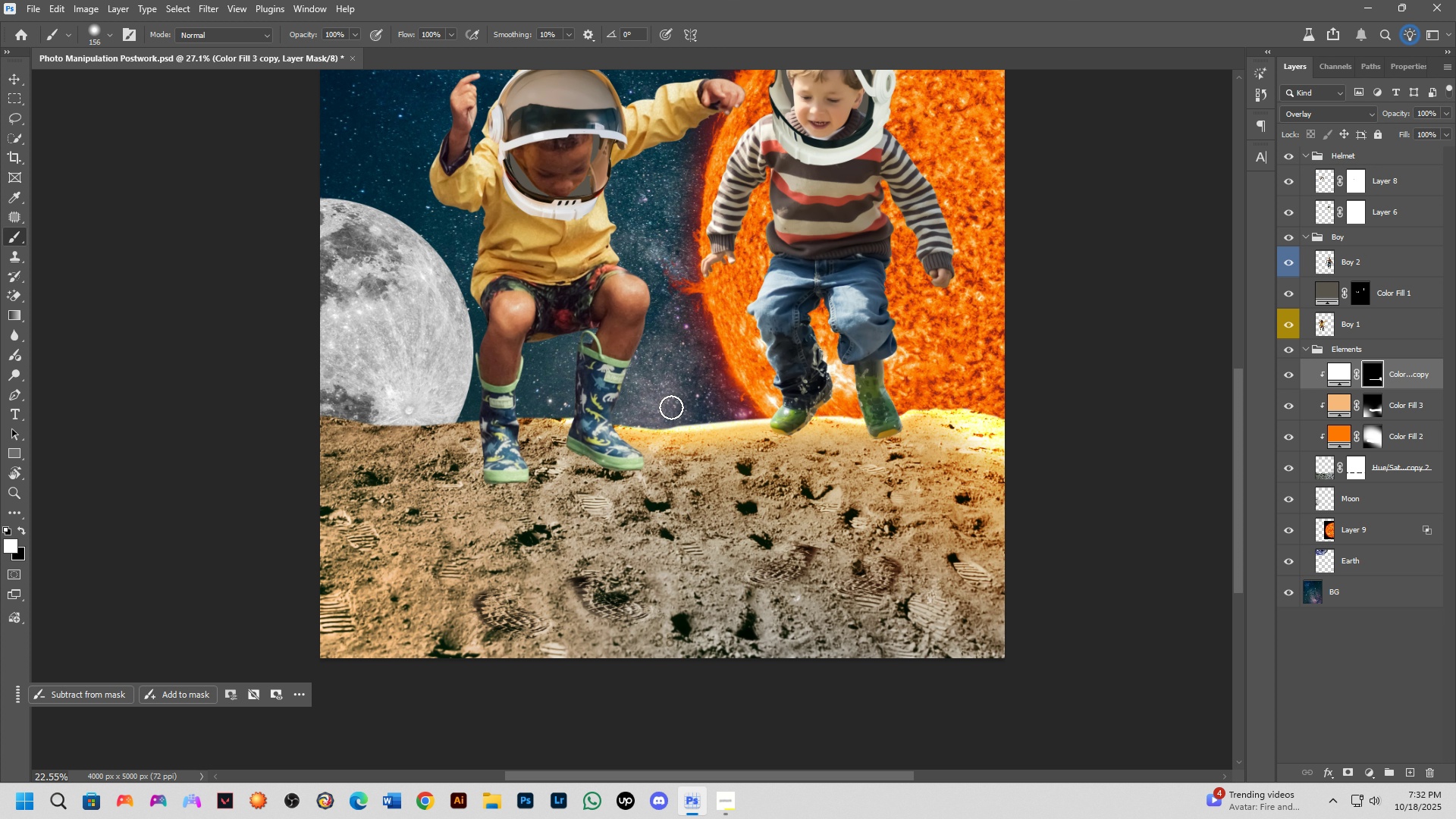 
scroll: coordinate [671, 406], scroll_direction: down, amount: 5.0
 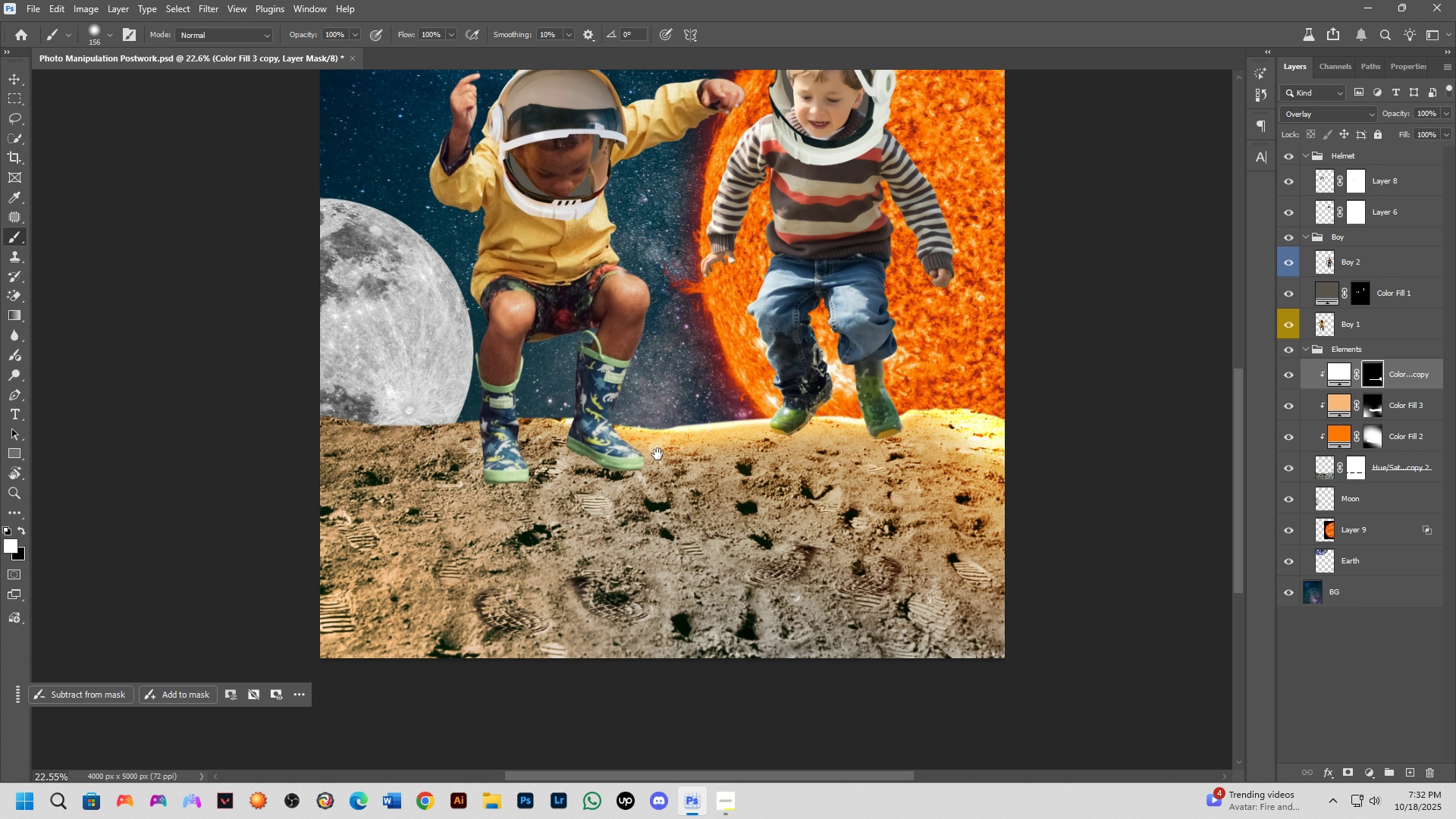 
hold_key(key=Space, duration=0.66)
 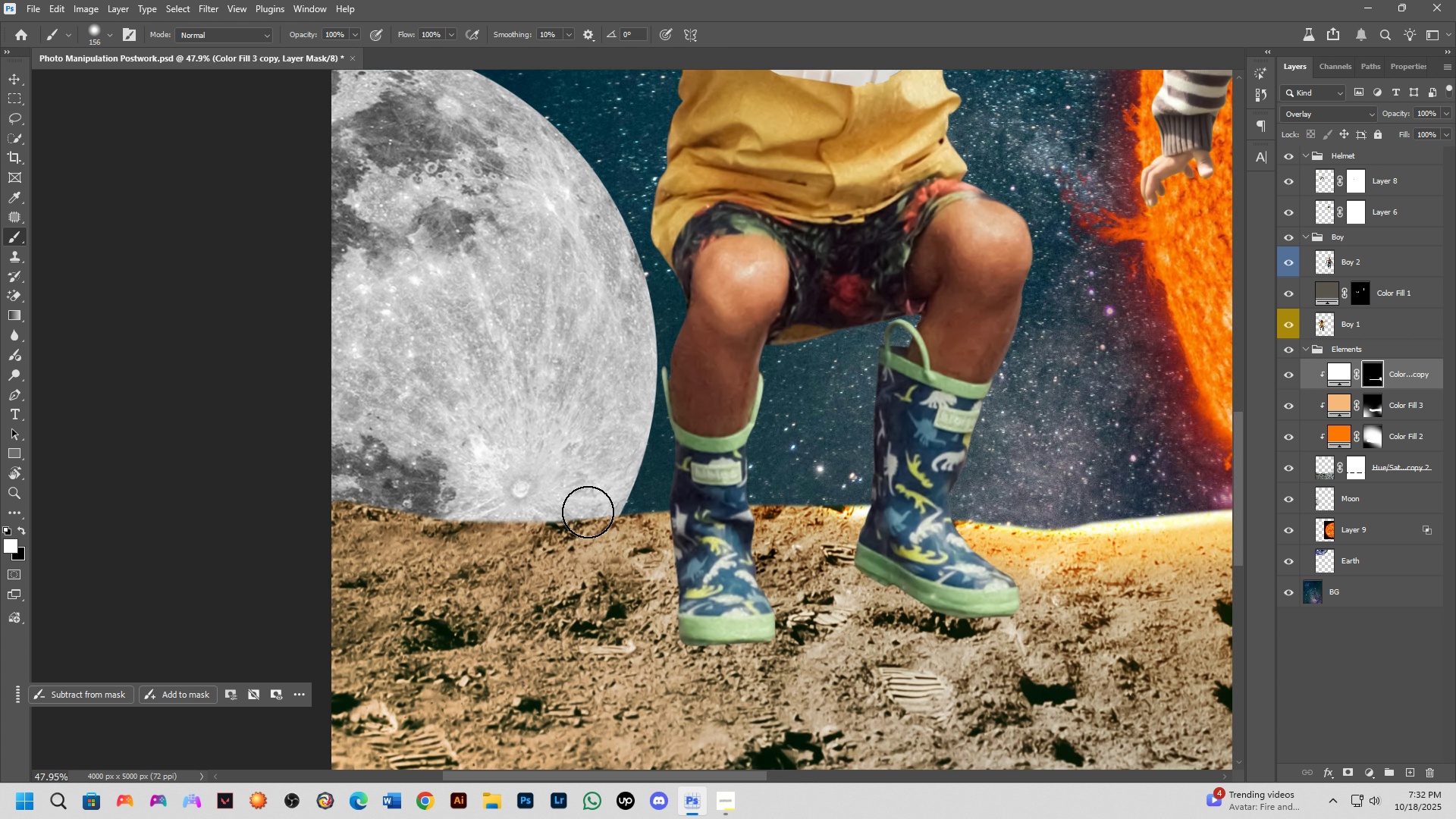 
left_click_drag(start_coordinate=[657, 454], to_coordinate=[738, 523])
 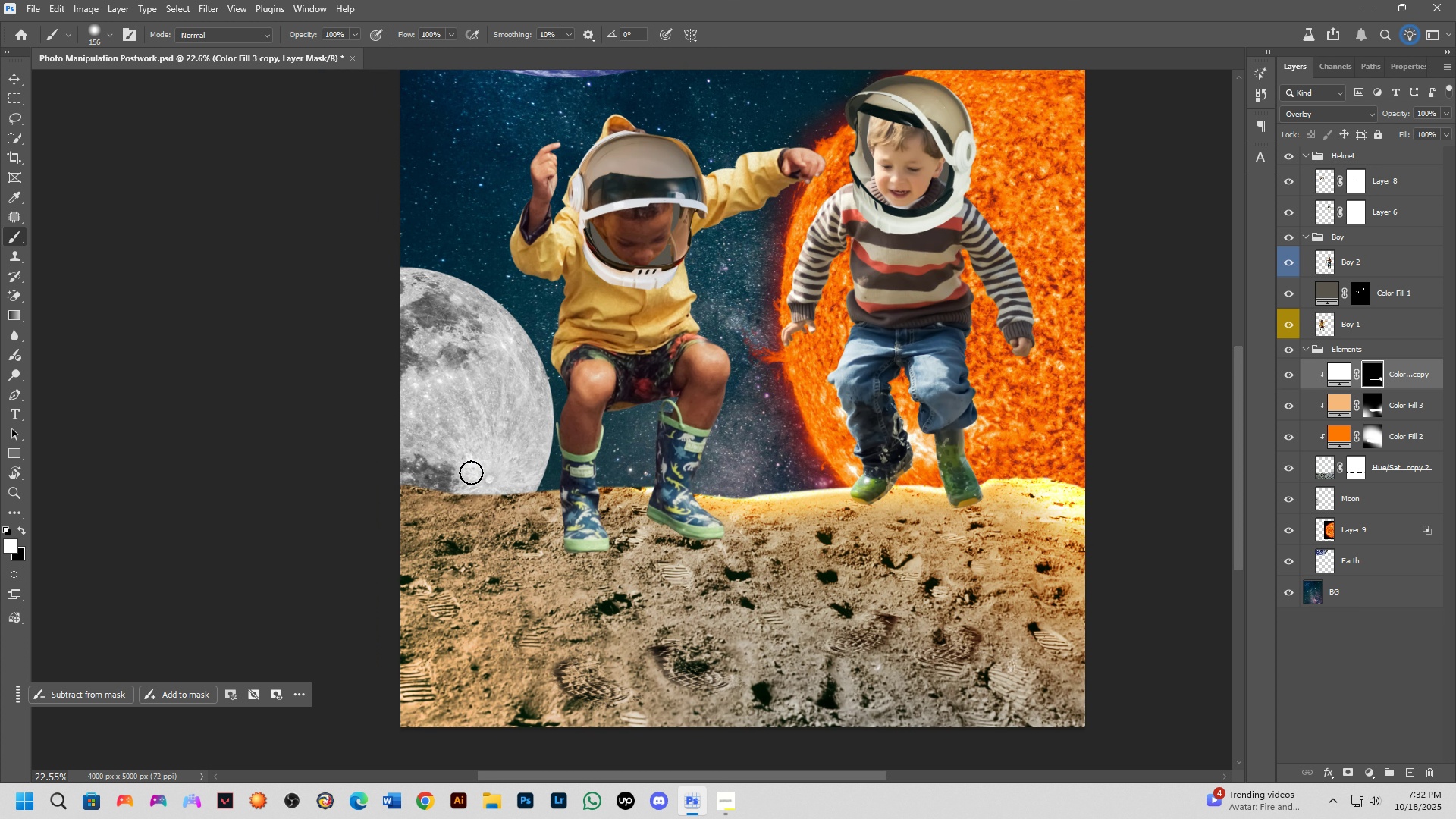 
scroll: coordinate [451, 469], scroll_direction: up, amount: 8.0
 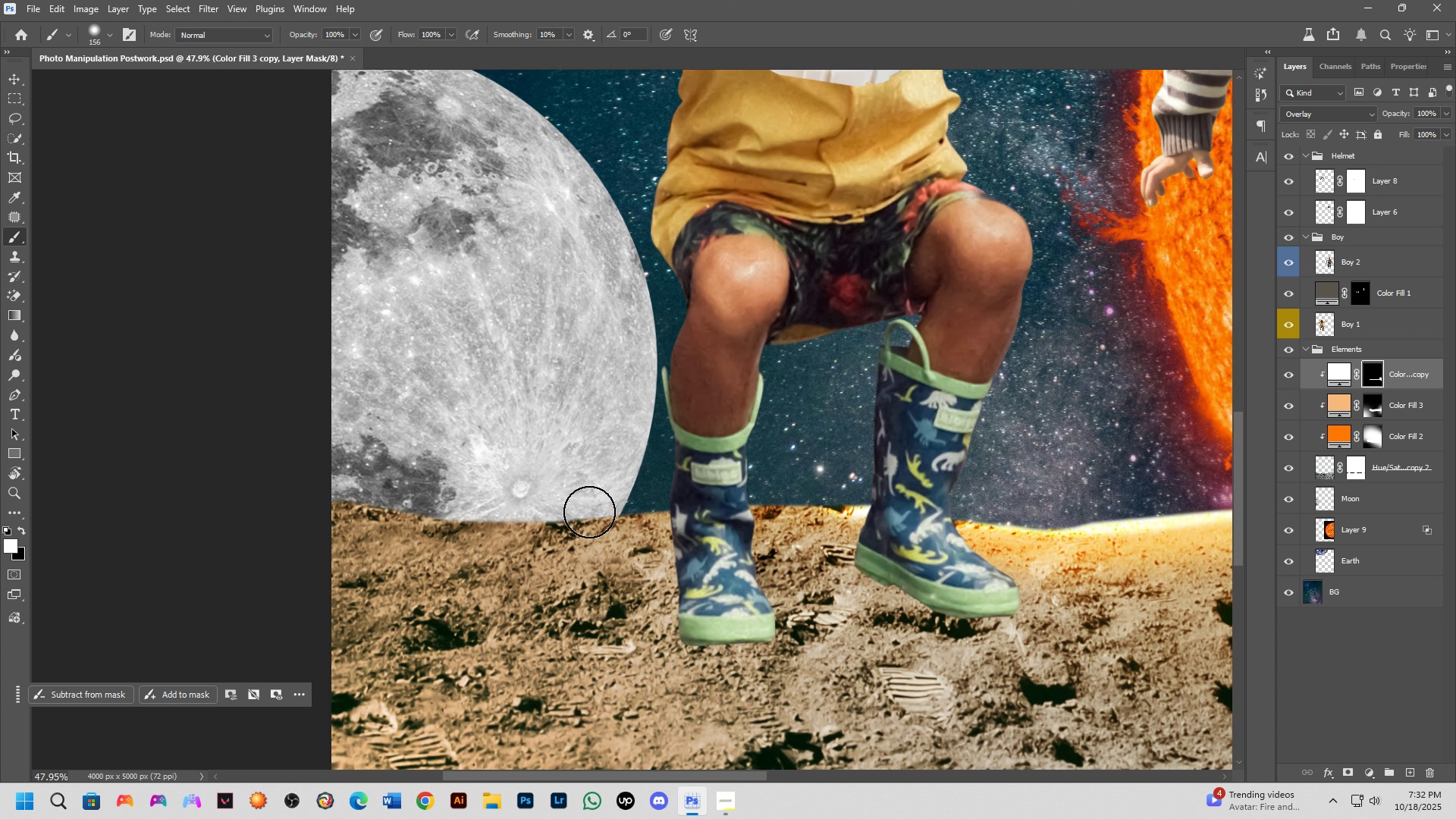 
key(Alt+AltLeft)
 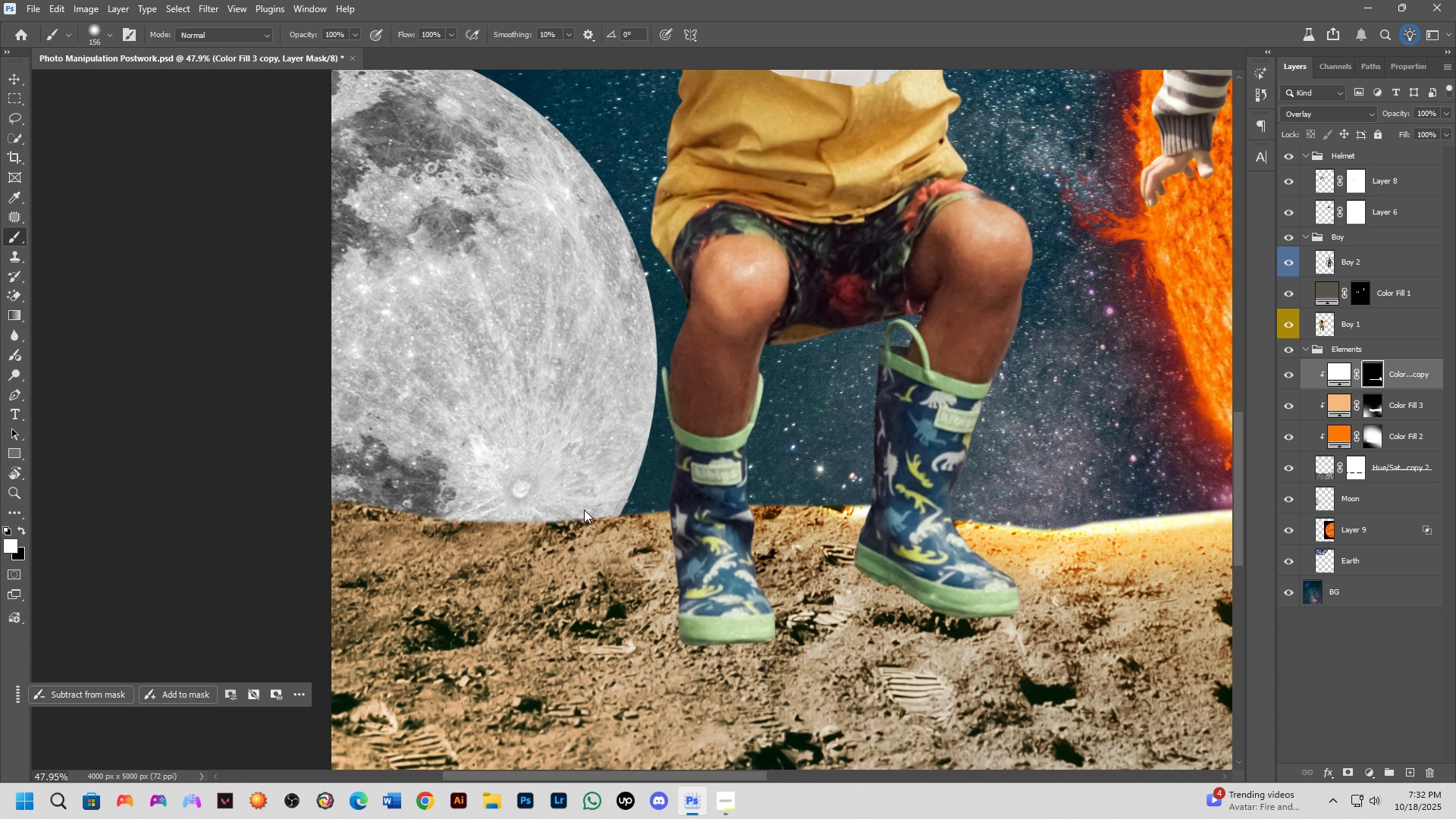 
right_click([584, 510])
 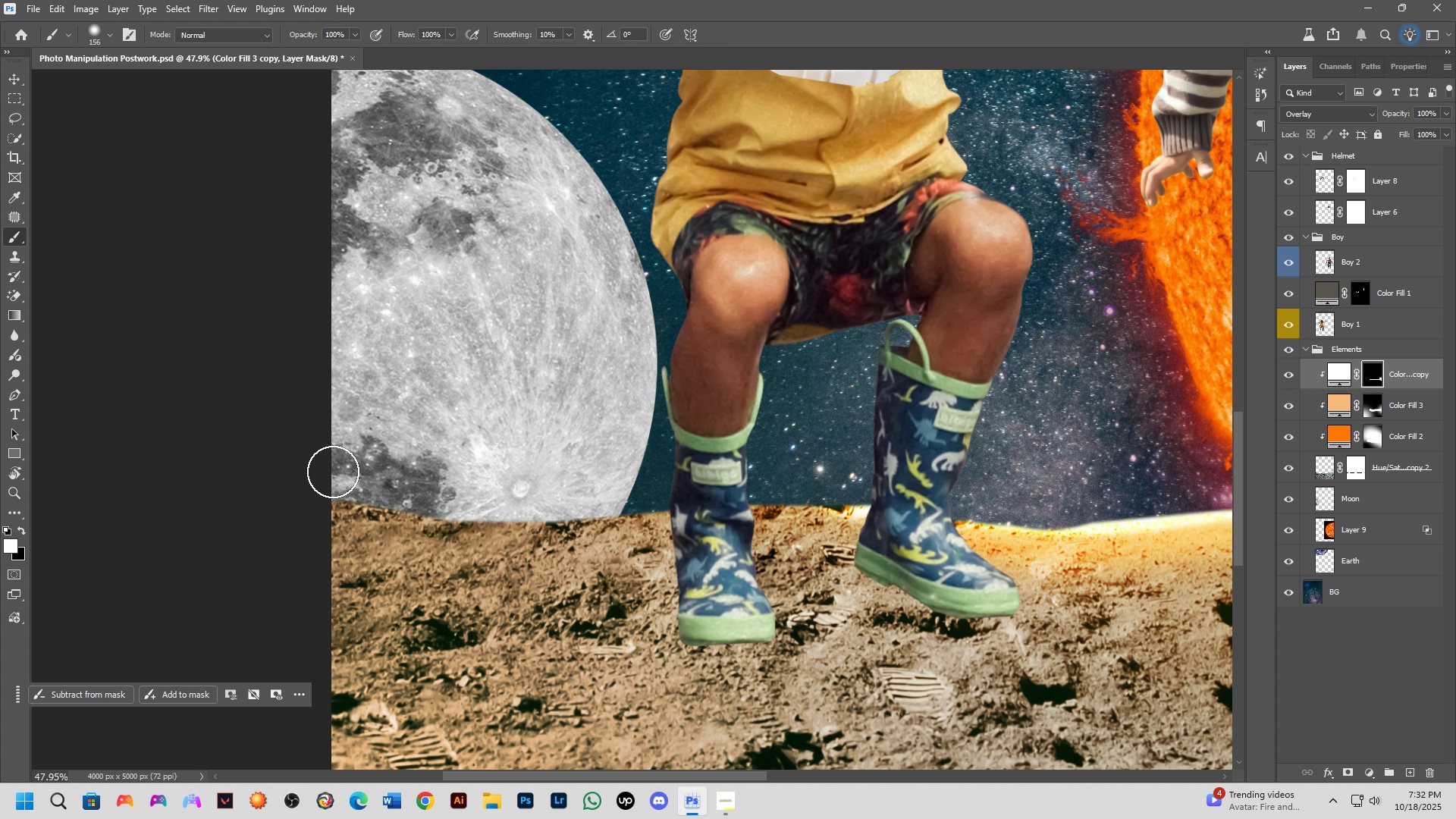 
left_click_drag(start_coordinate=[336, 479], to_coordinate=[916, 475])
 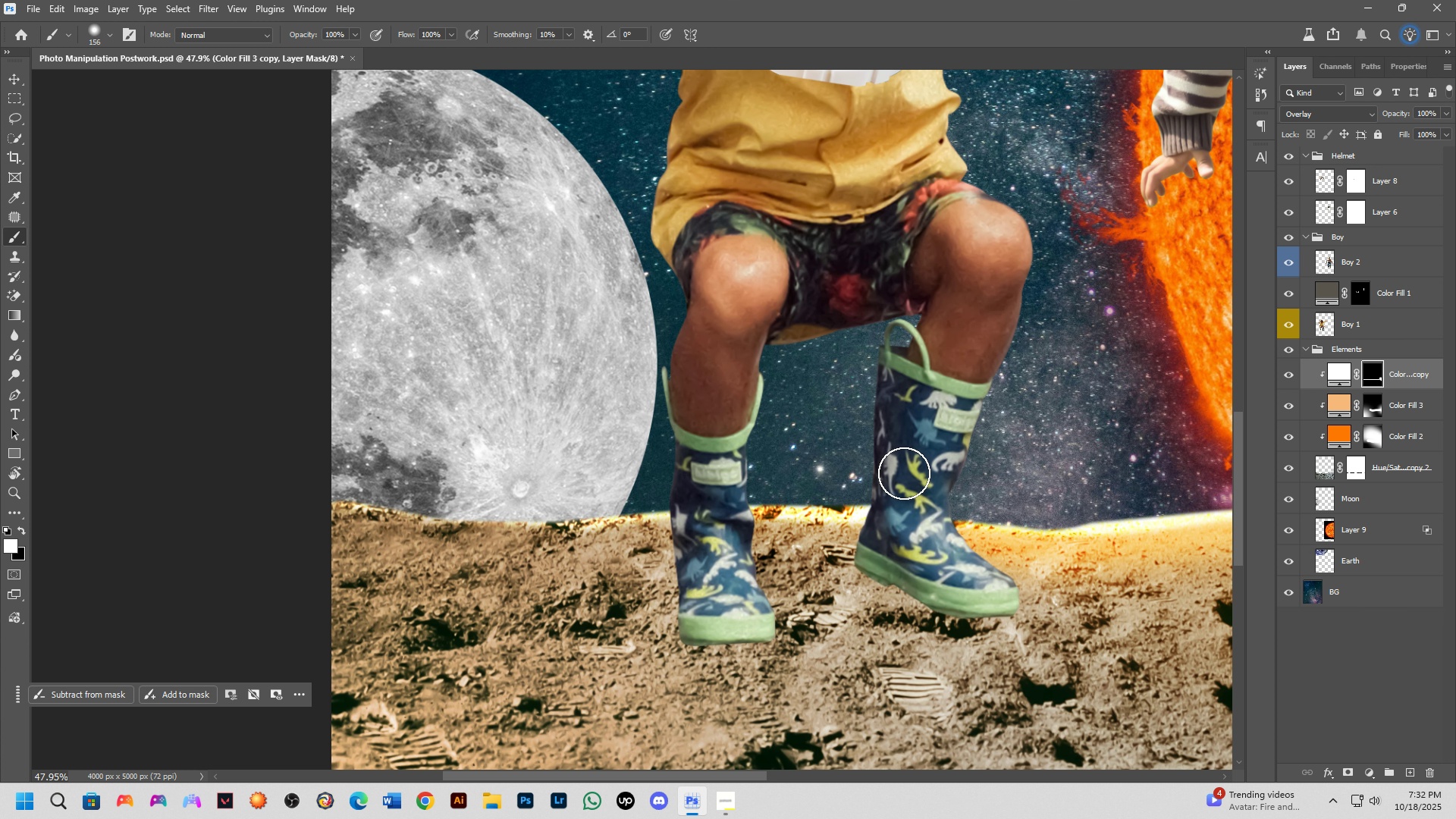 
key(Shift+ShiftLeft)
 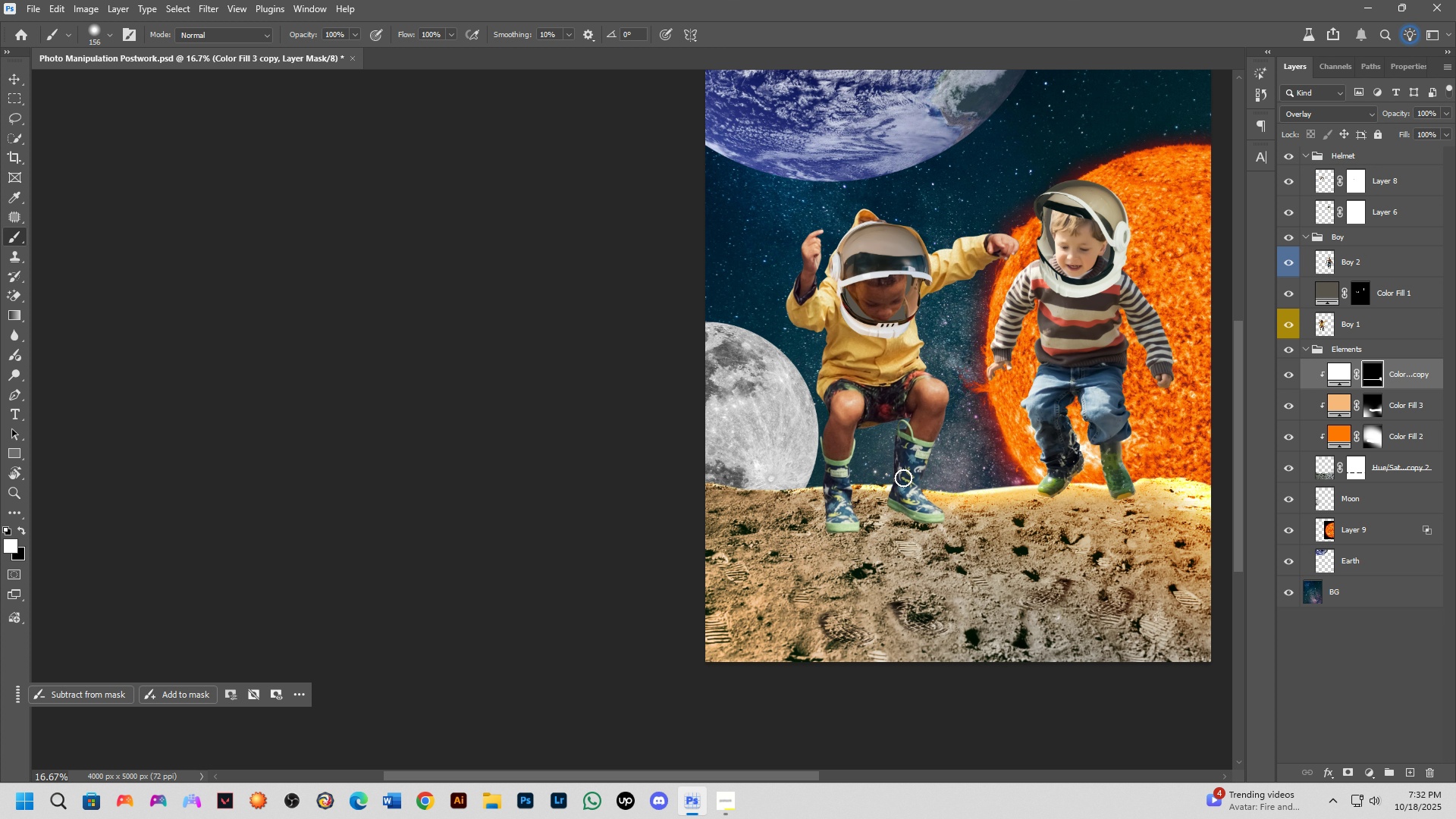 
scroll: coordinate [901, 527], scroll_direction: down, amount: 5.0
 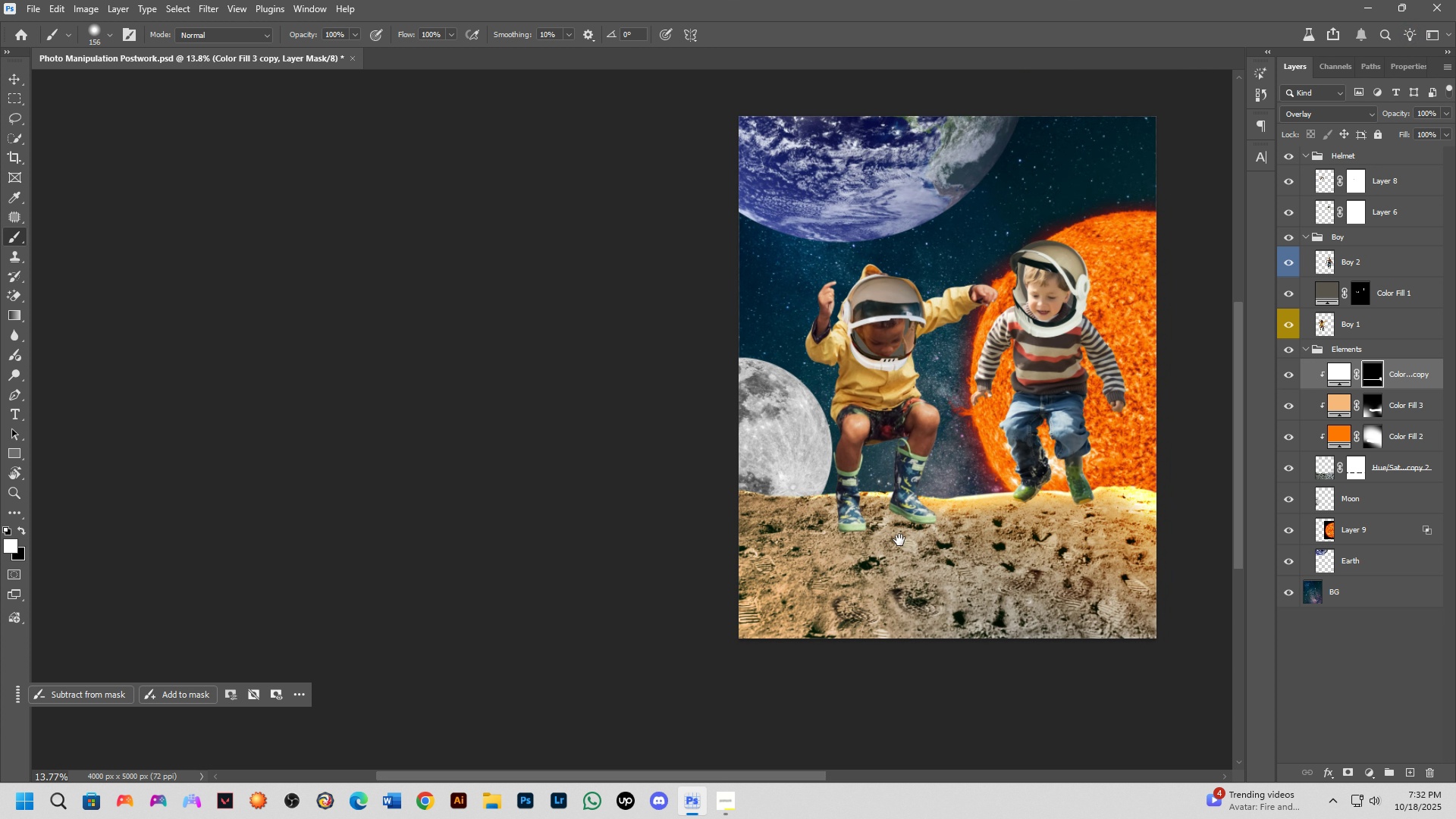 
hold_key(key=Space, duration=0.49)
 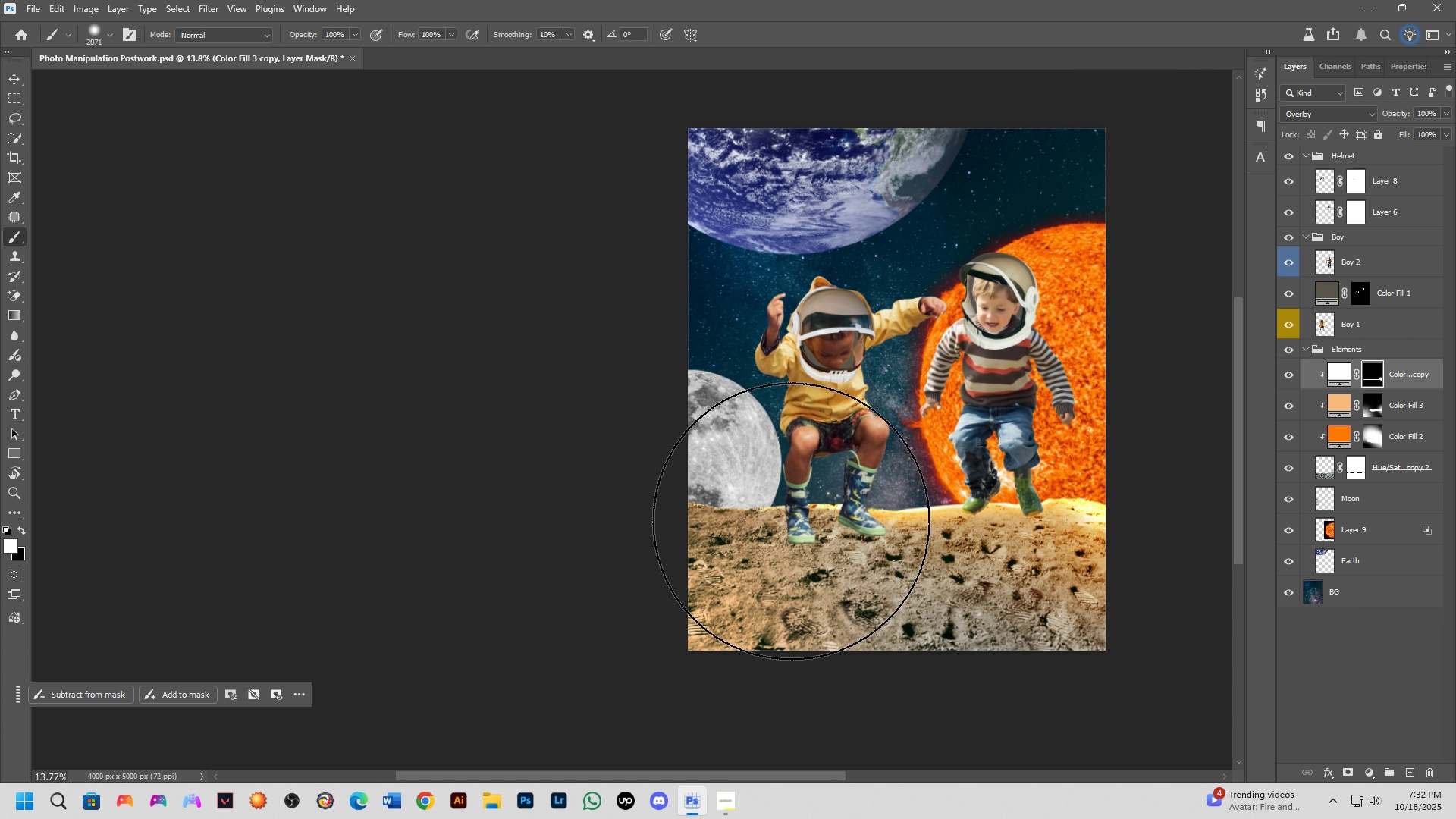 
left_click_drag(start_coordinate=[897, 541], to_coordinate=[846, 553])
 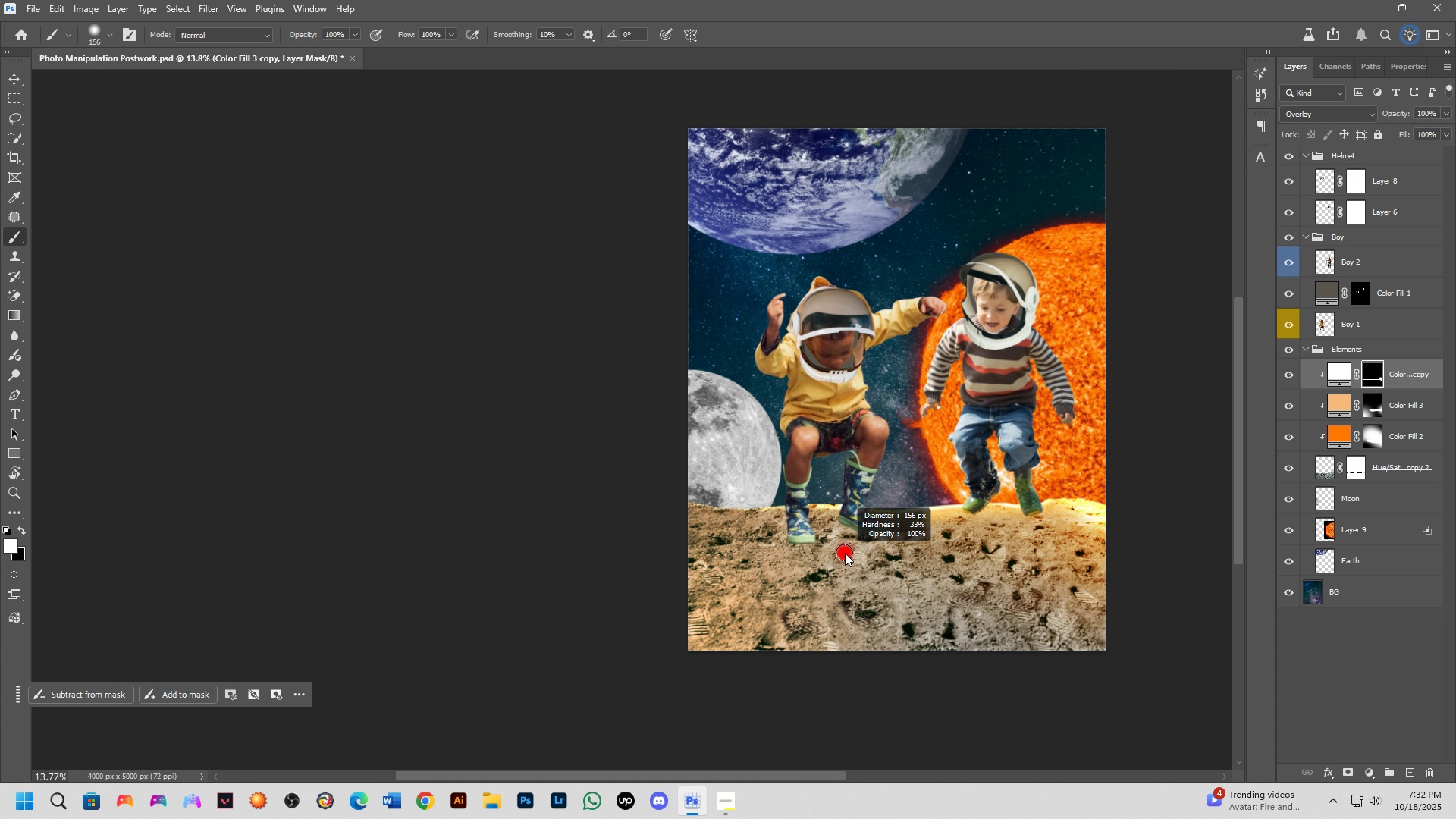 
hold_key(key=AltLeft, duration=0.31)
 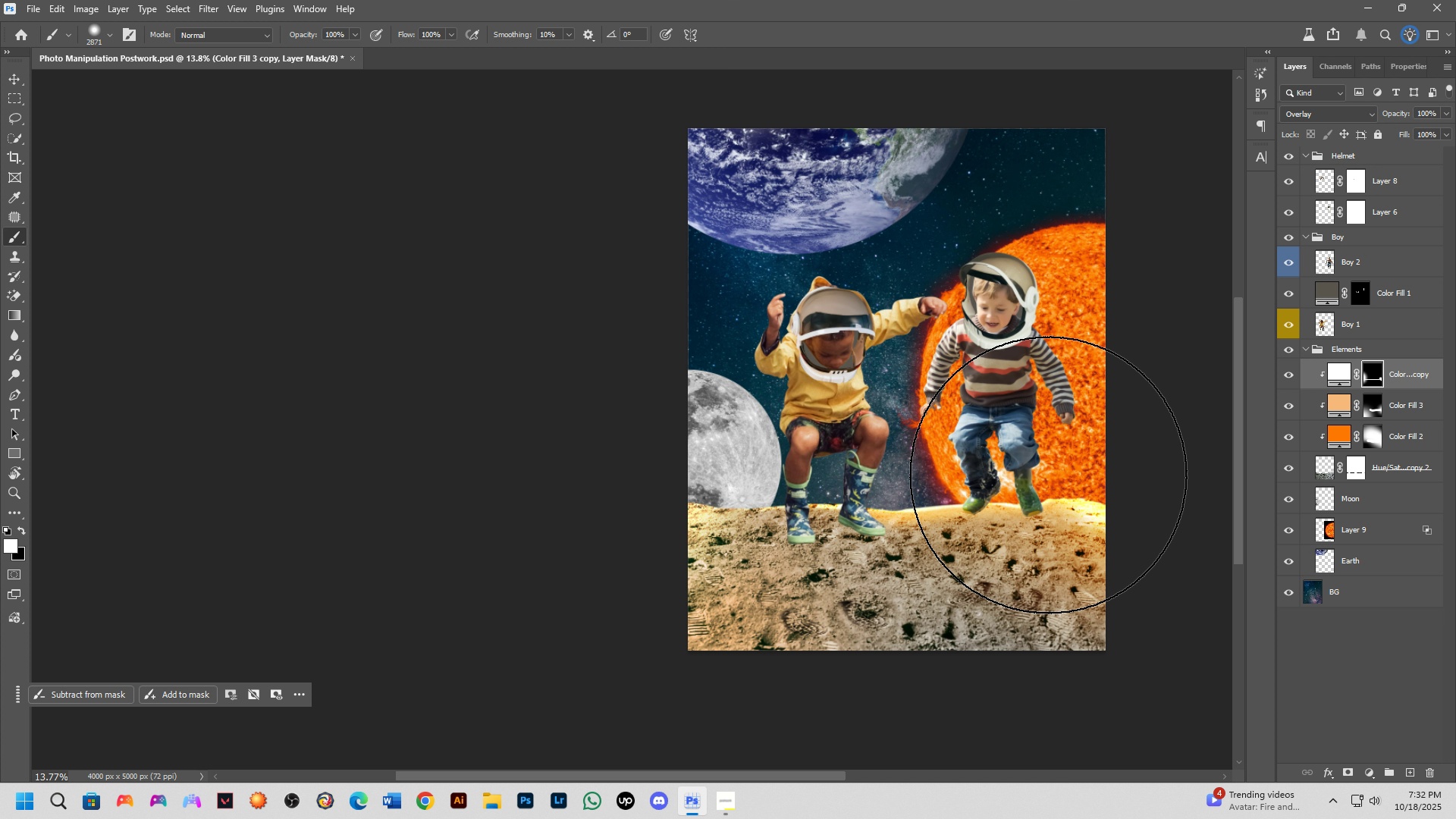 
key(Control+Z)
 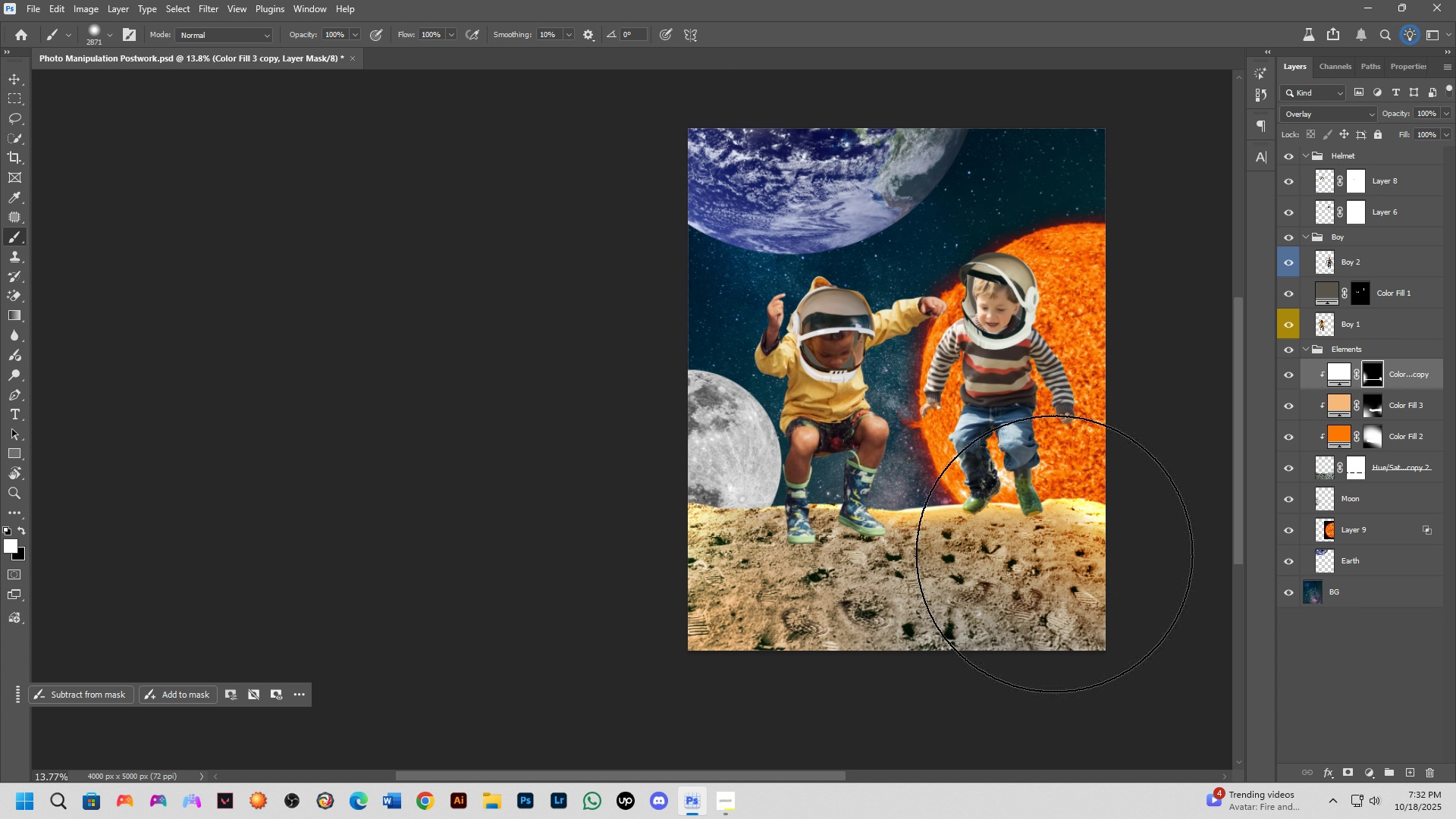 
hold_key(key=Space, duration=0.62)
 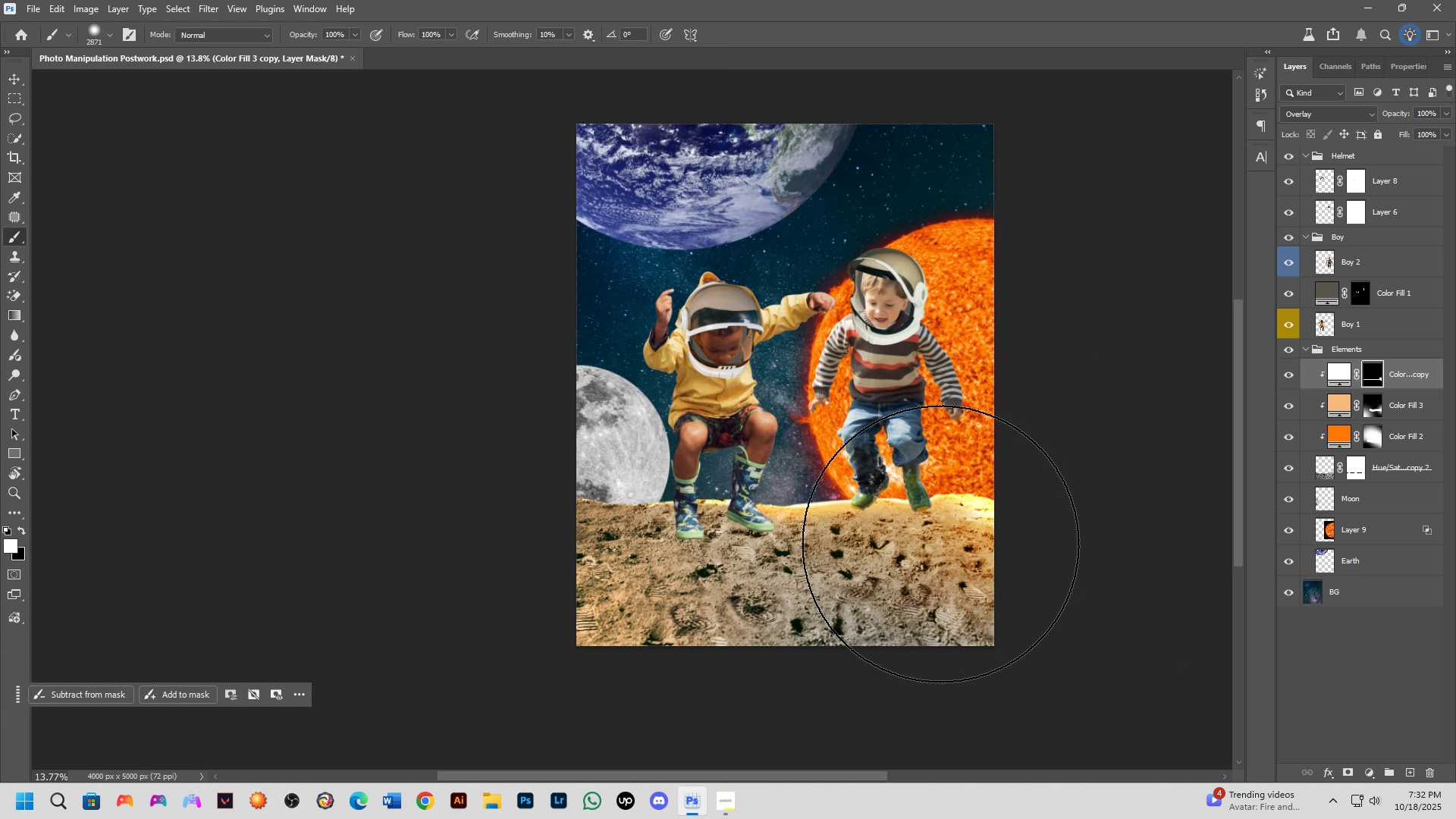 
left_click_drag(start_coordinate=[1048, 547], to_coordinate=[937, 542])
 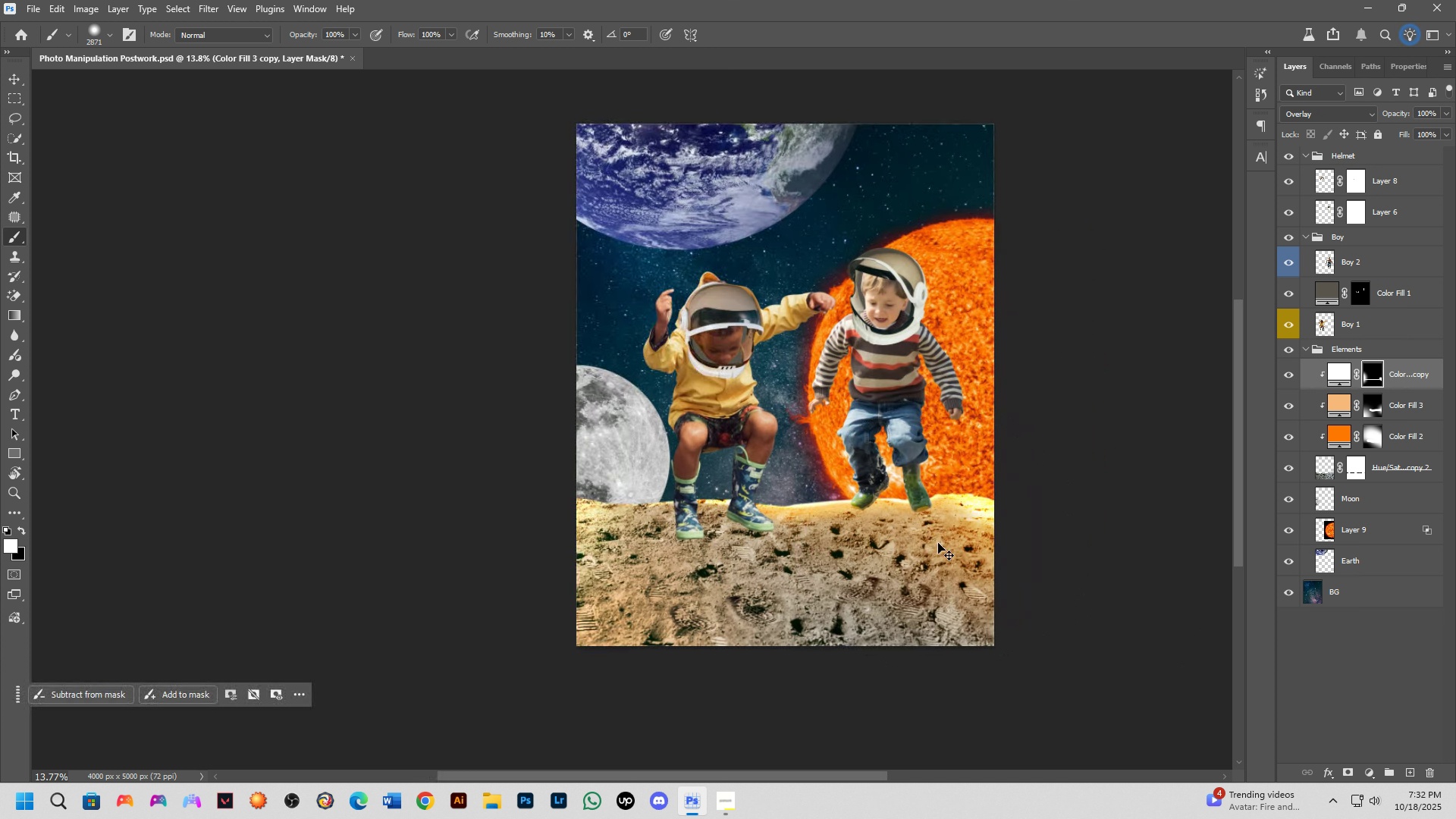 
key(Control+ControlLeft)
 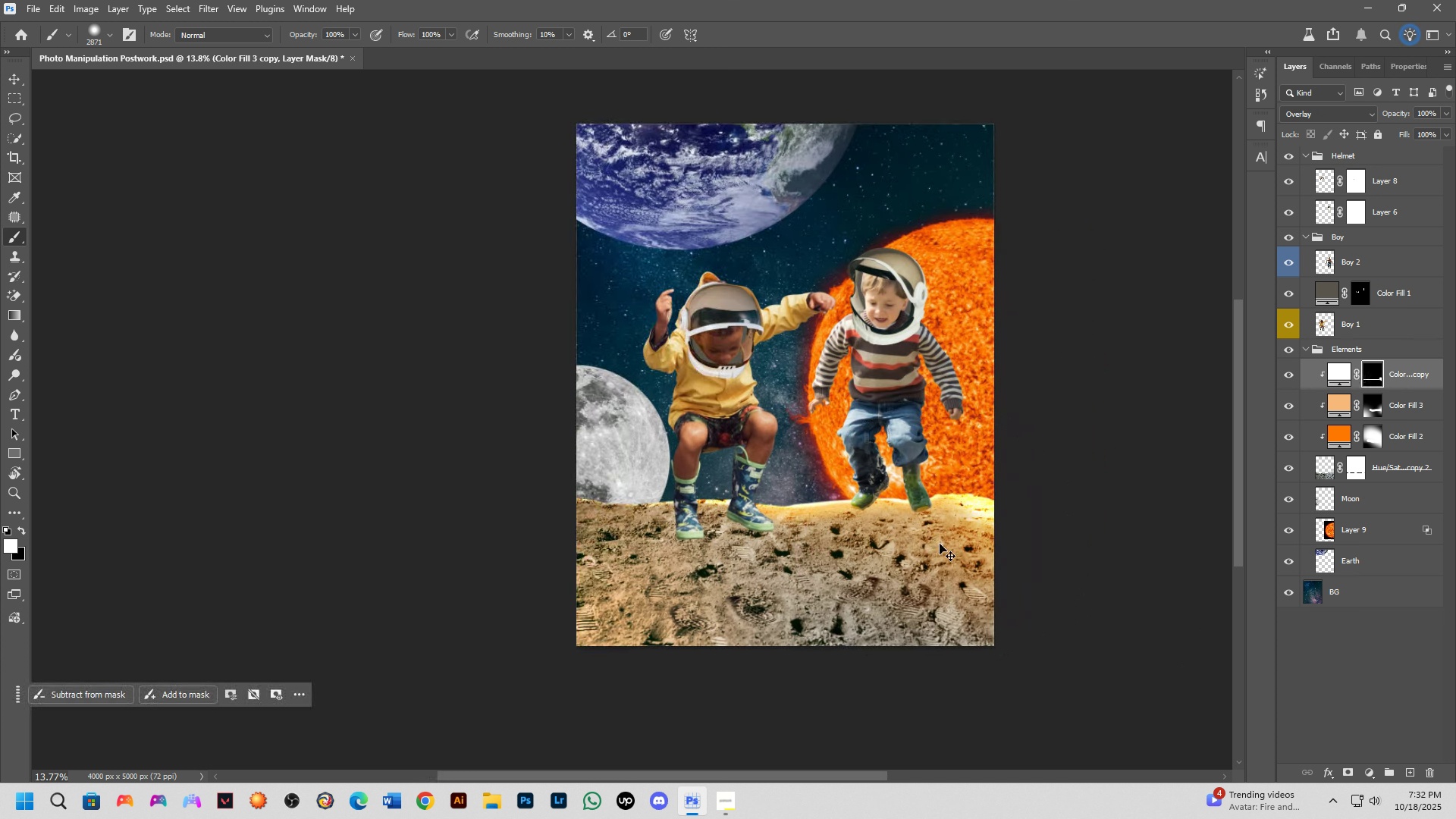 
key(Control+Z)
 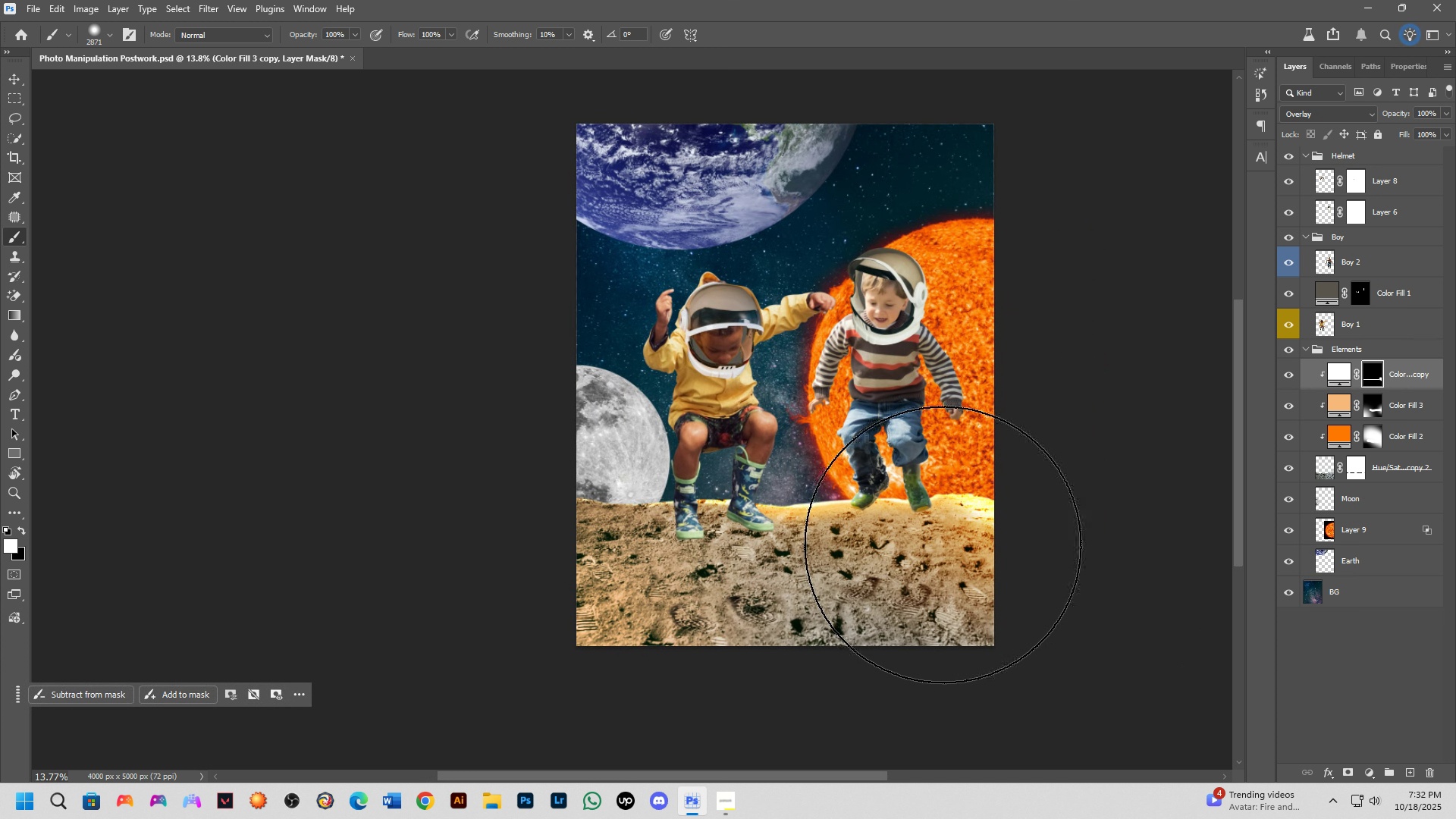 
key(Control+ControlLeft)
 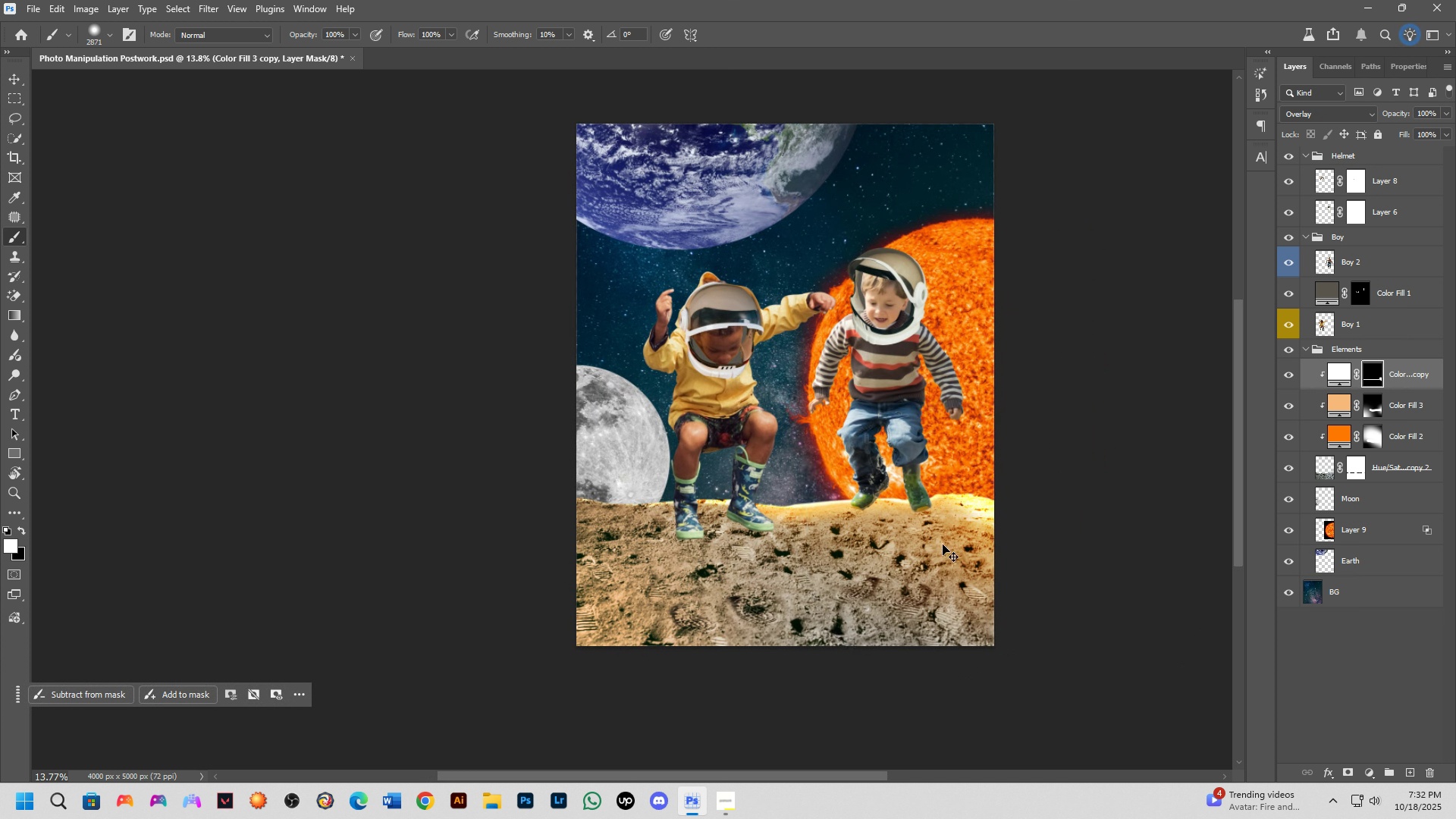 
key(Control+Shift+ShiftLeft)
 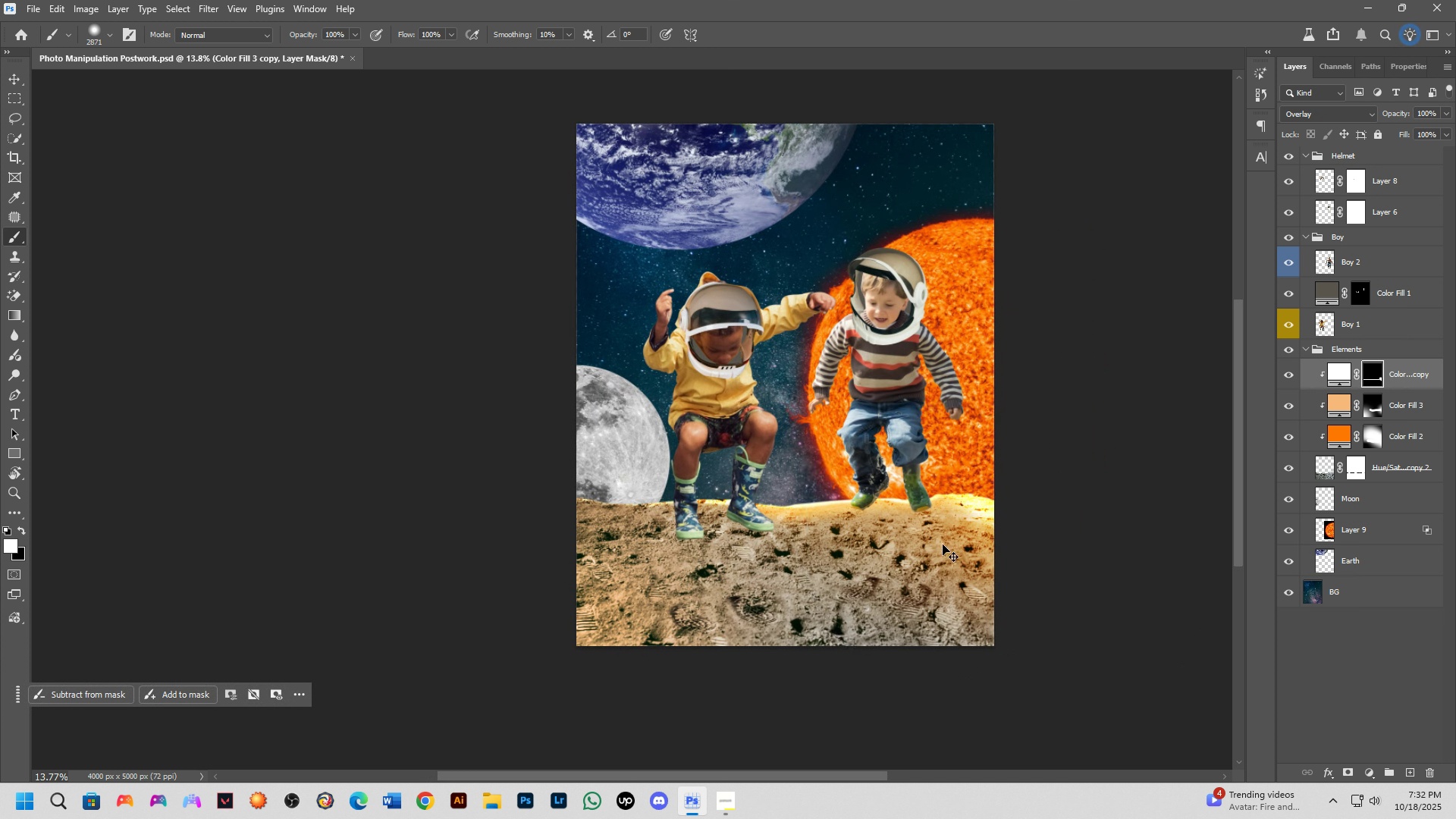 
key(Control+Shift+Z)
 